 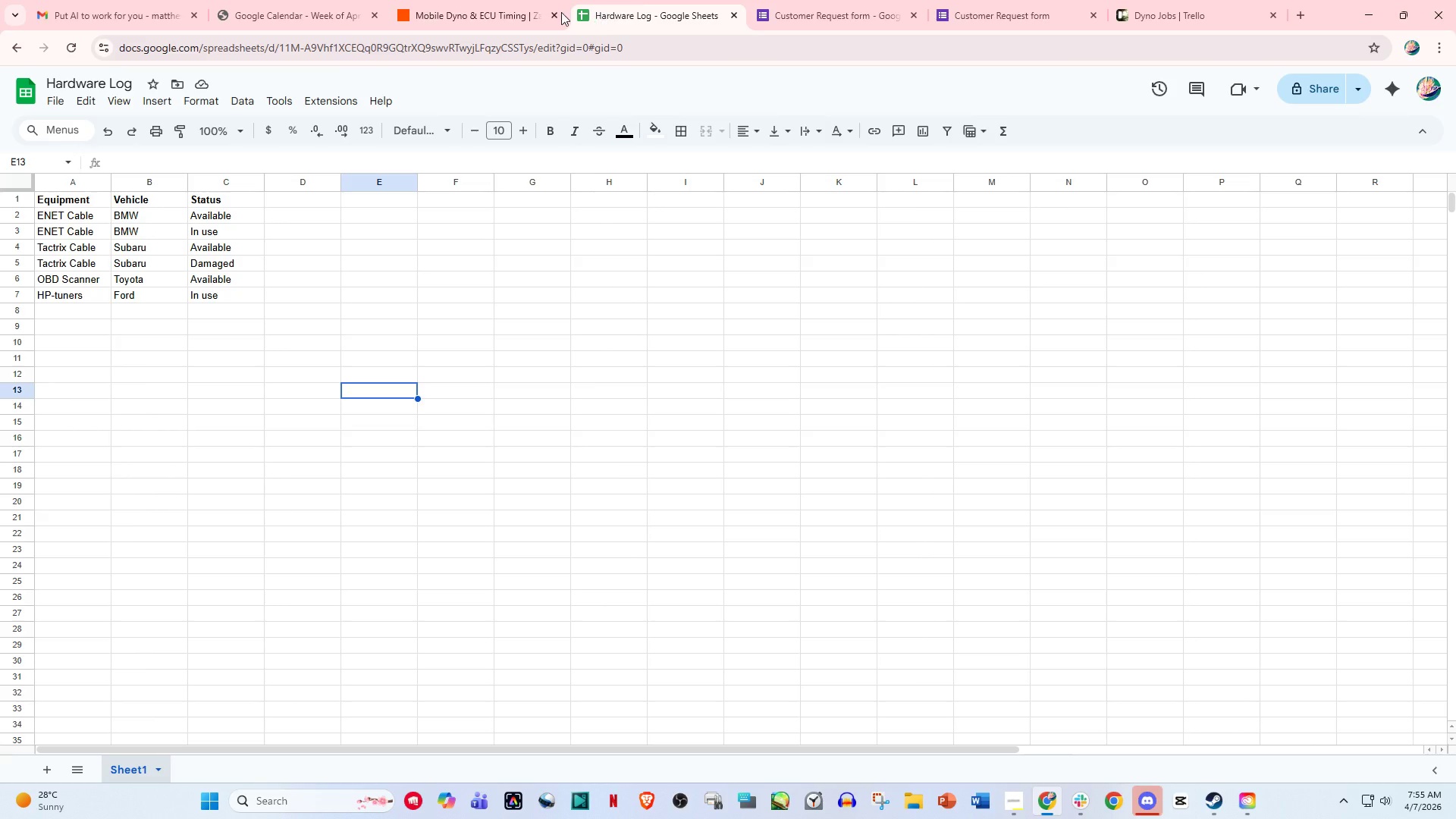 
left_click([475, 0])
 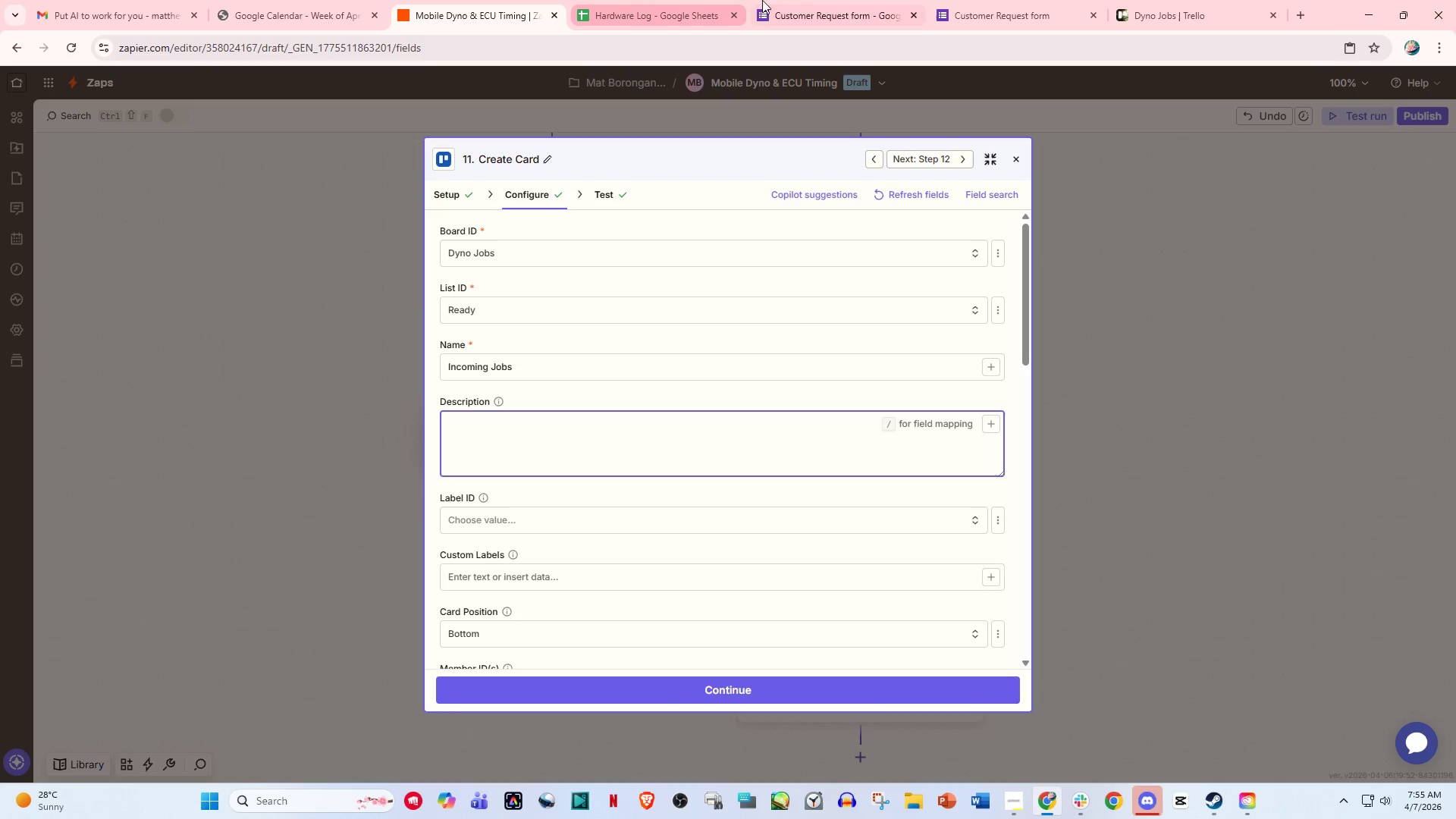 
left_click([814, 0])
 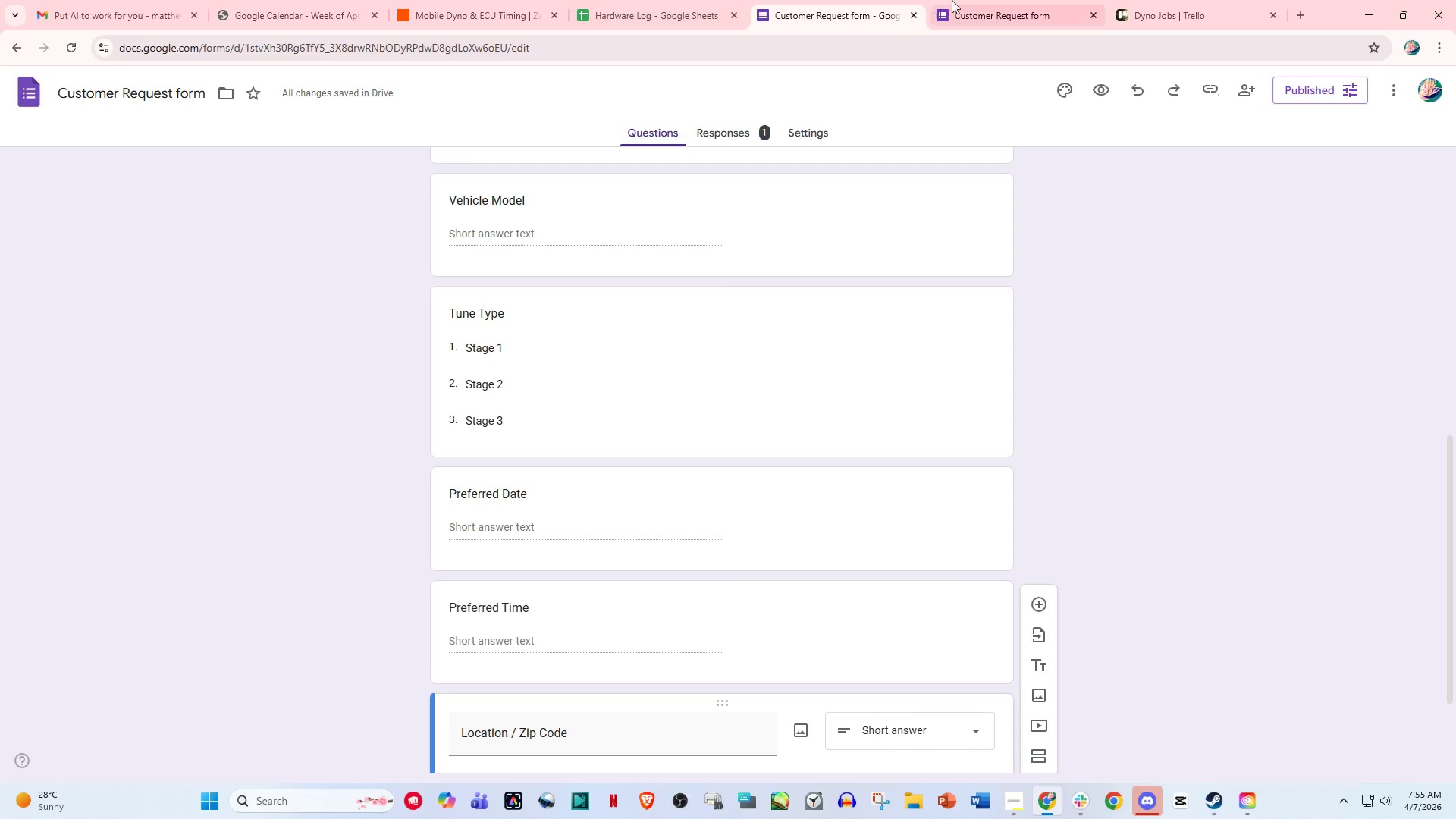 
left_click([967, 0])
 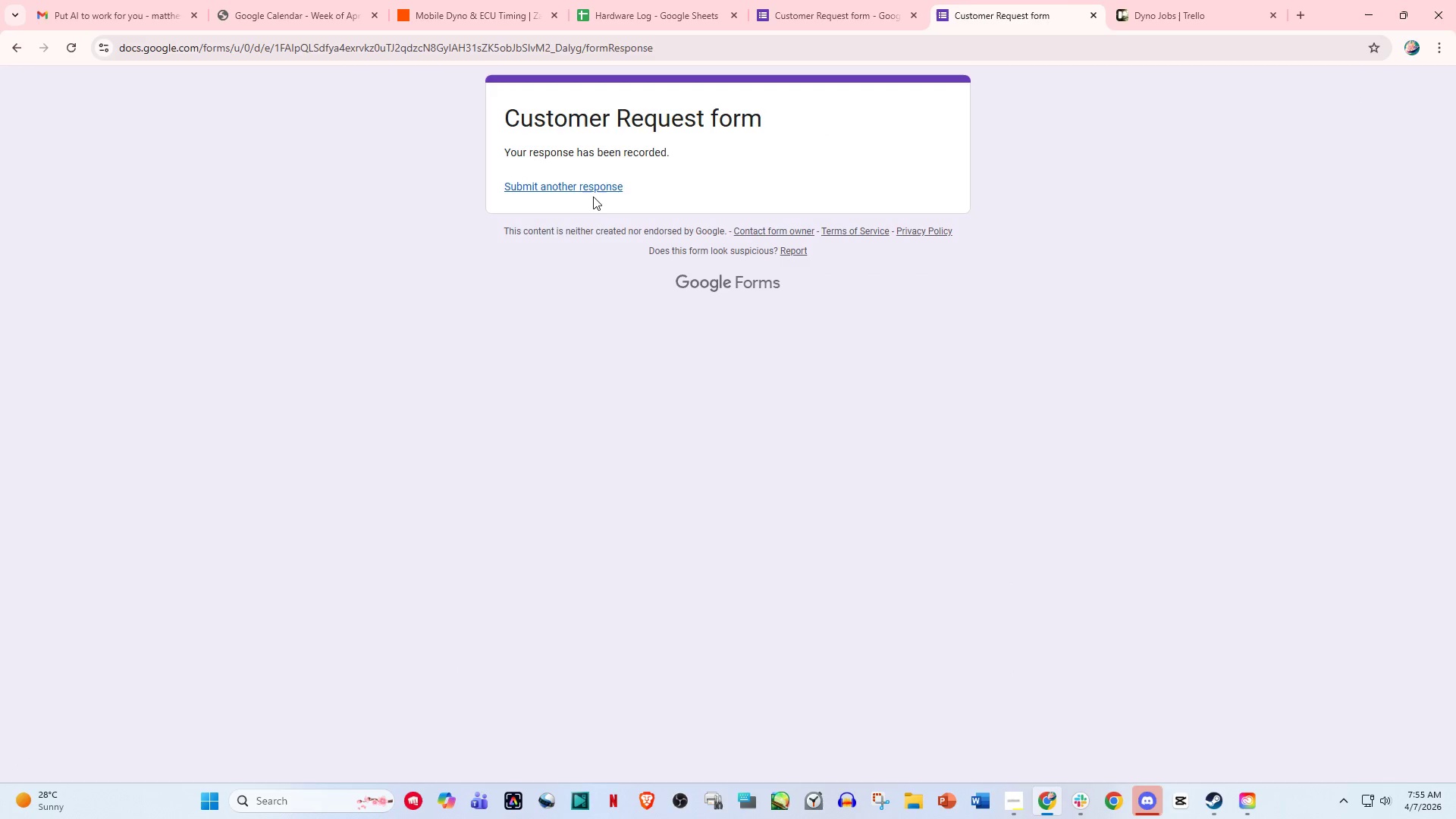 
left_click([592, 180])
 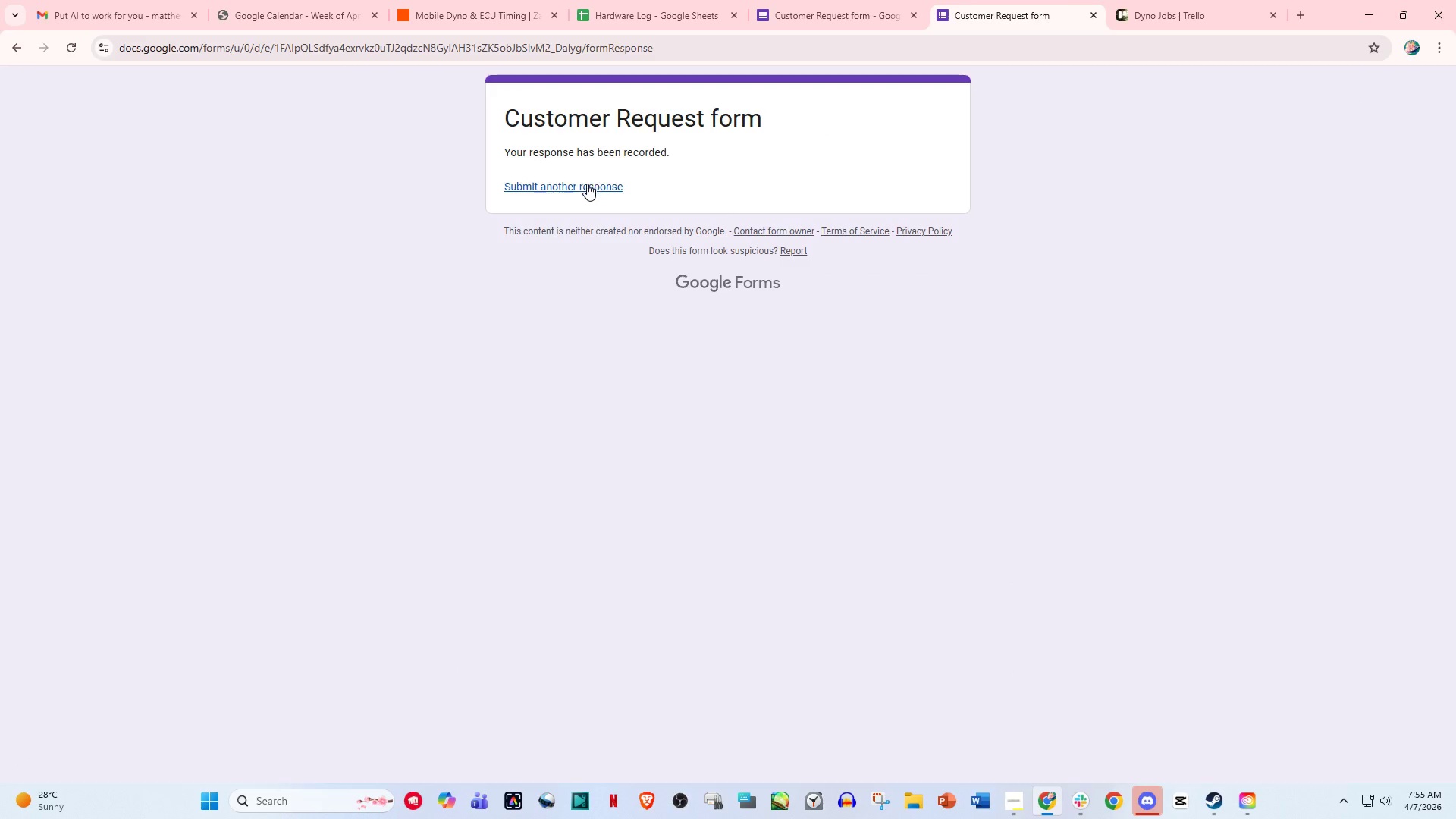 
left_click([587, 184])
 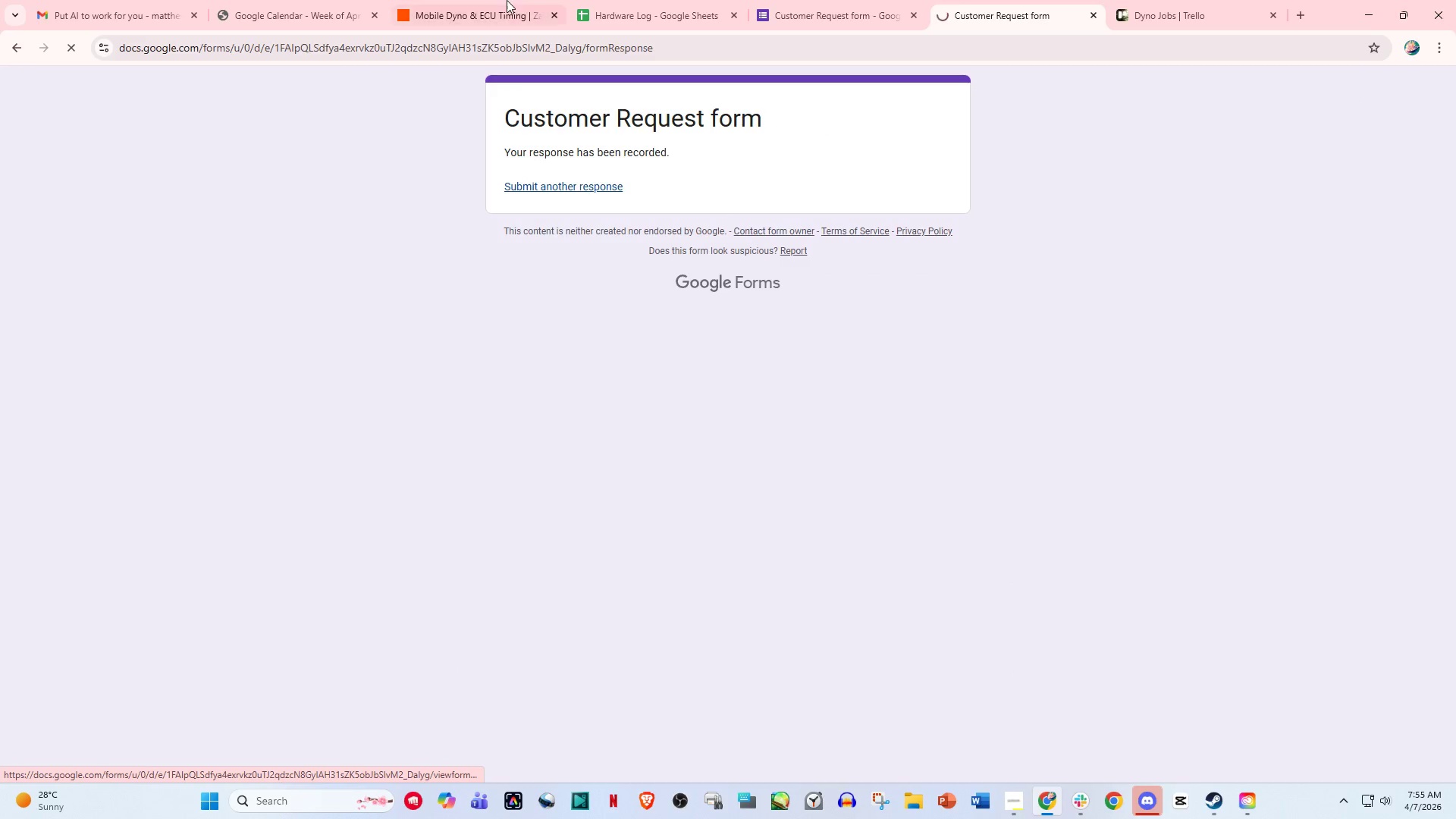 
left_click([504, 0])
 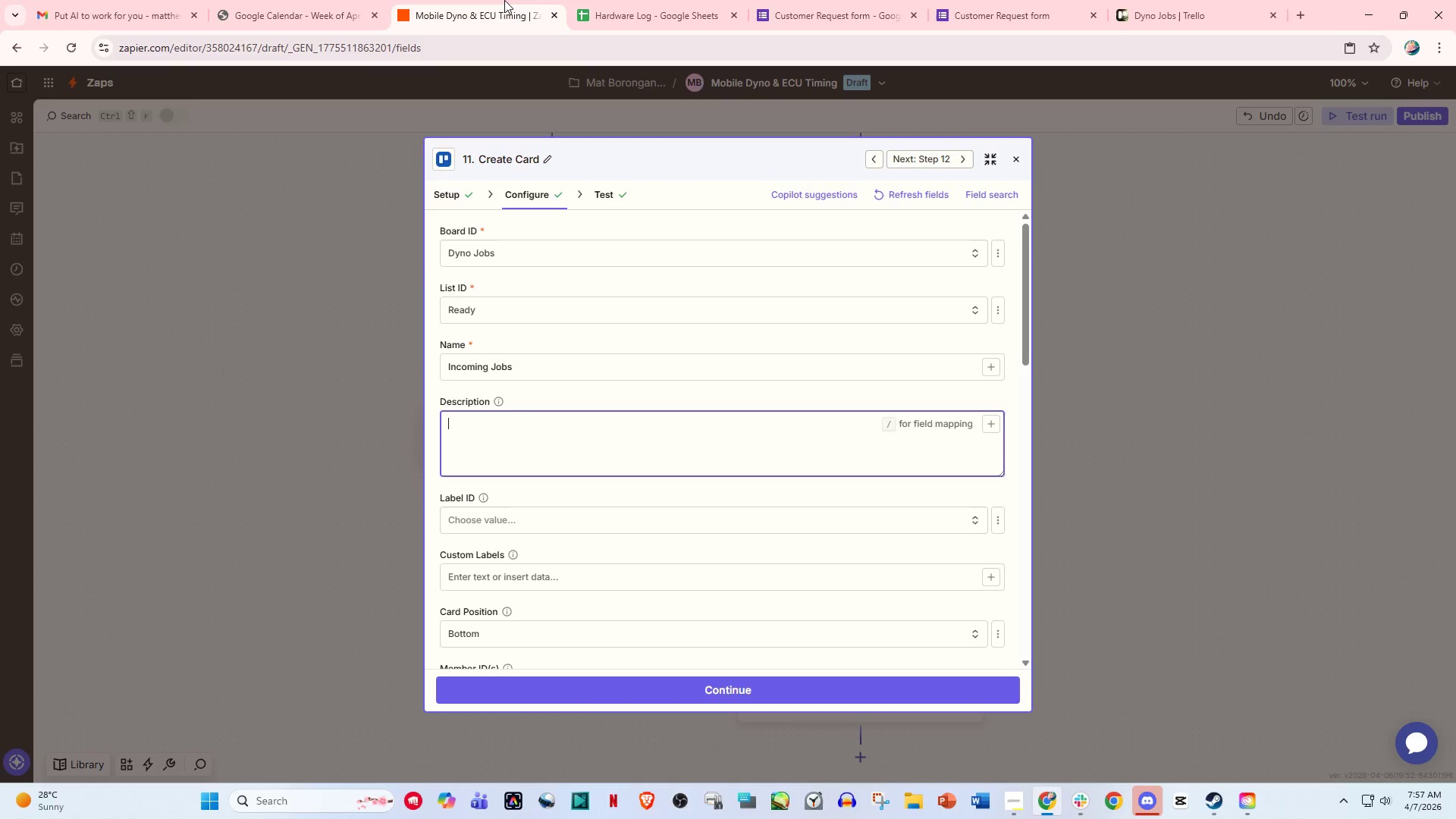 
wait(113.17)
 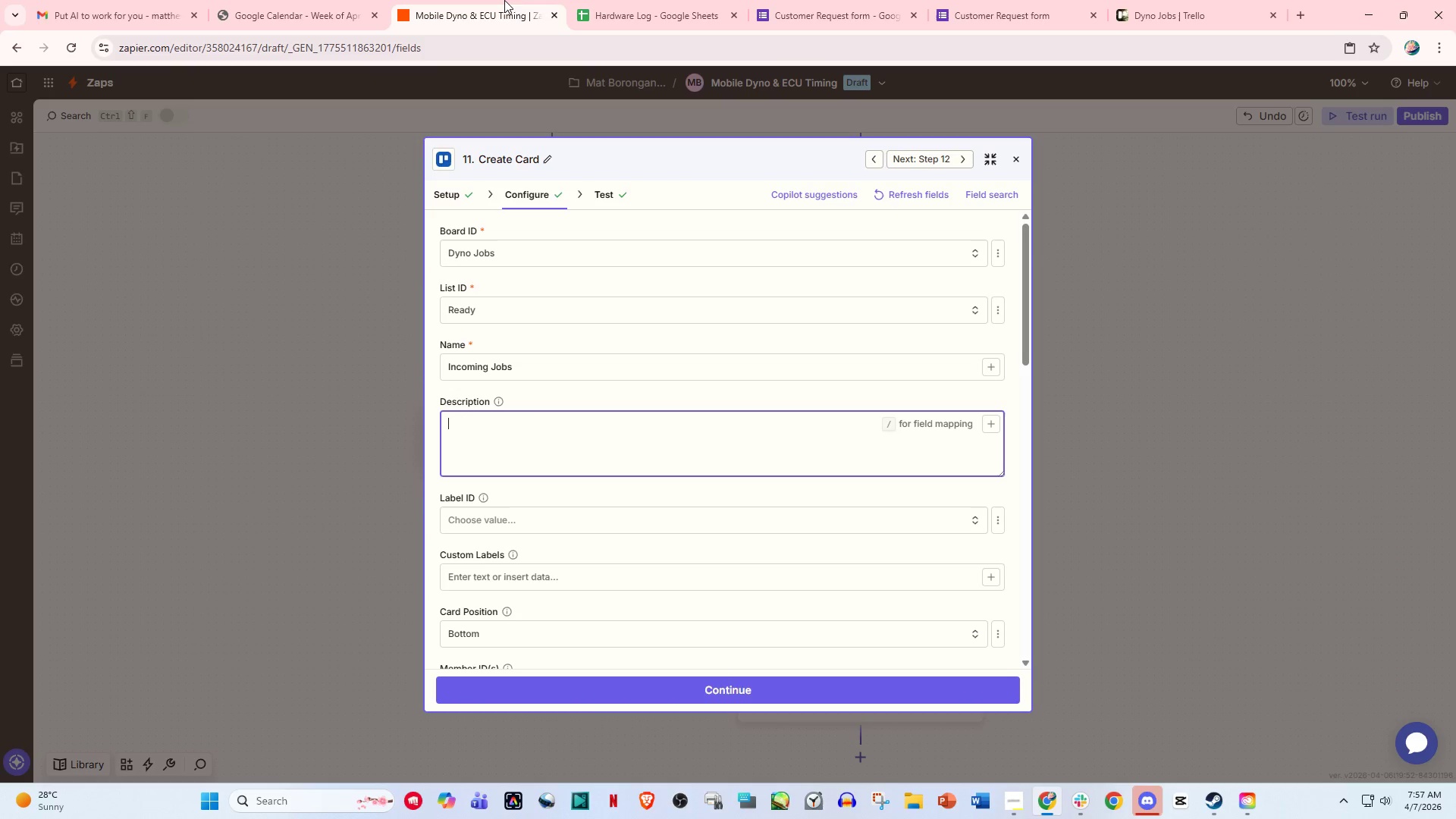 
left_click([359, 0])
 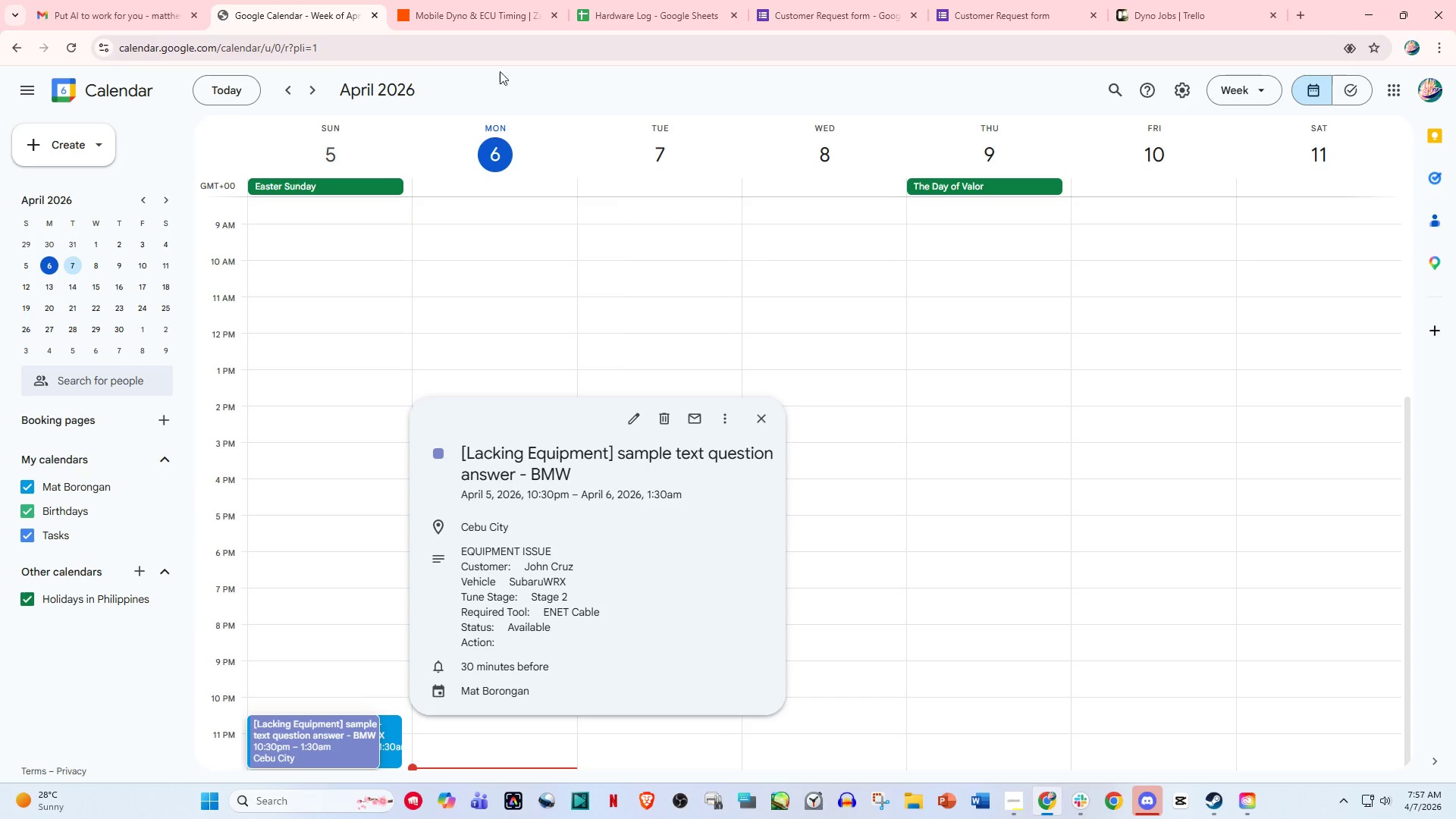 
left_click([494, 0])
 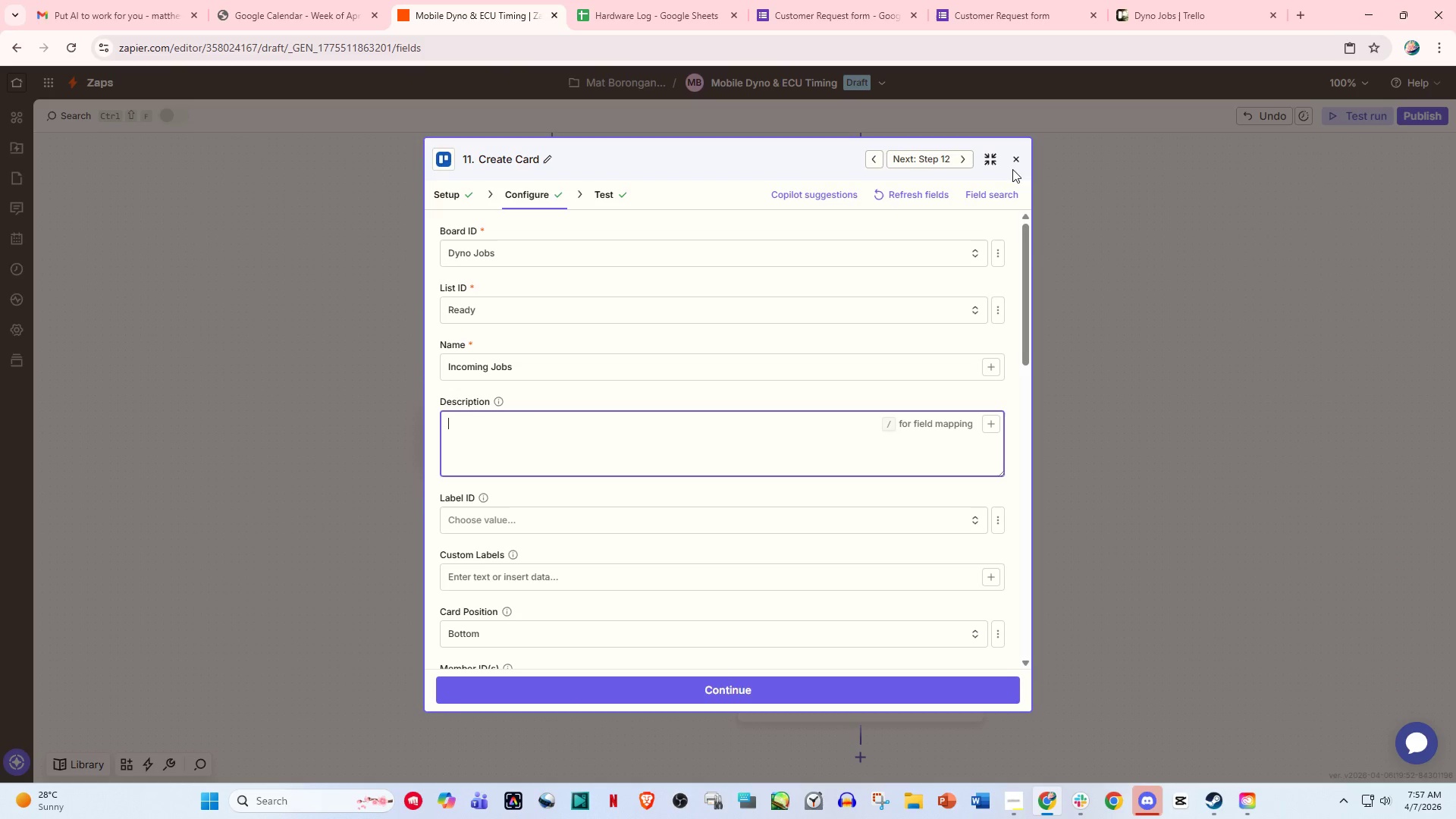 
left_click([1012, 159])
 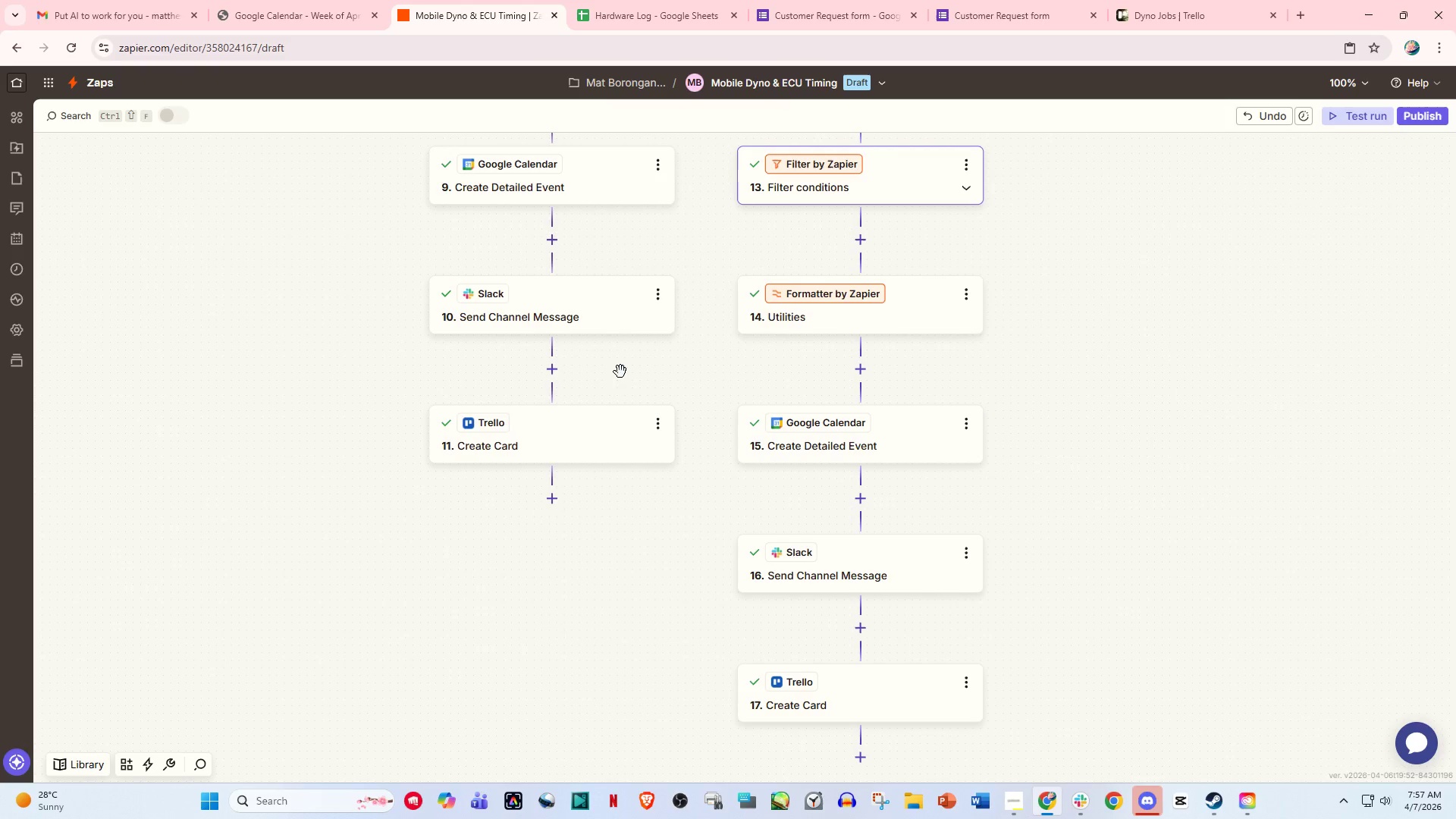 
left_click([539, 312])
 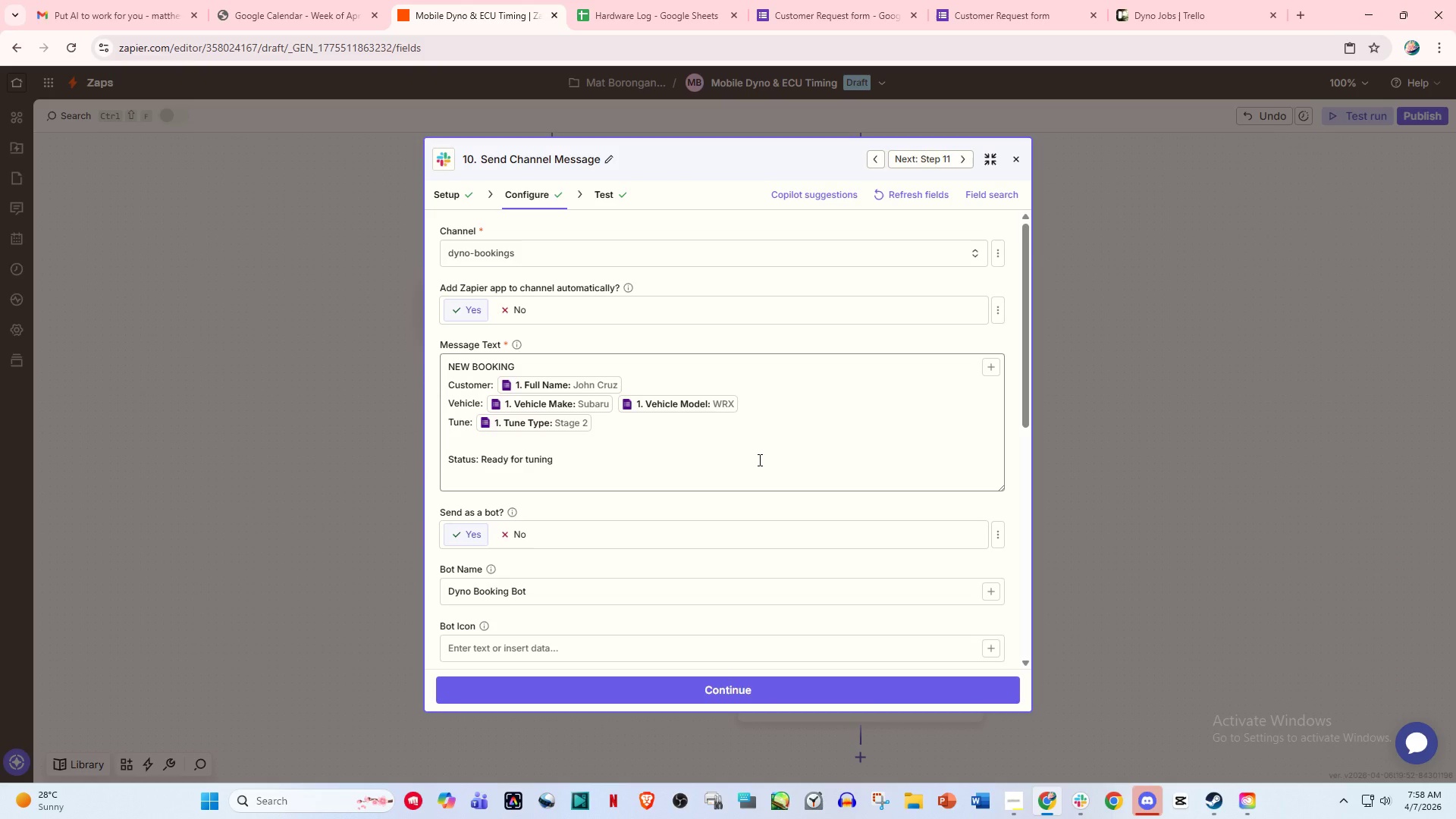 
wait(60.33)
 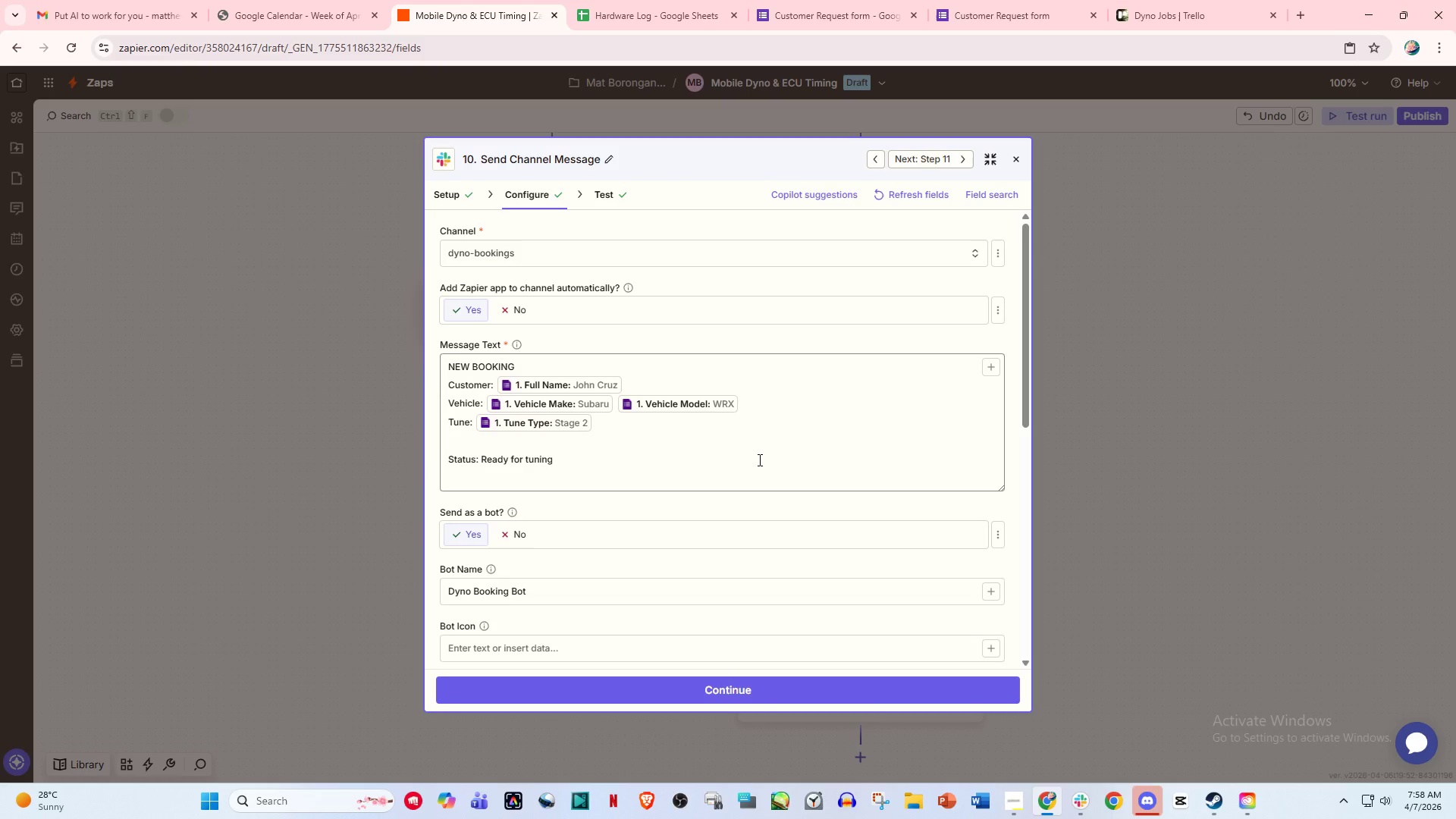 
left_click([1009, 156])
 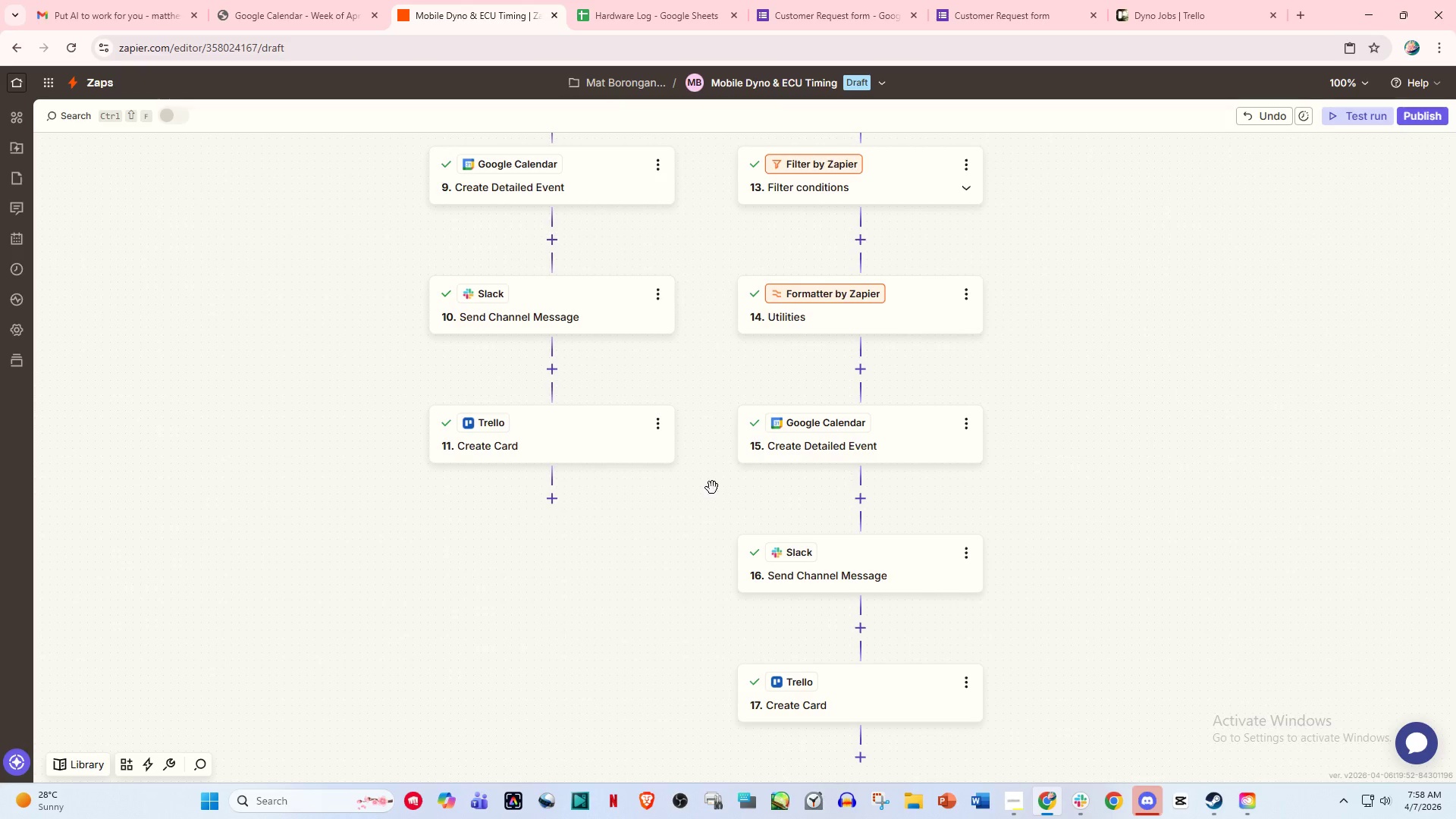 
left_click([617, 451])
 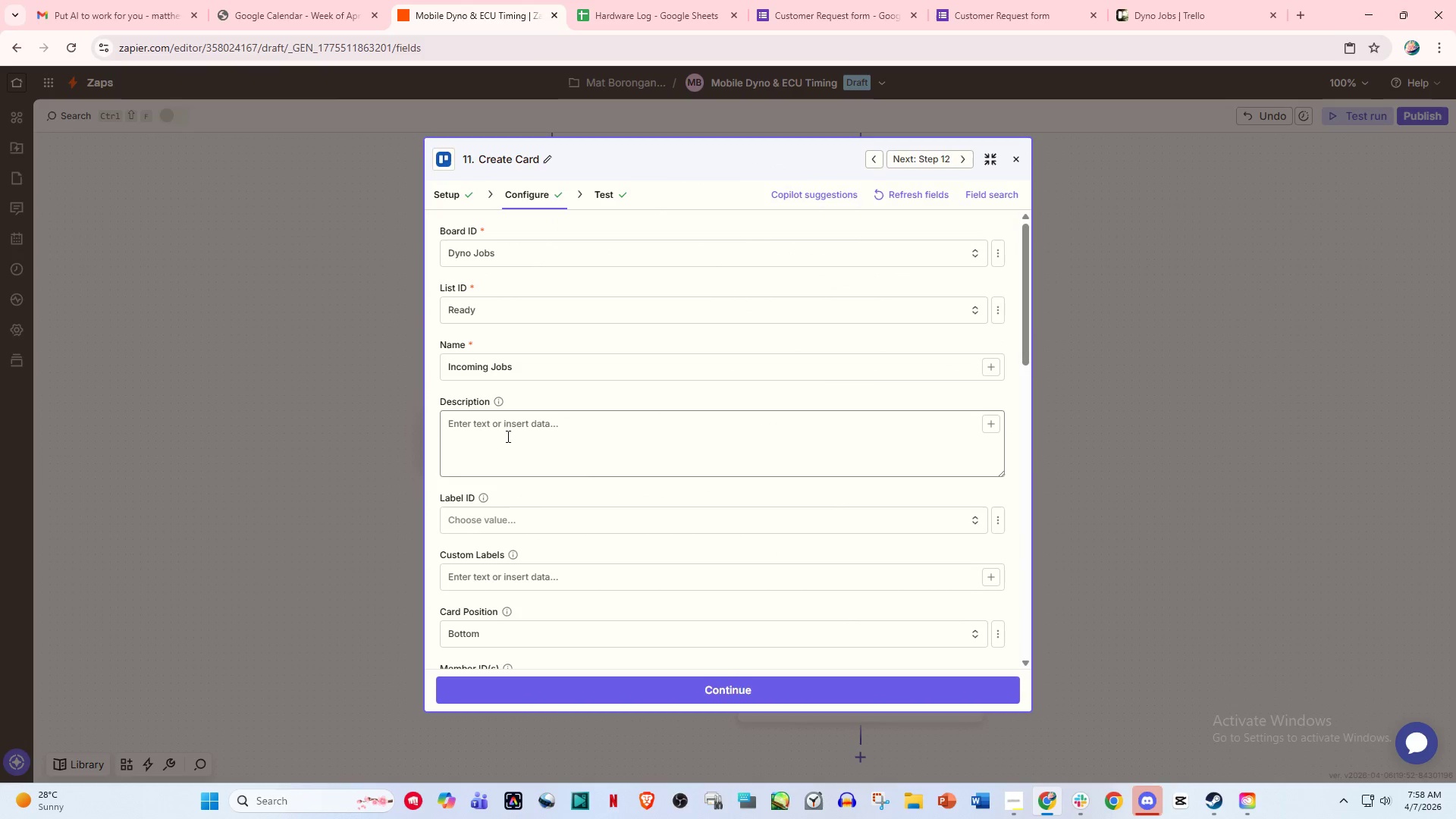 
left_click([557, 369])
 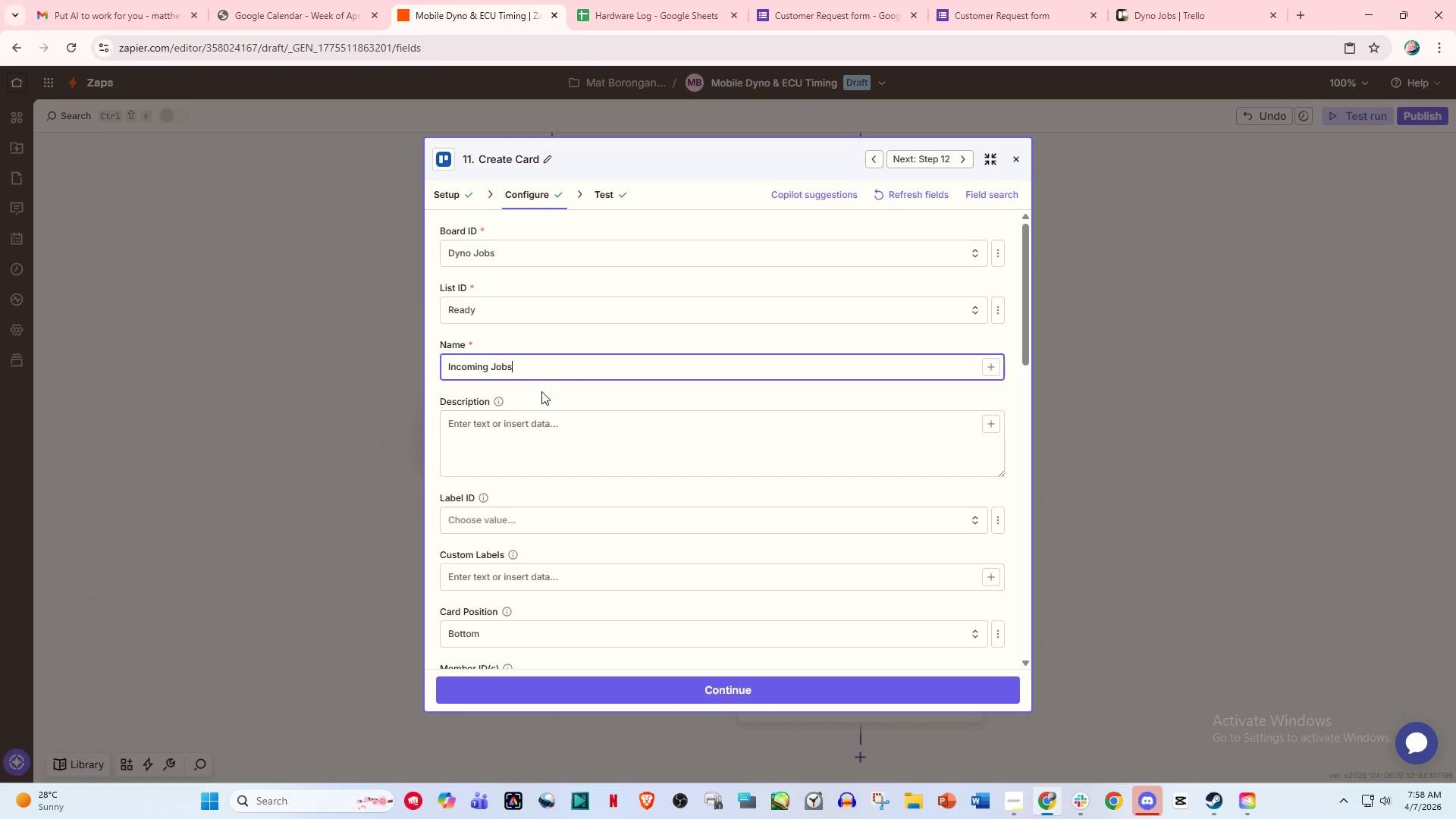 
left_click_drag(start_coordinate=[554, 371], to_coordinate=[364, 364])
 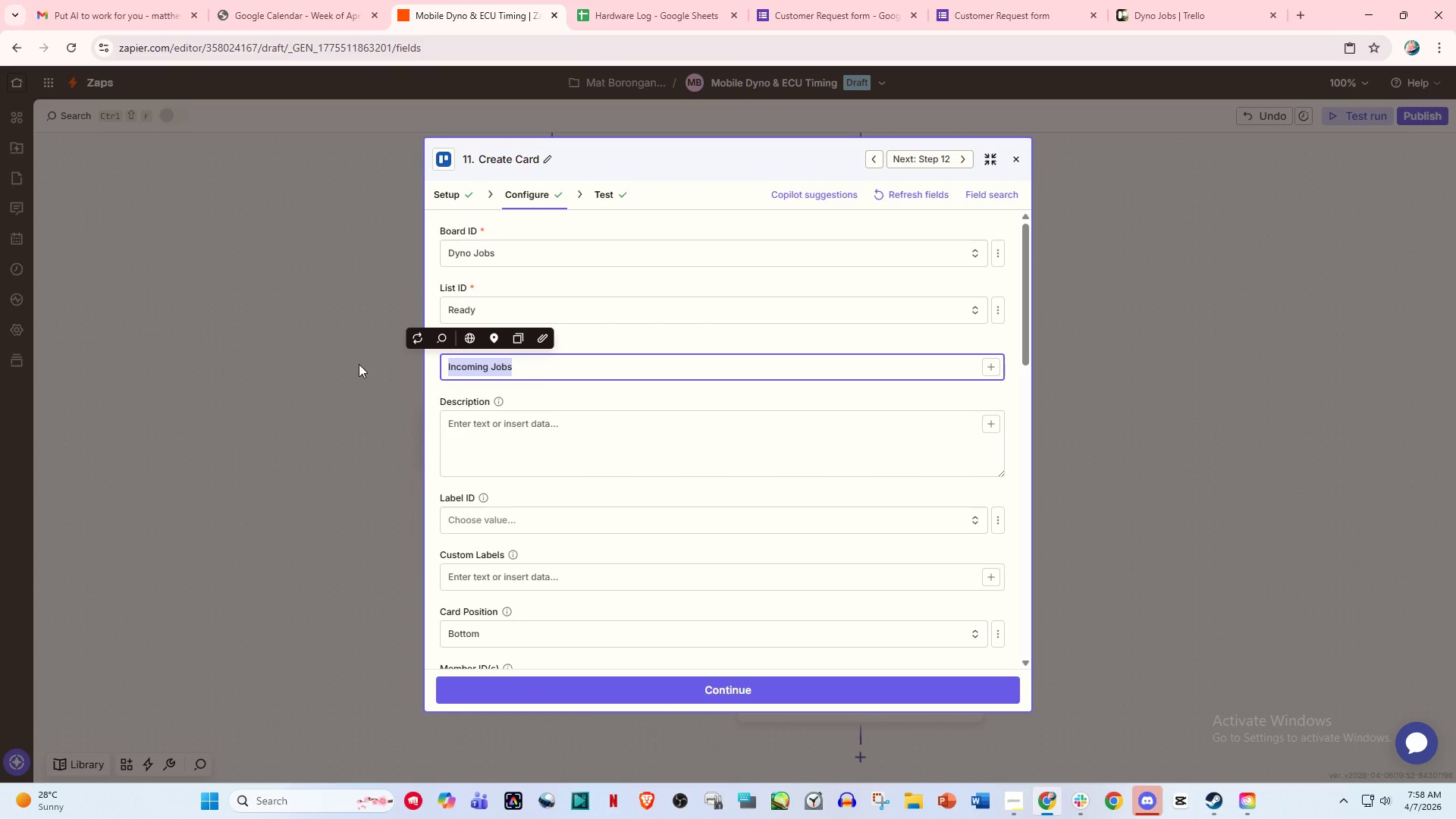 
key(Backspace)
 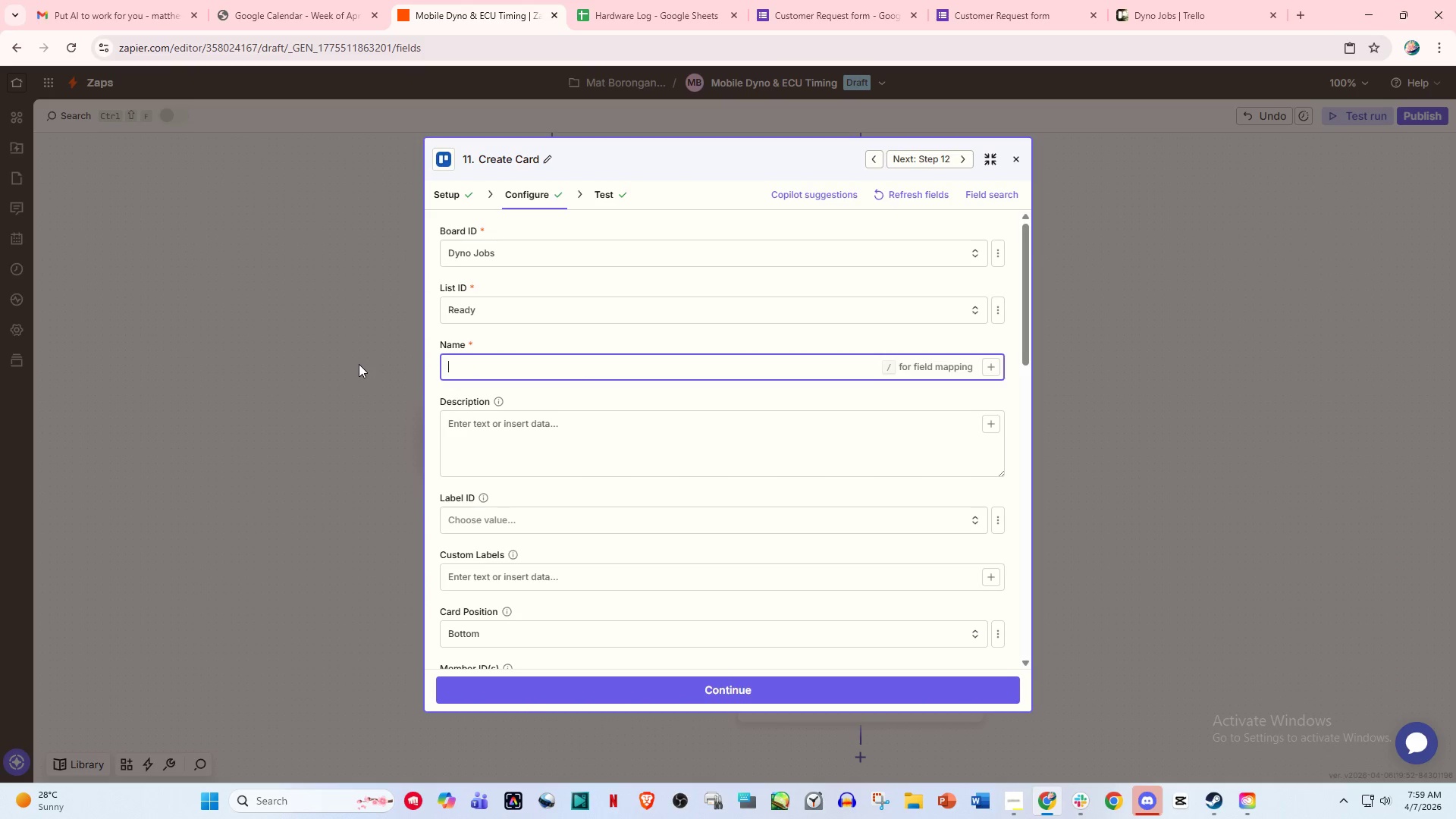 
wait(12.41)
 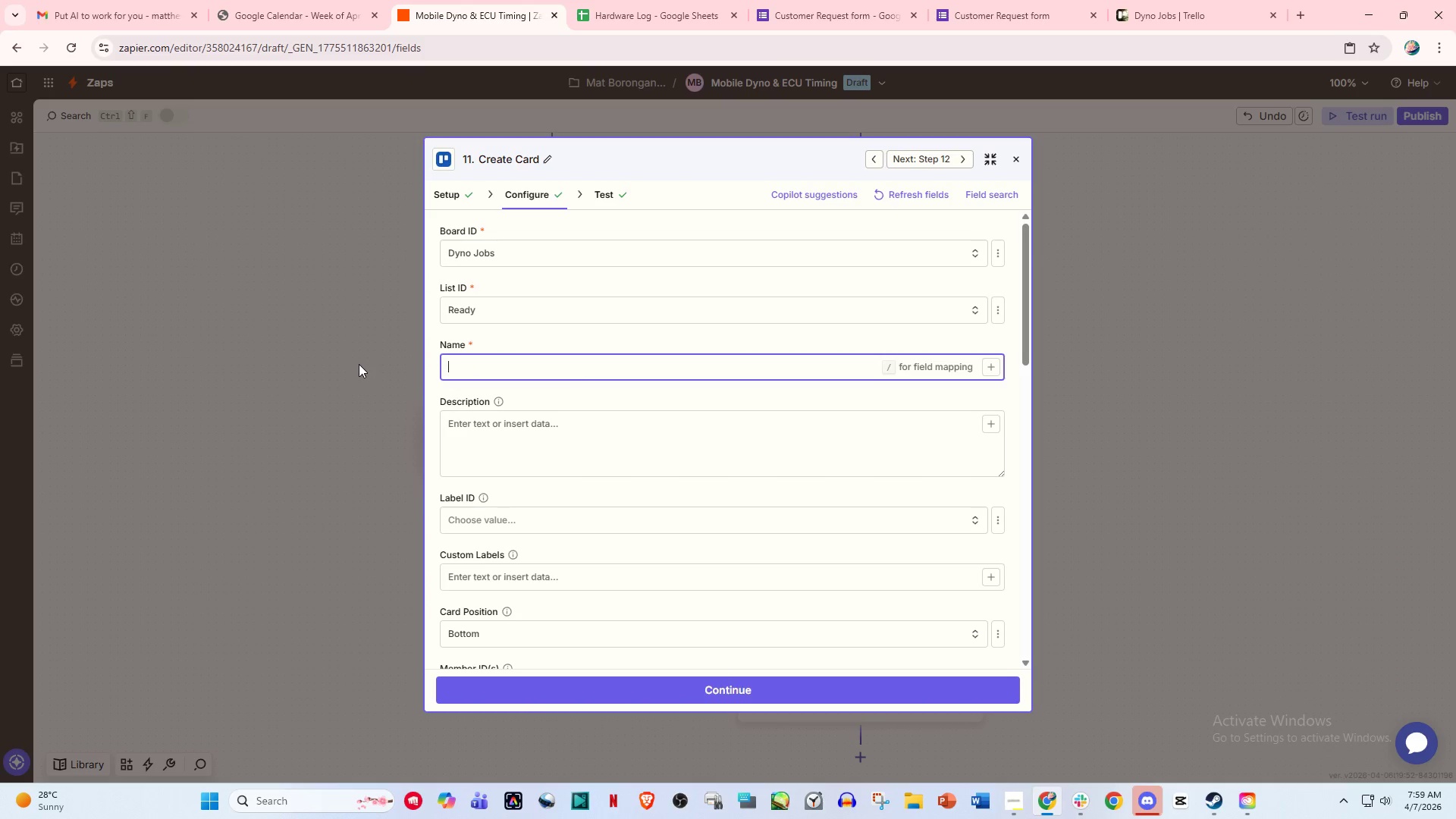 
key(Slash)
 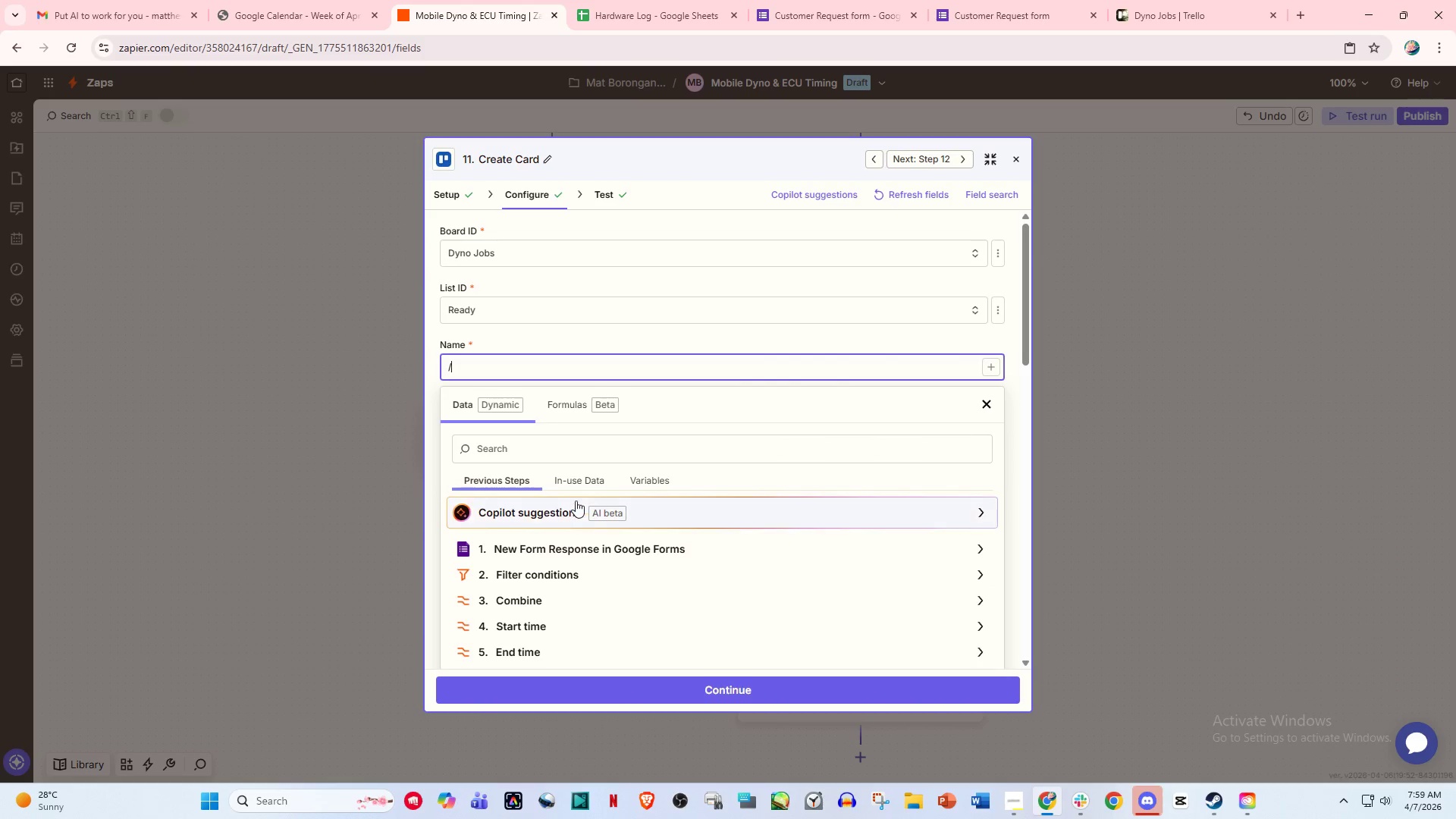 
left_click([569, 543])
 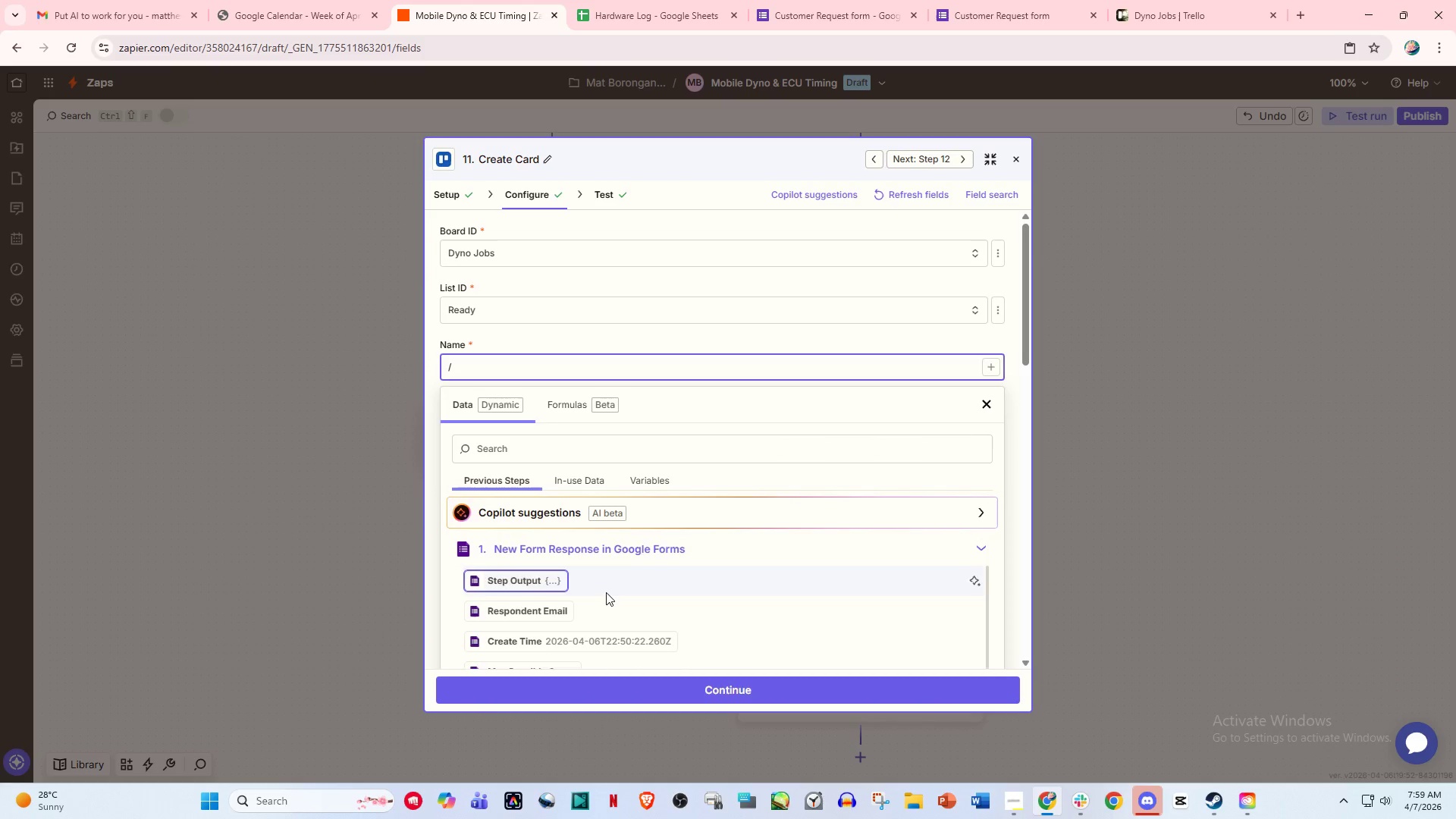 
scroll: coordinate [596, 622], scroll_direction: down, amount: 9.0
 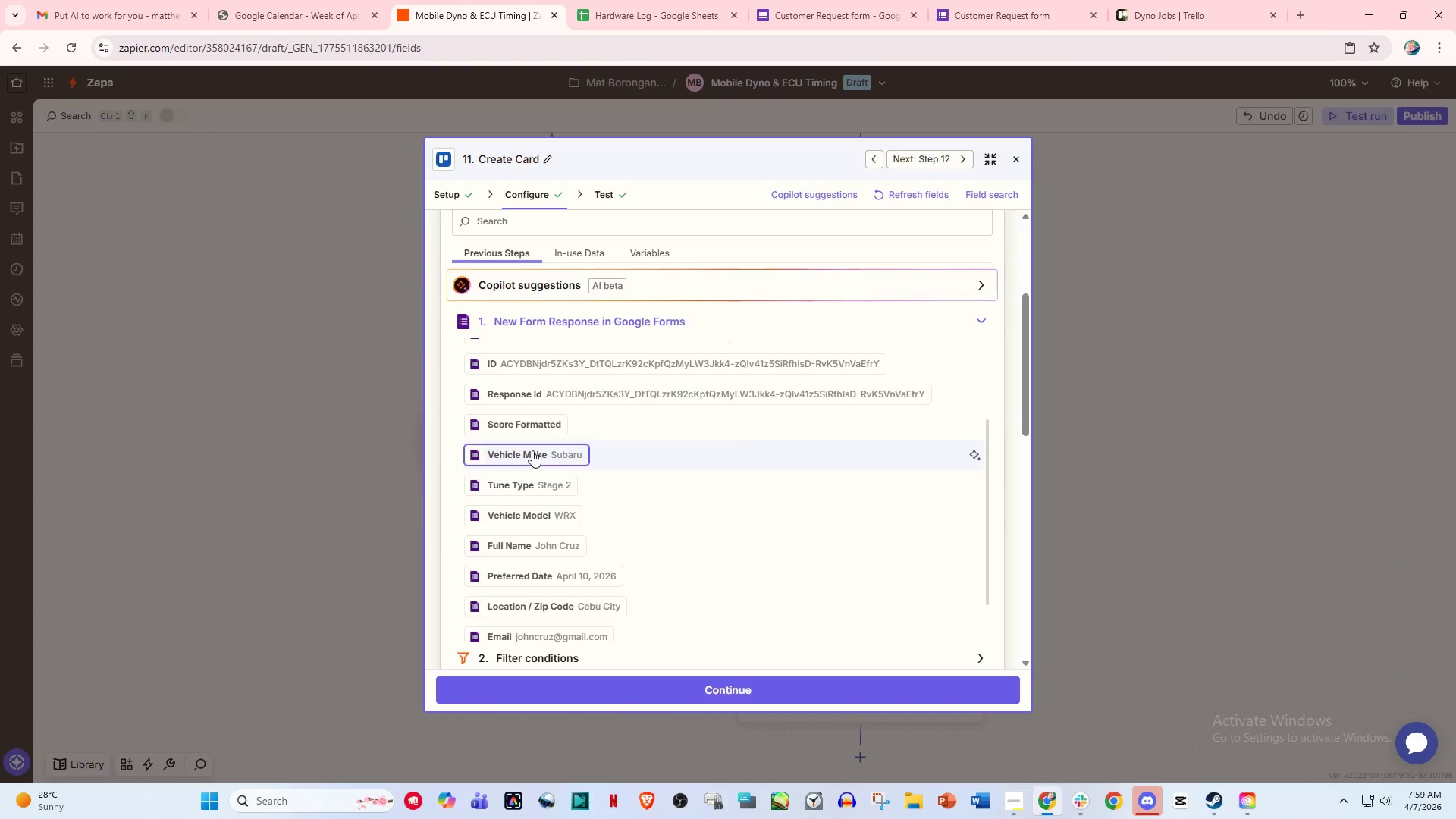 
left_click([532, 450])
 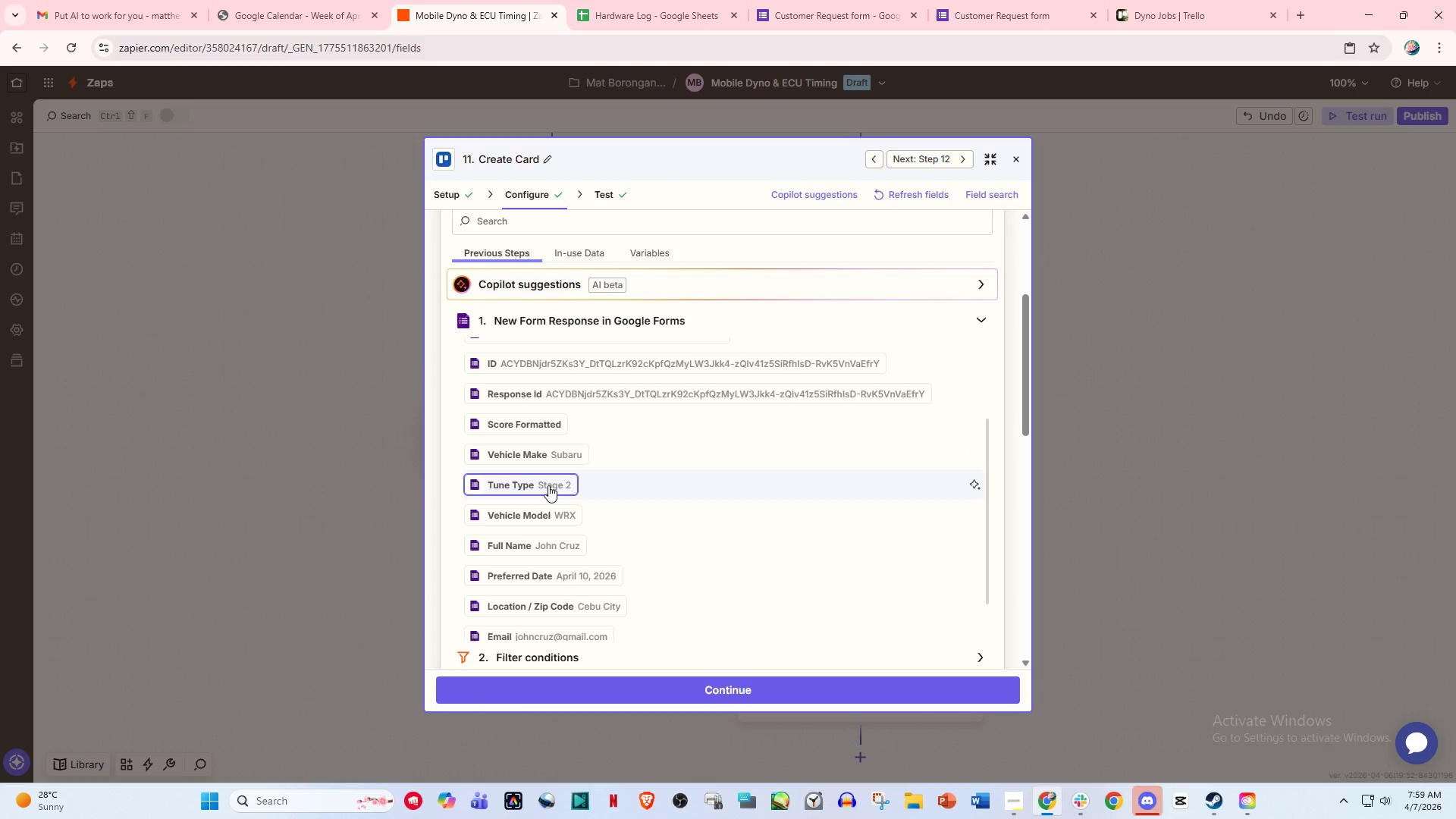 
left_click([537, 508])
 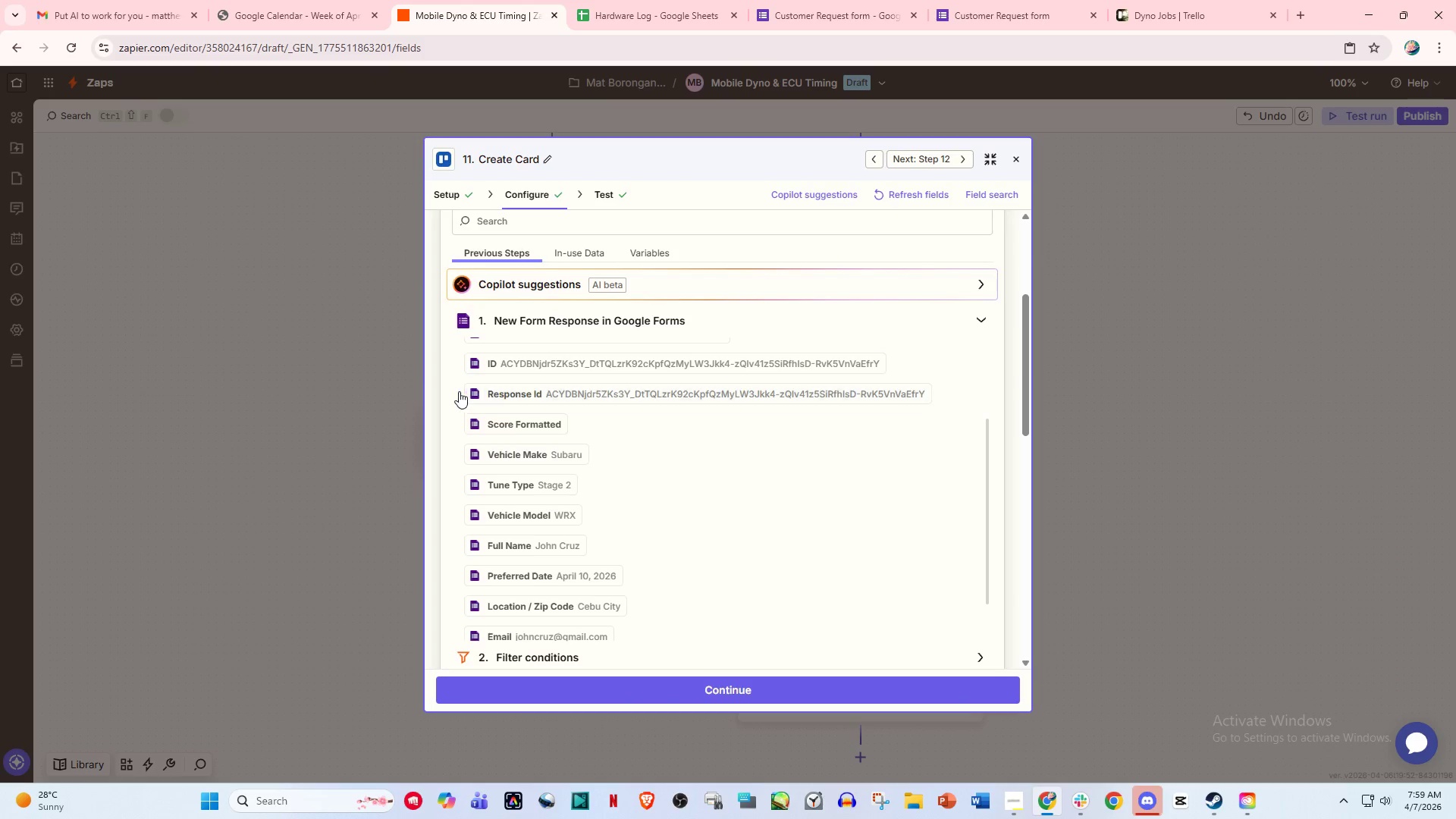 
scroll: coordinate [491, 271], scroll_direction: up, amount: 7.0
 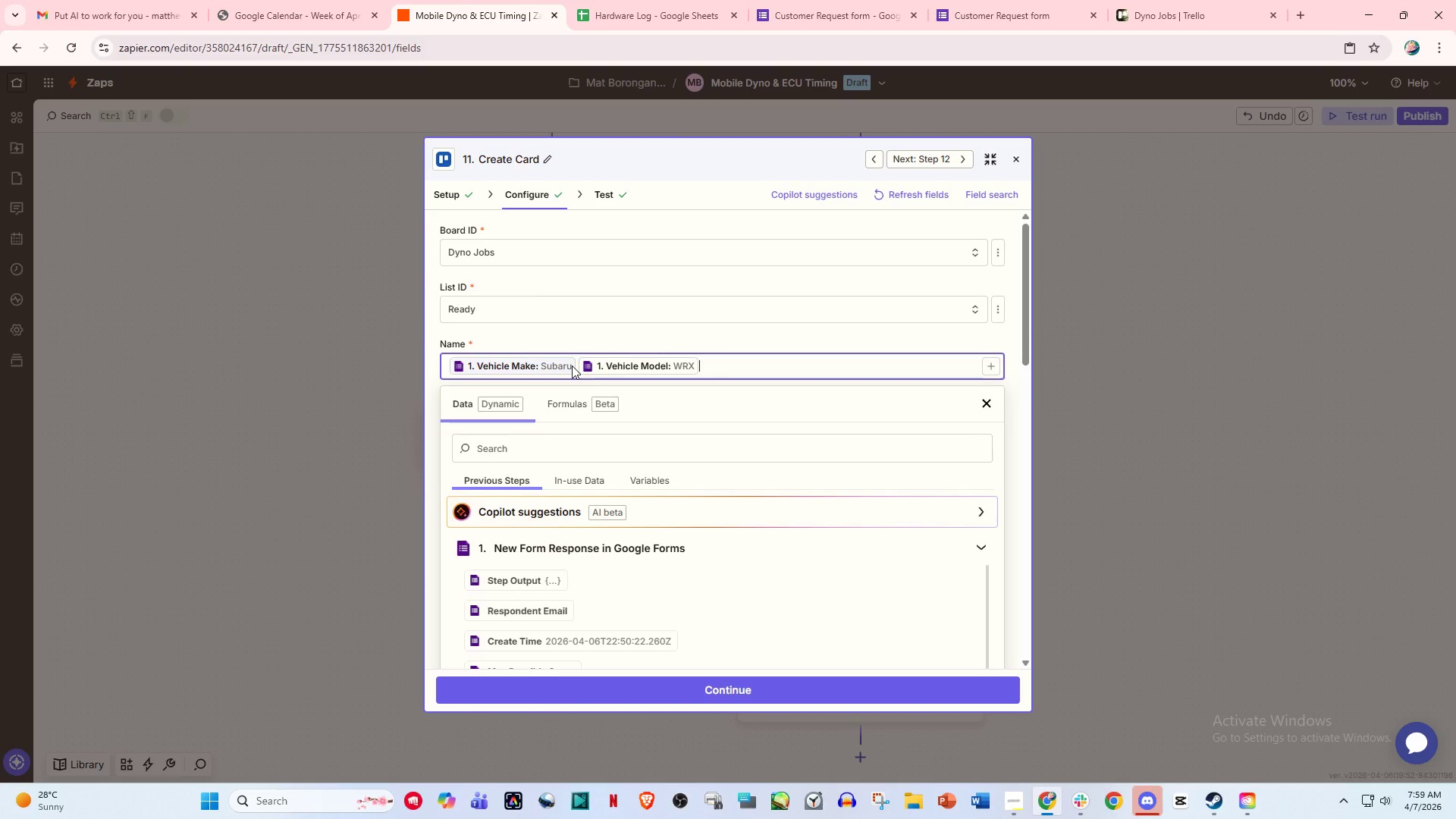 
left_click([576, 367])
 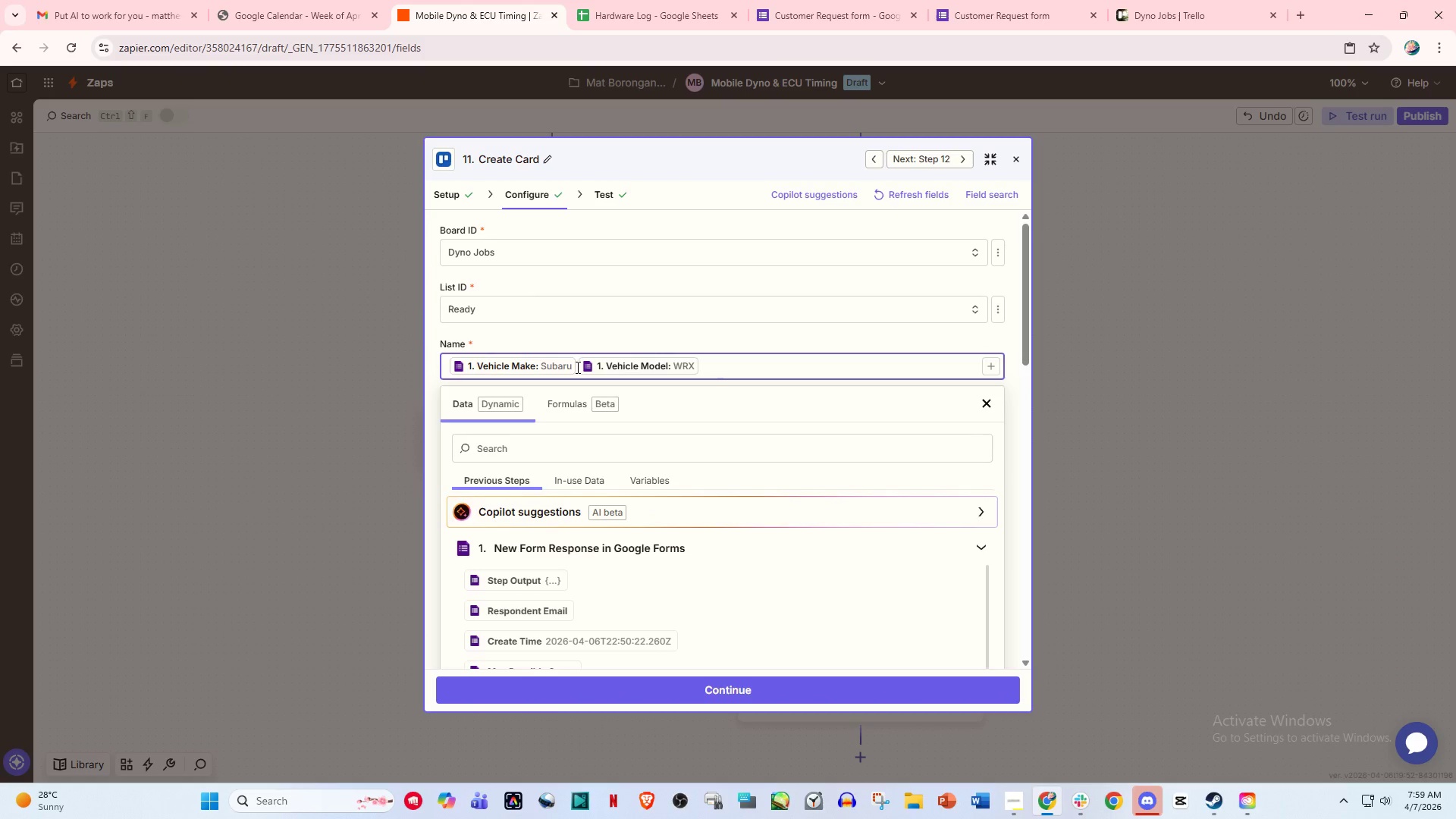 
key(Space)
 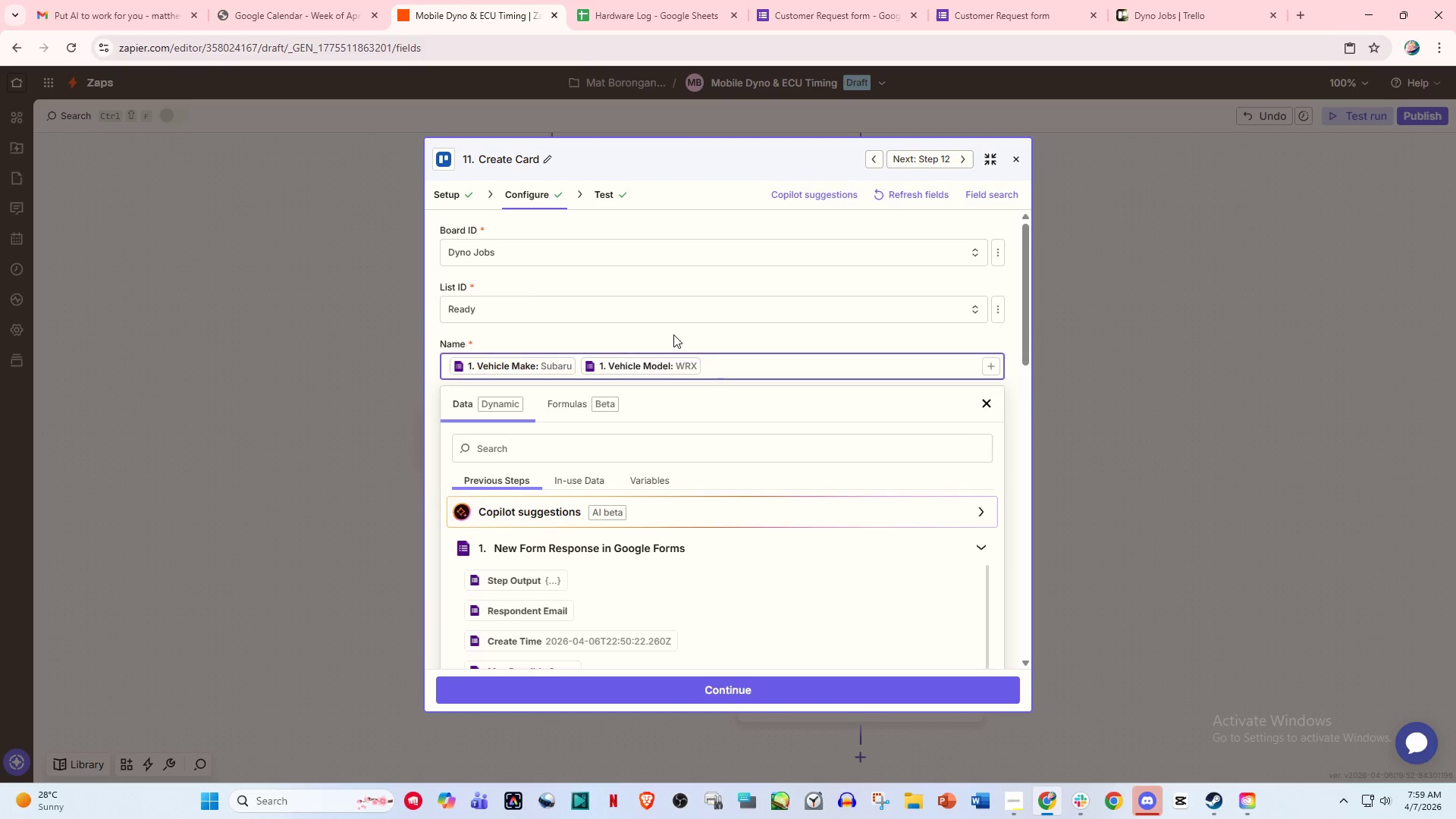 
left_click([742, 368])
 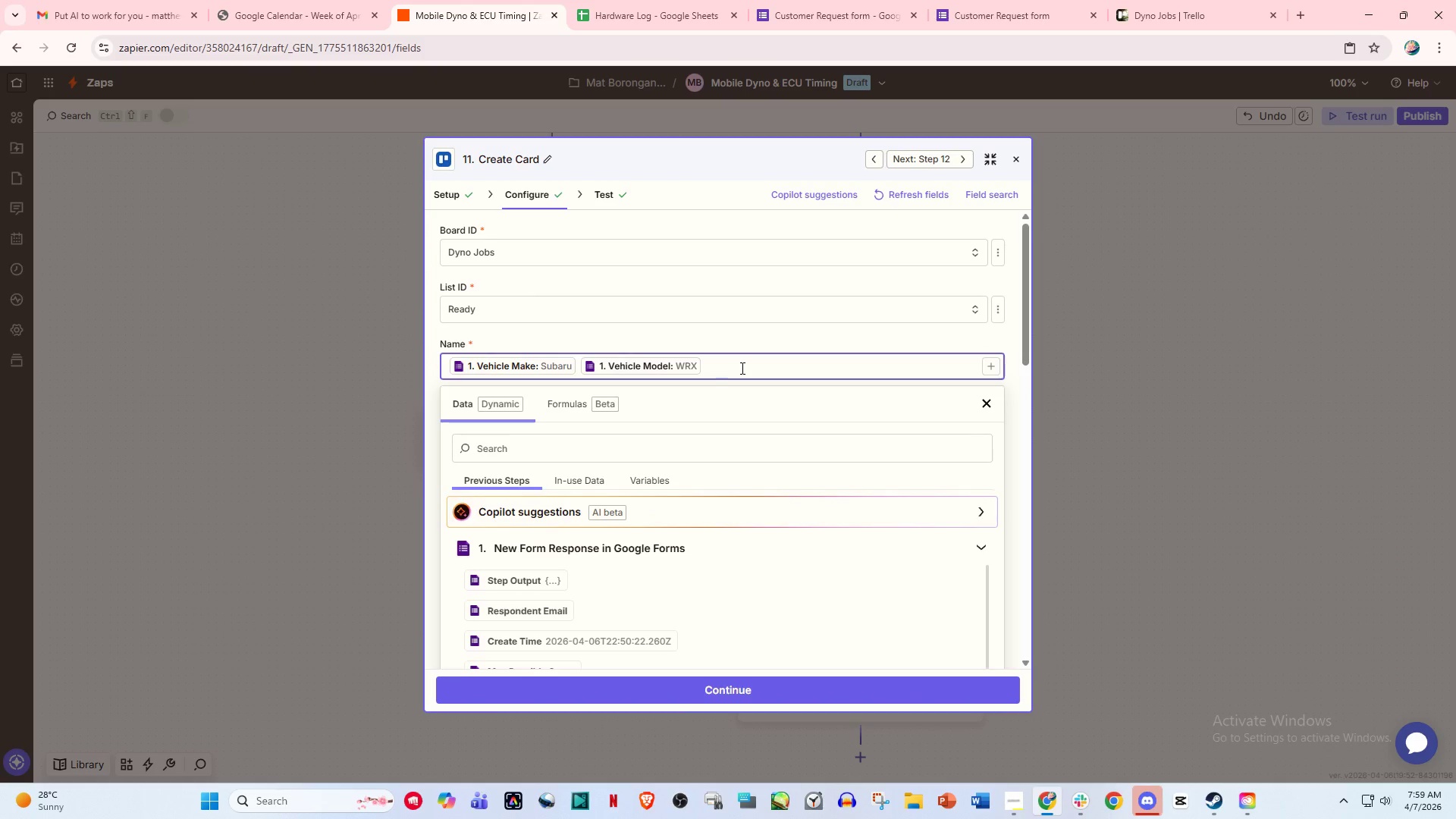 
key(Space)
 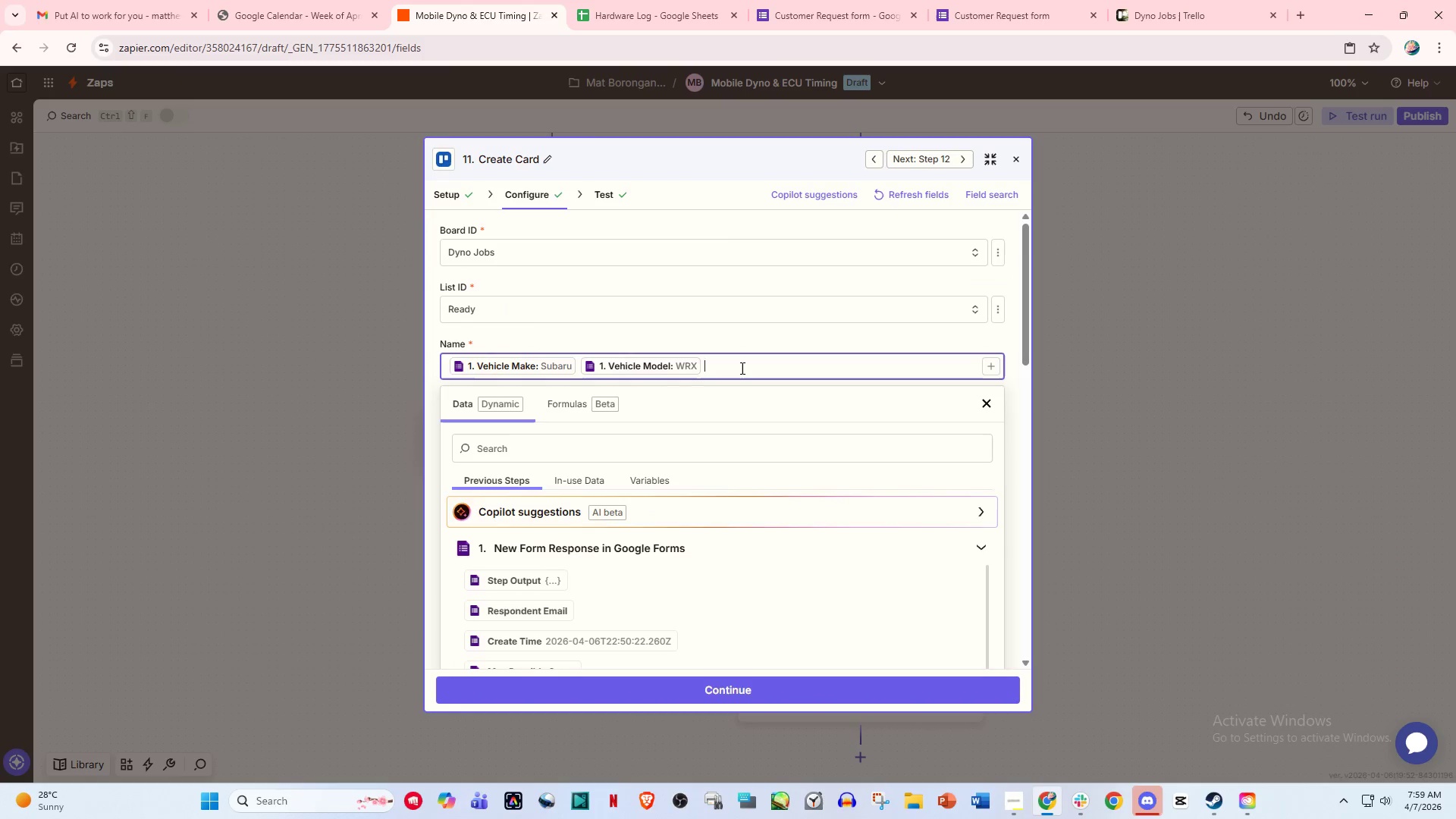 
key(Minus)
 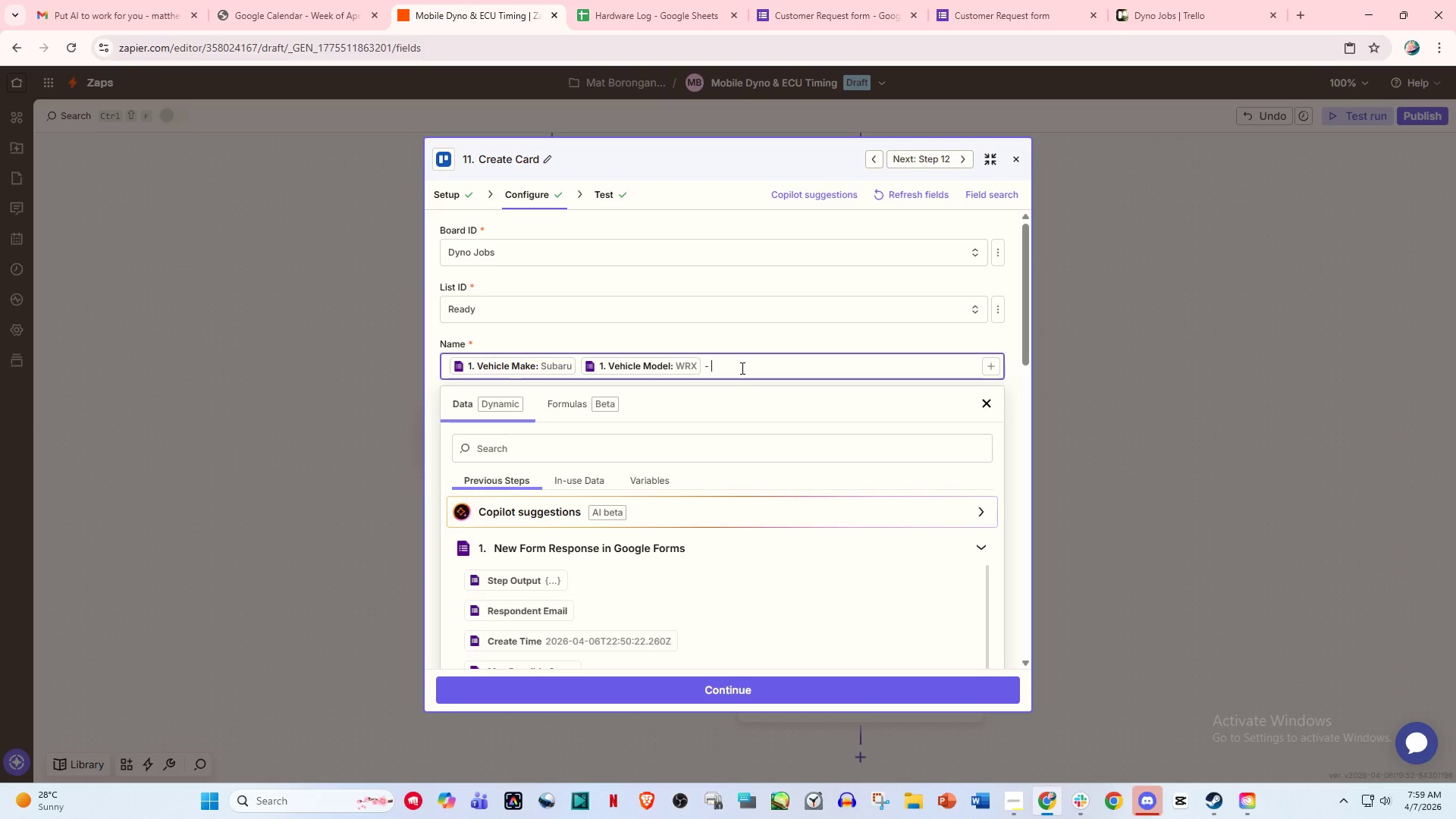 
key(Space)
 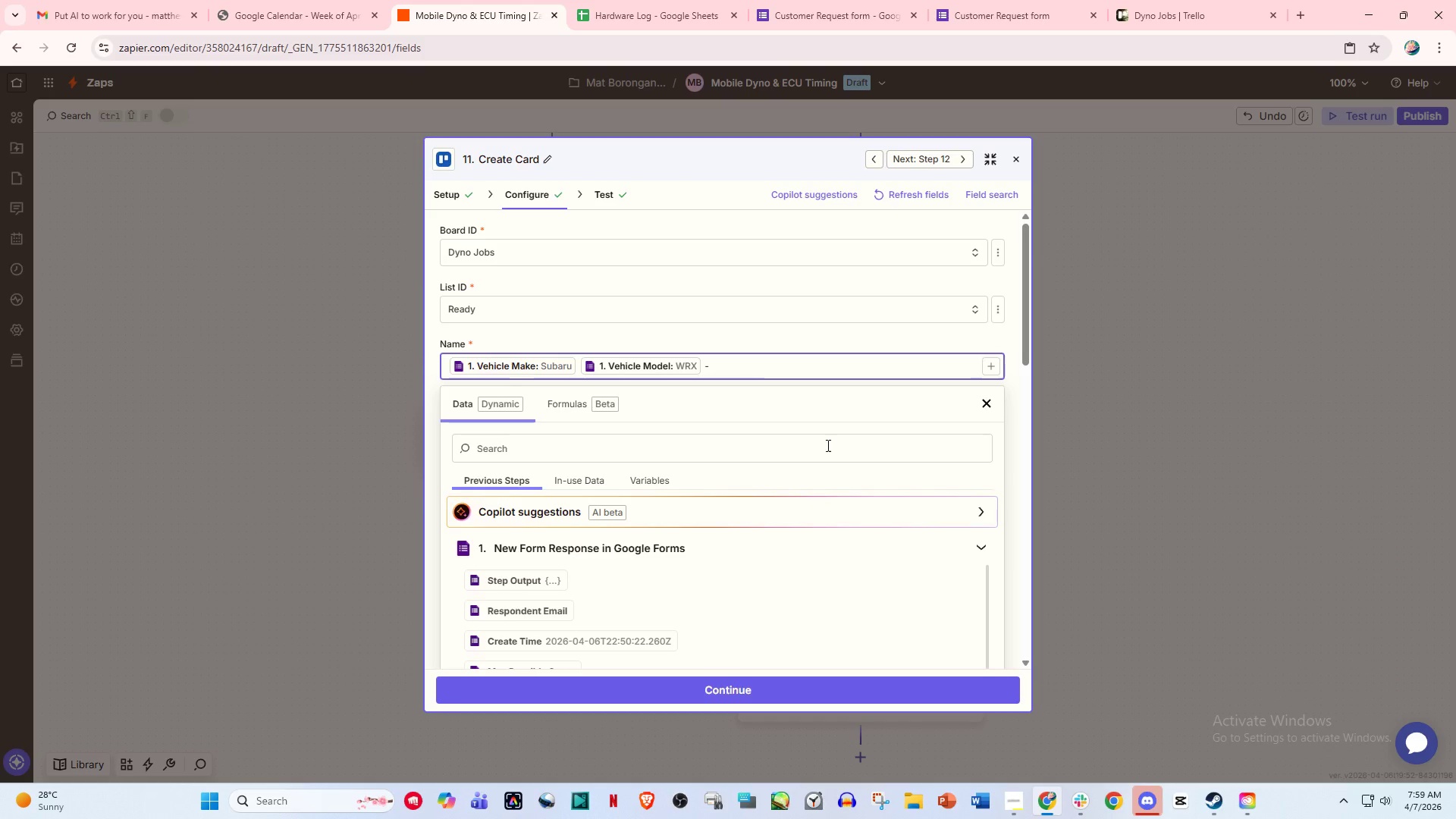 
scroll: coordinate [605, 620], scroll_direction: down, amount: 9.0
 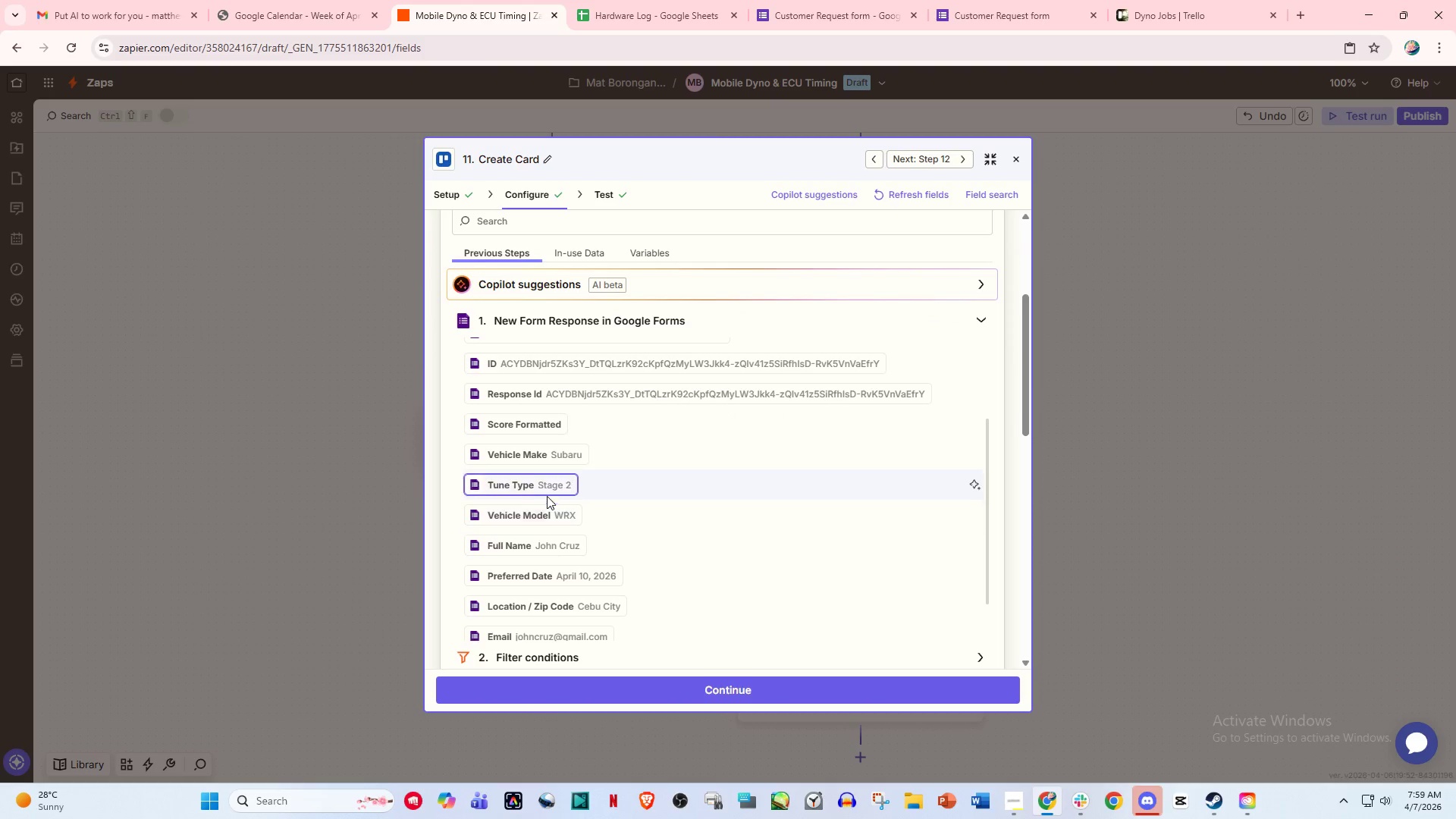 
left_click([548, 494])
 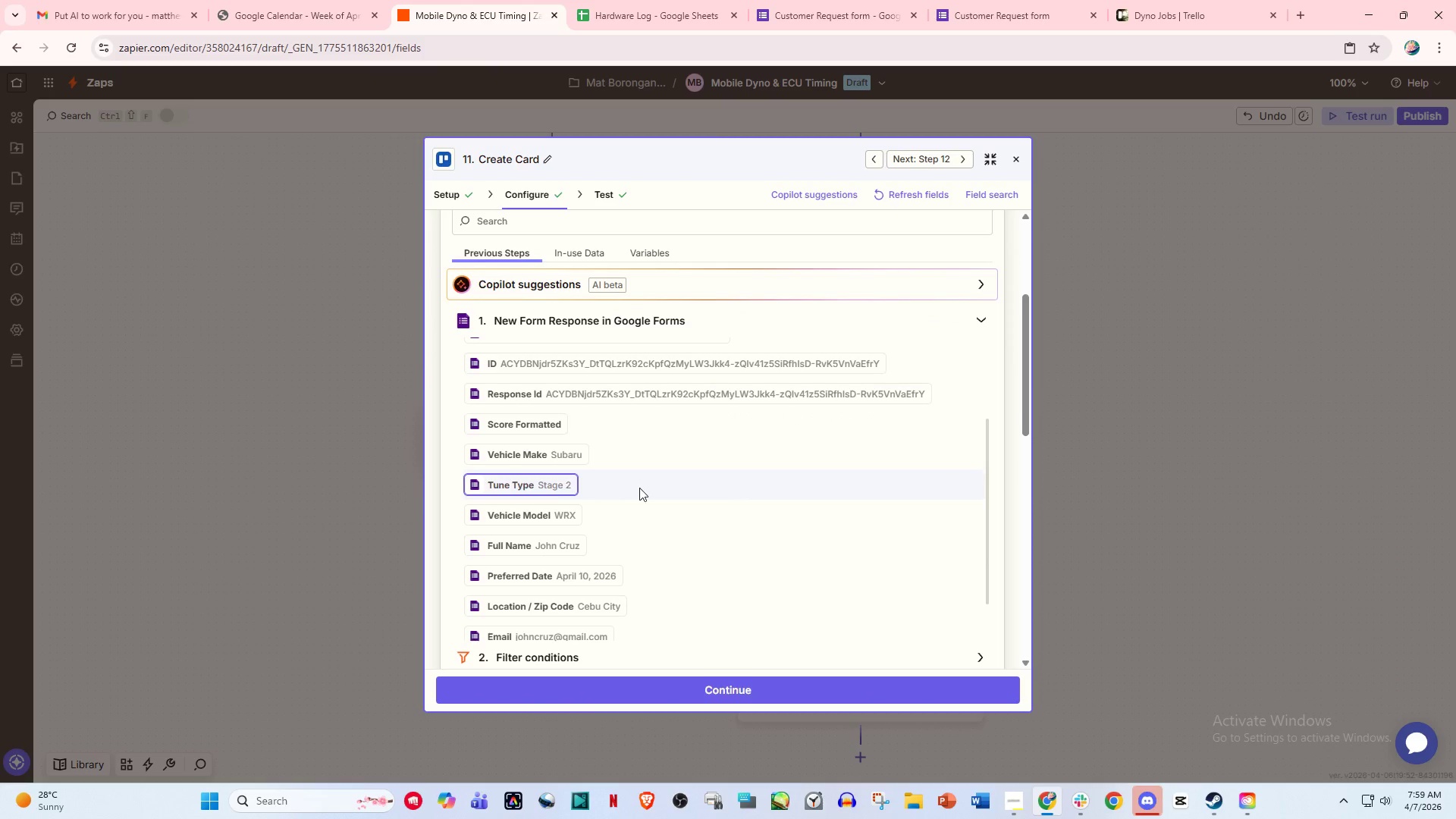 
scroll: coordinate [645, 426], scroll_direction: up, amount: 8.0
 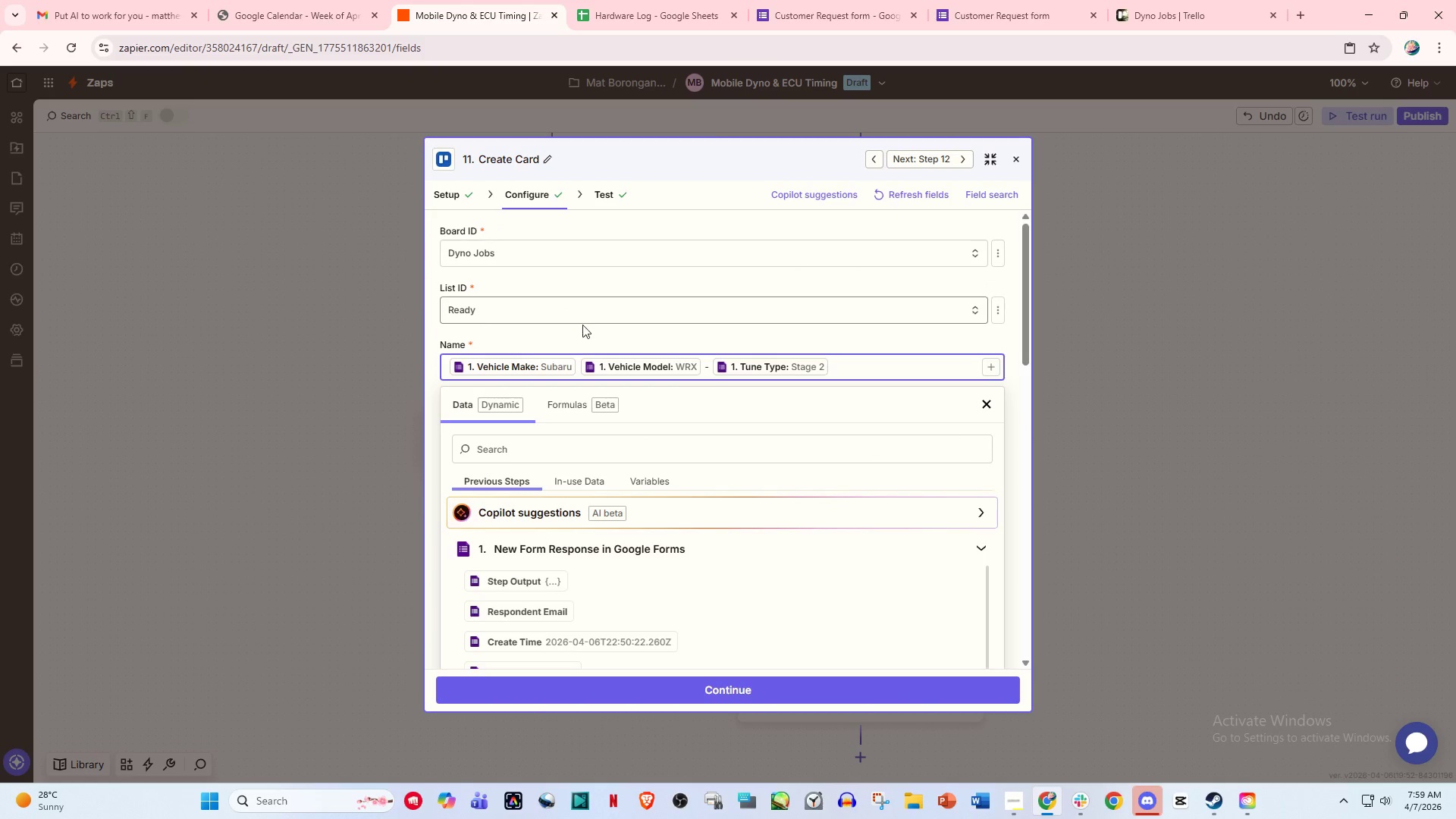 
left_click([630, 334])
 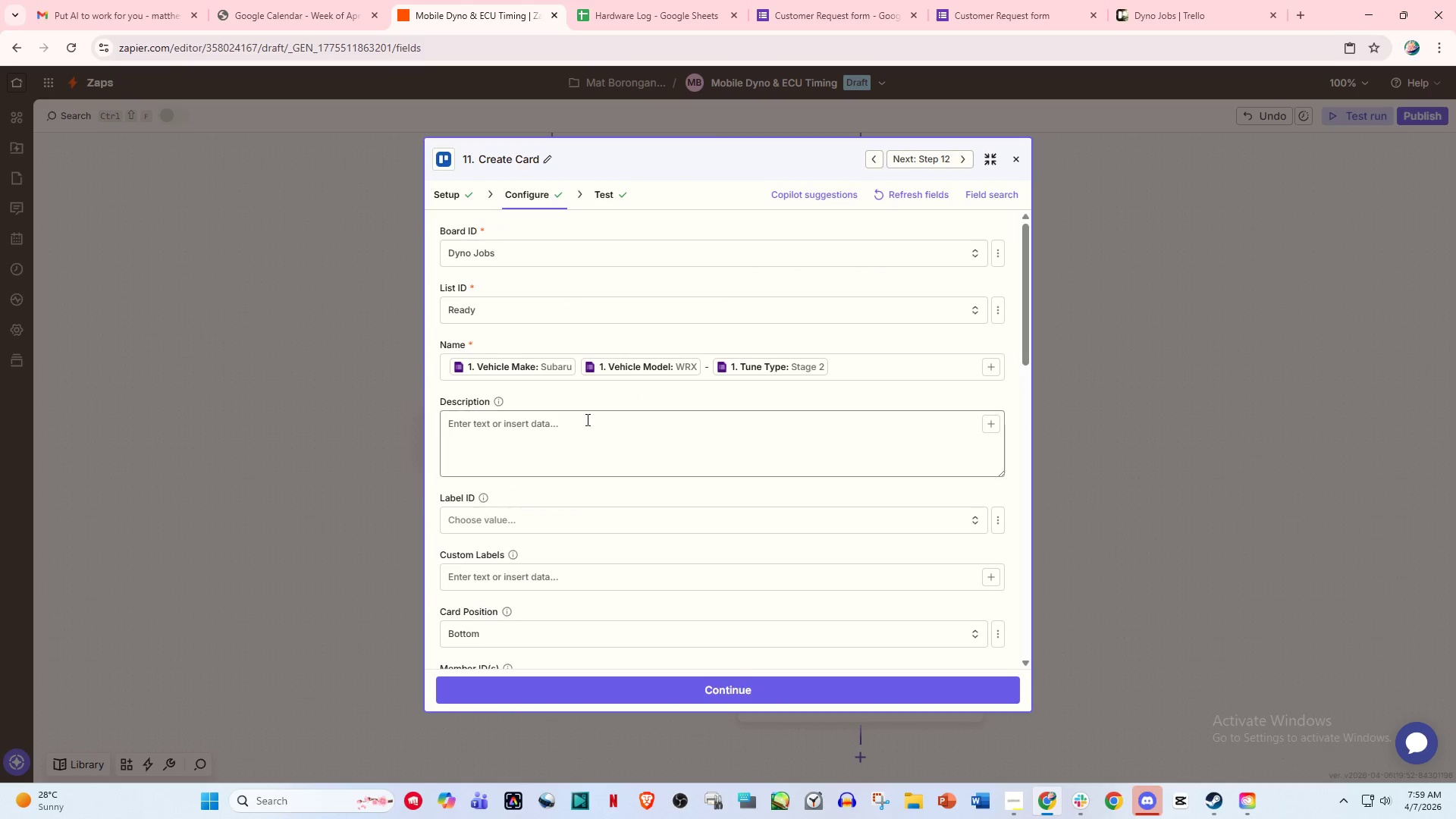 
left_click([553, 435])
 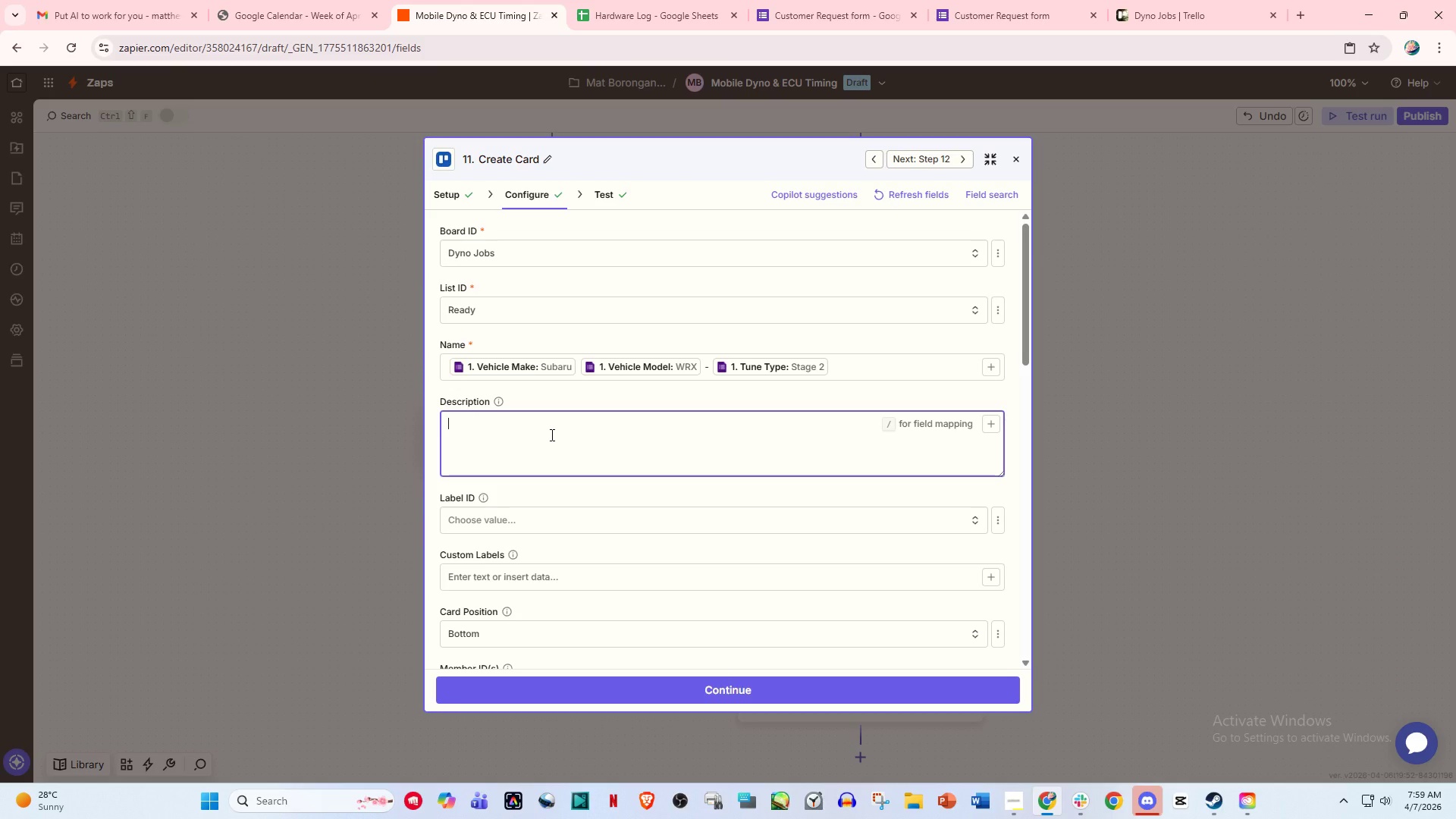 
type(Cust)
key(Backspace)
type(tomer: /)
 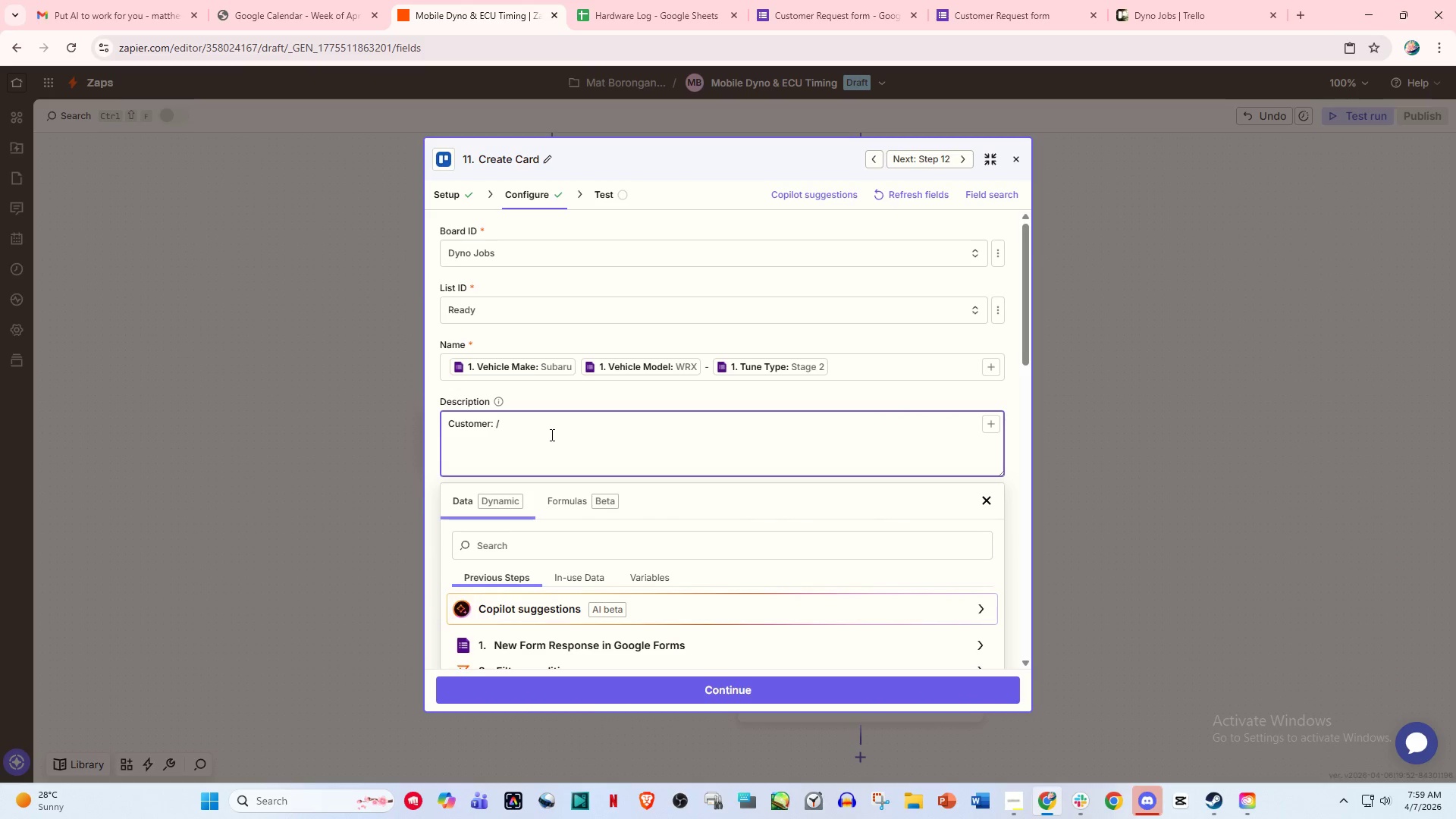 
scroll: coordinate [578, 583], scroll_direction: down, amount: 2.0
 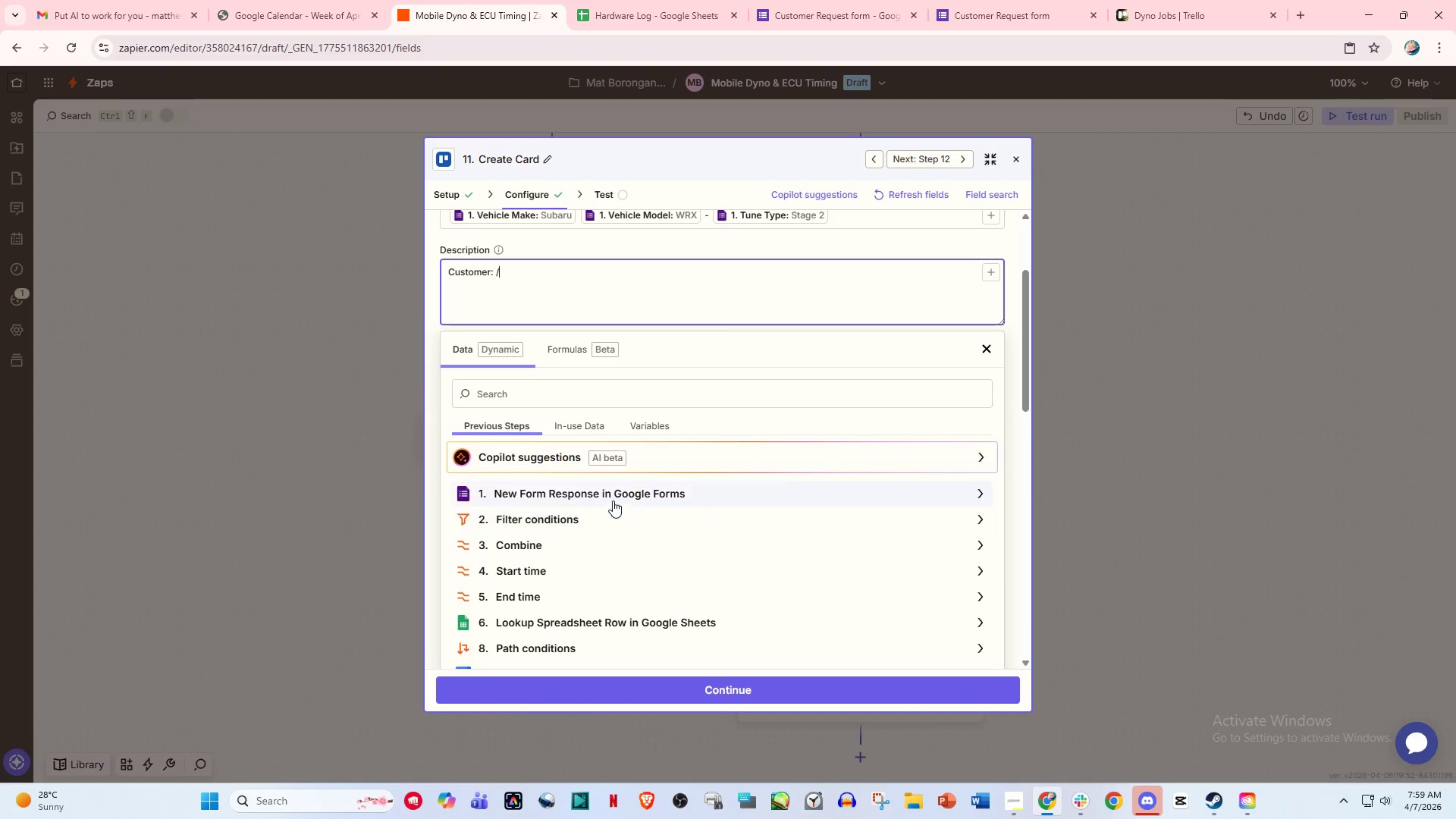 
left_click([622, 496])
 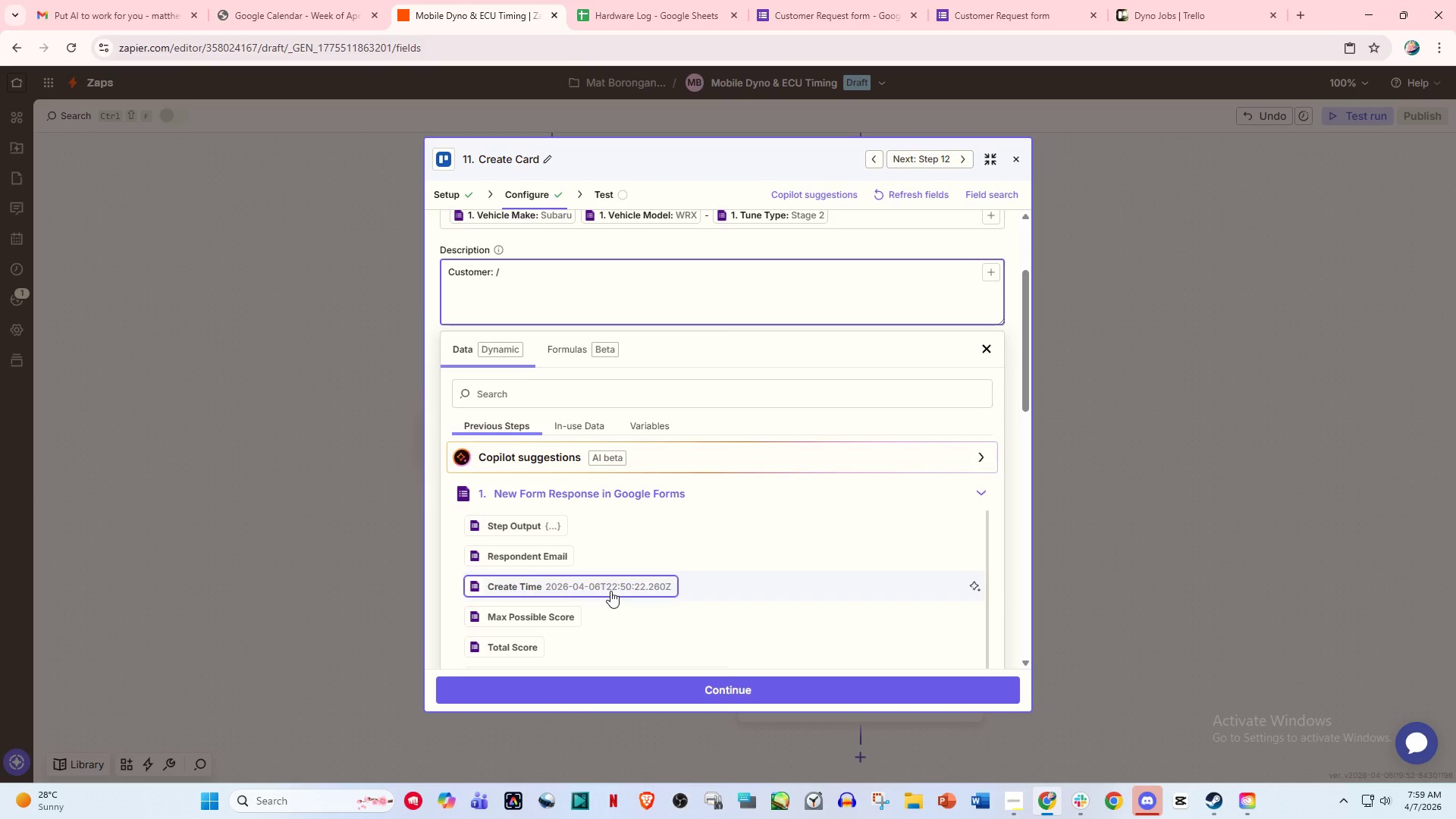 
scroll: coordinate [667, 576], scroll_direction: down, amount: 16.0
 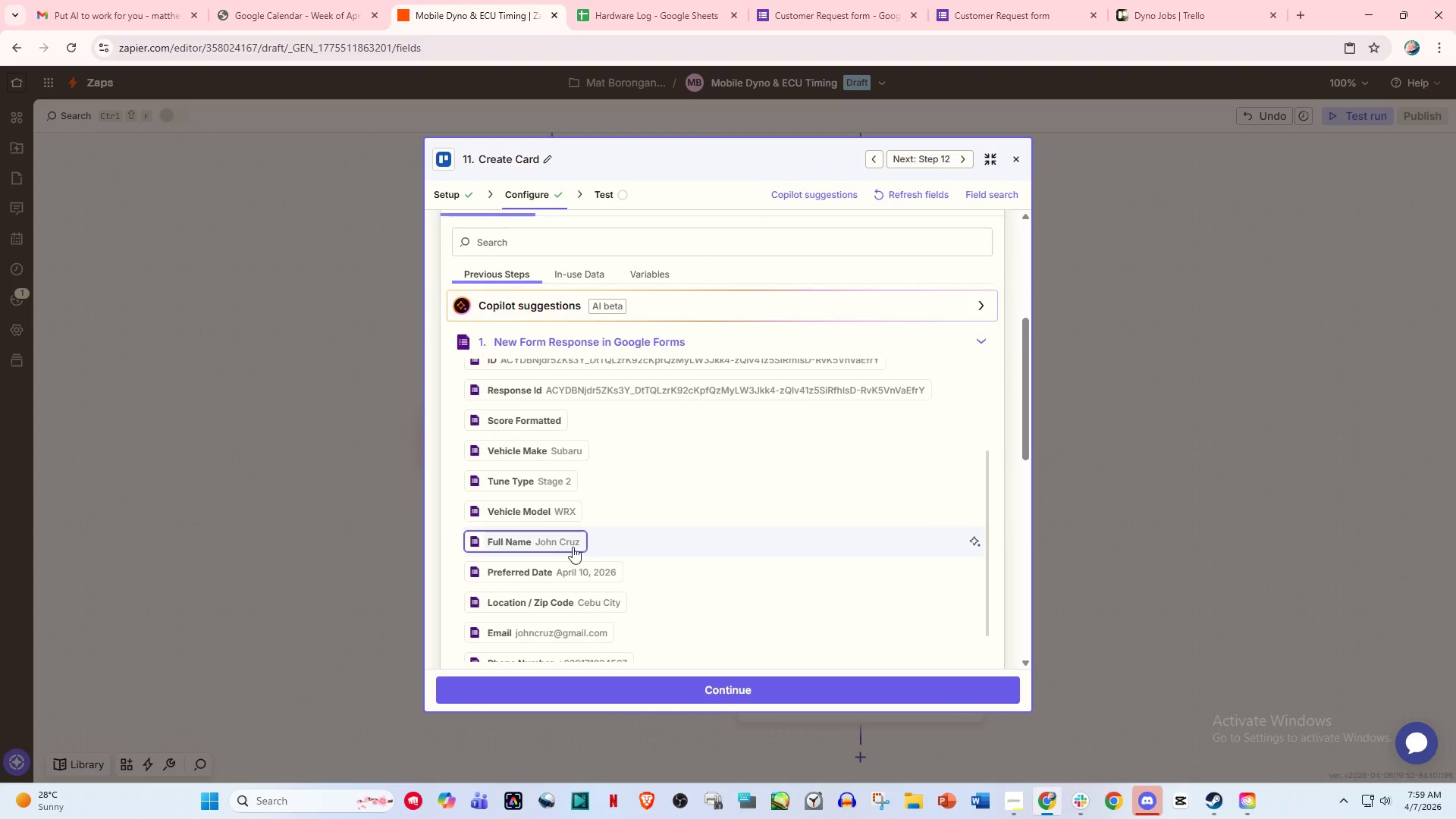 
left_click([563, 547])
 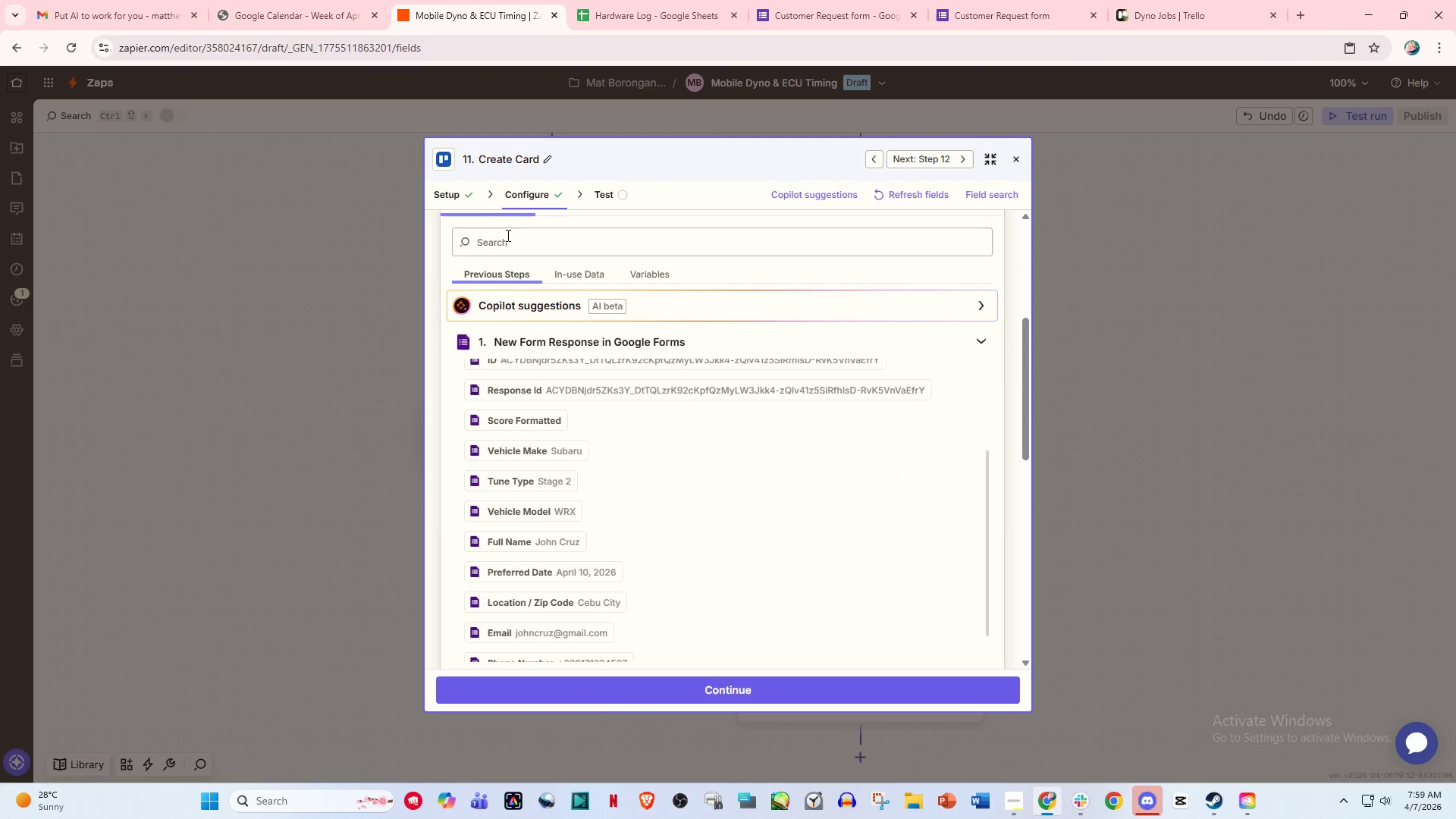 
left_click([521, 193])
 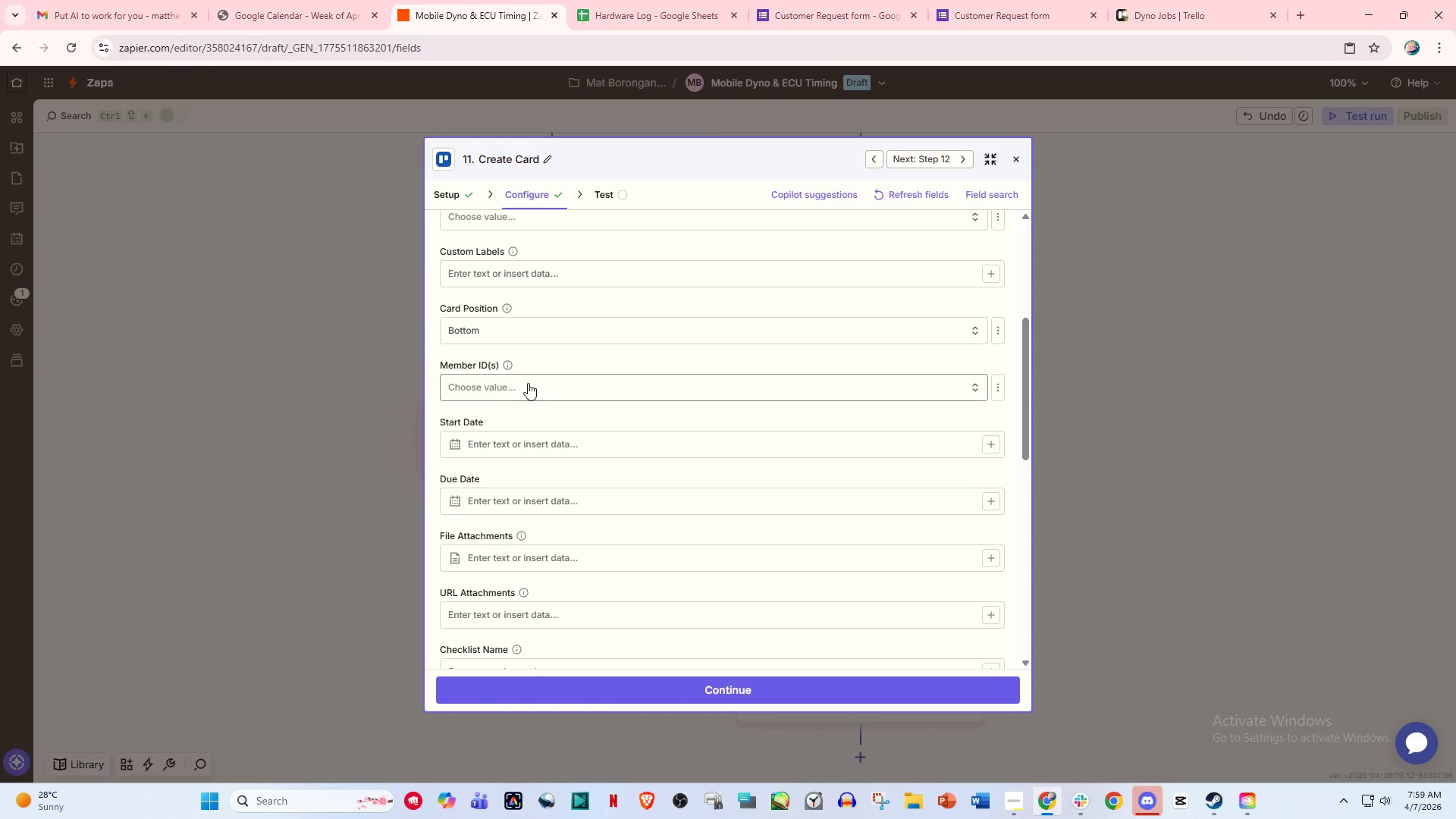 
scroll: coordinate [528, 383], scroll_direction: up, amount: 2.0
 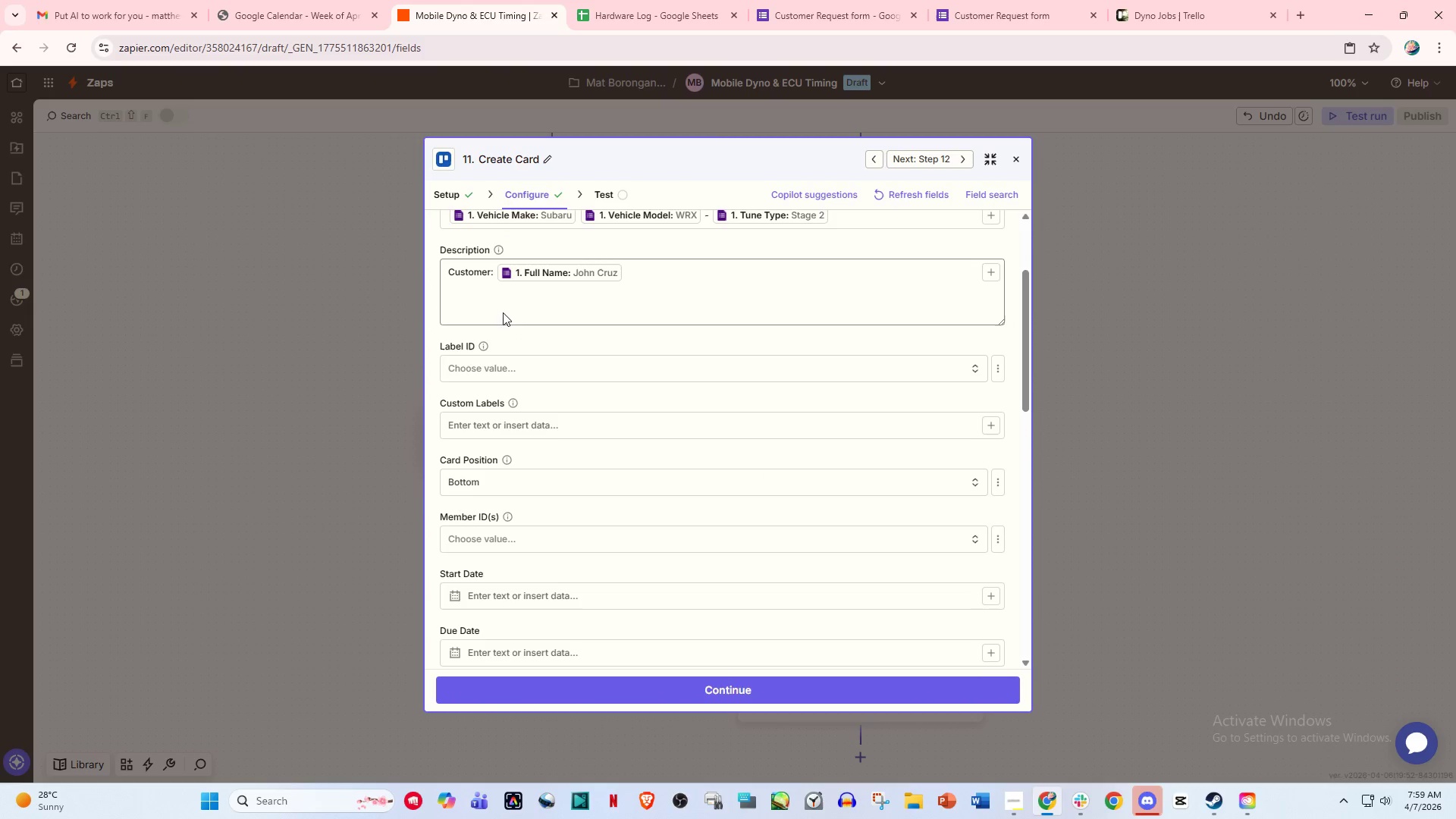 
left_click([504, 306])
 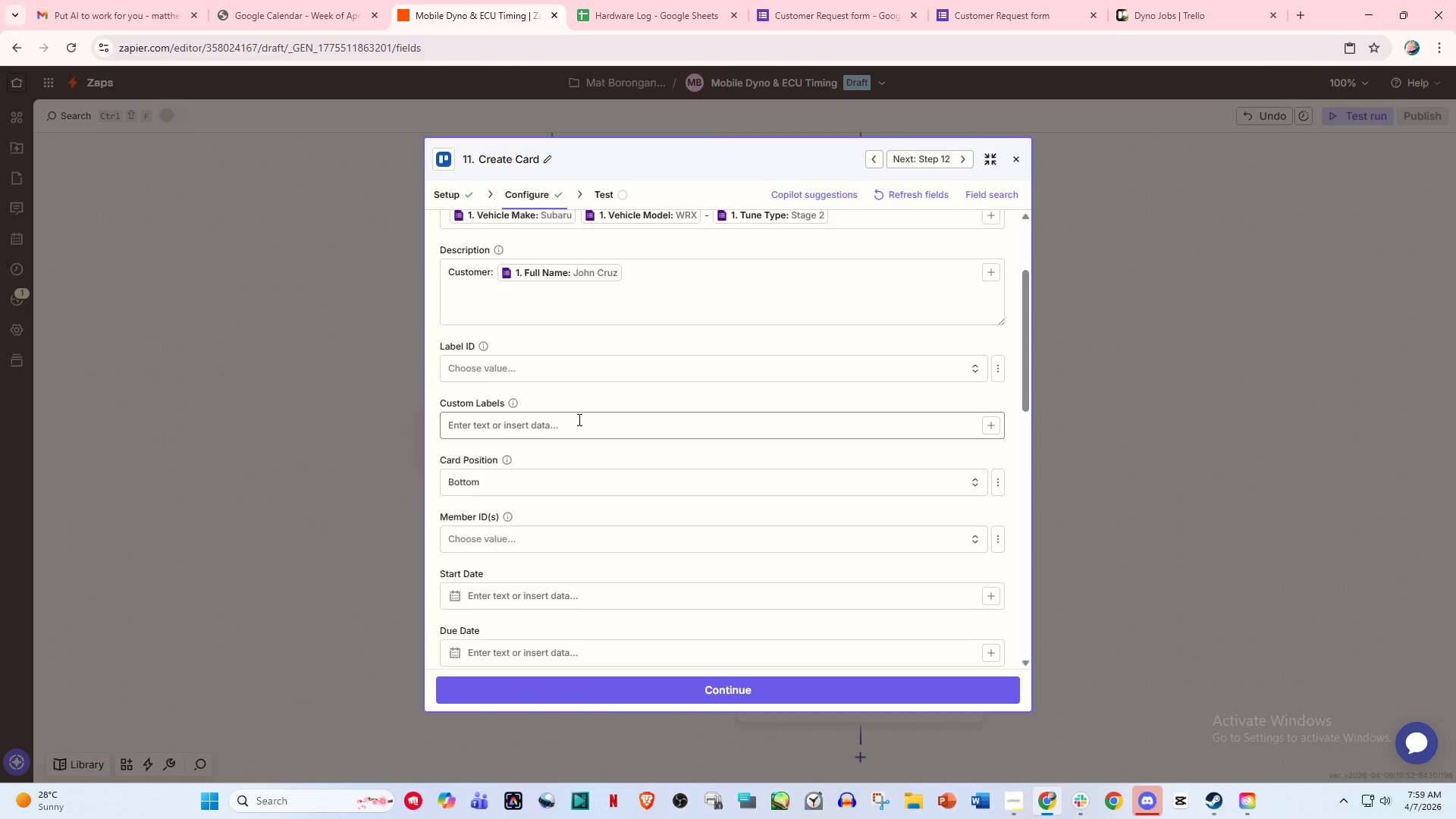 
scroll: coordinate [578, 427], scroll_direction: down, amount: 3.0
 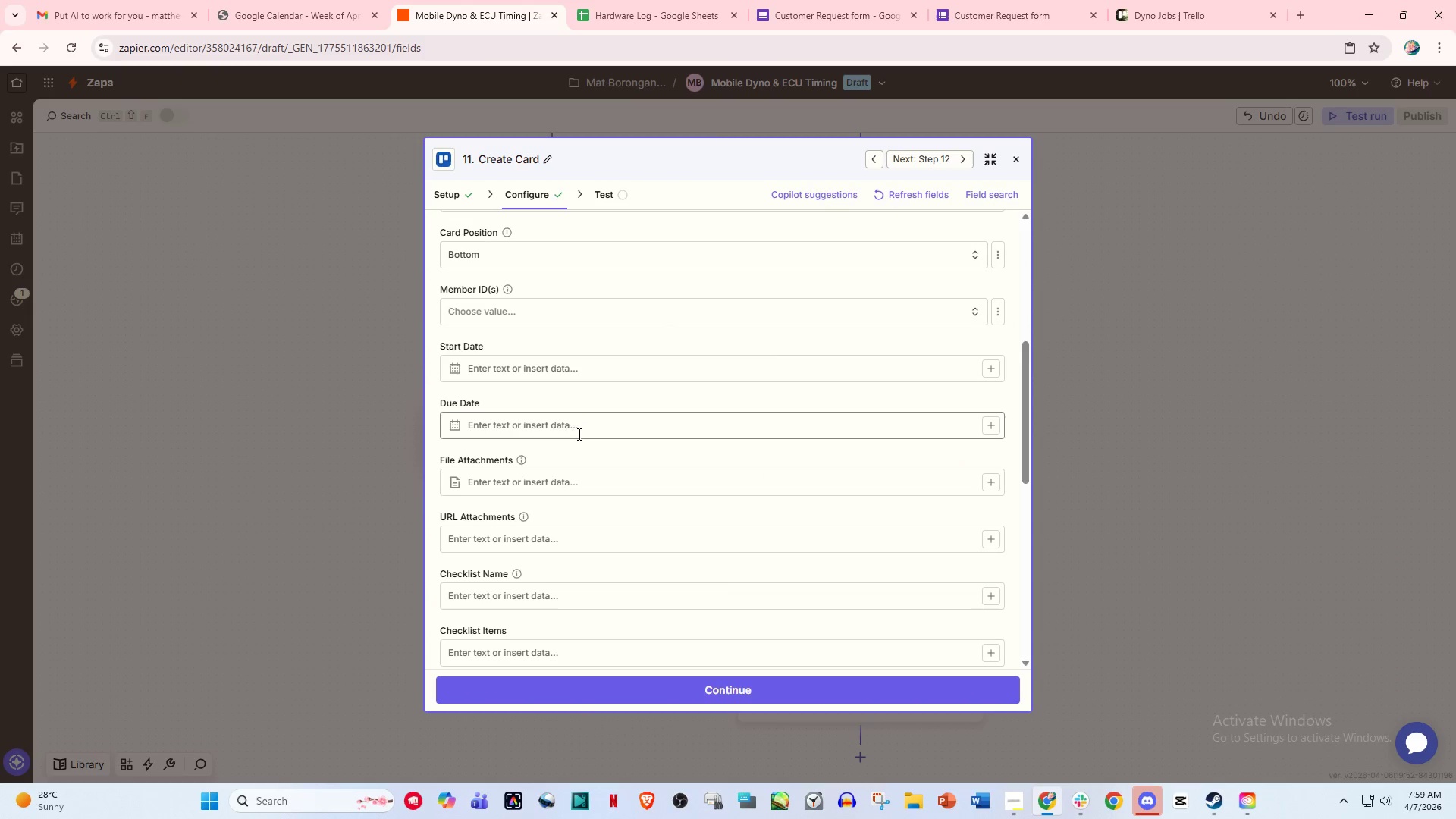 
scroll: coordinate [585, 447], scroll_direction: up, amount: 4.0
 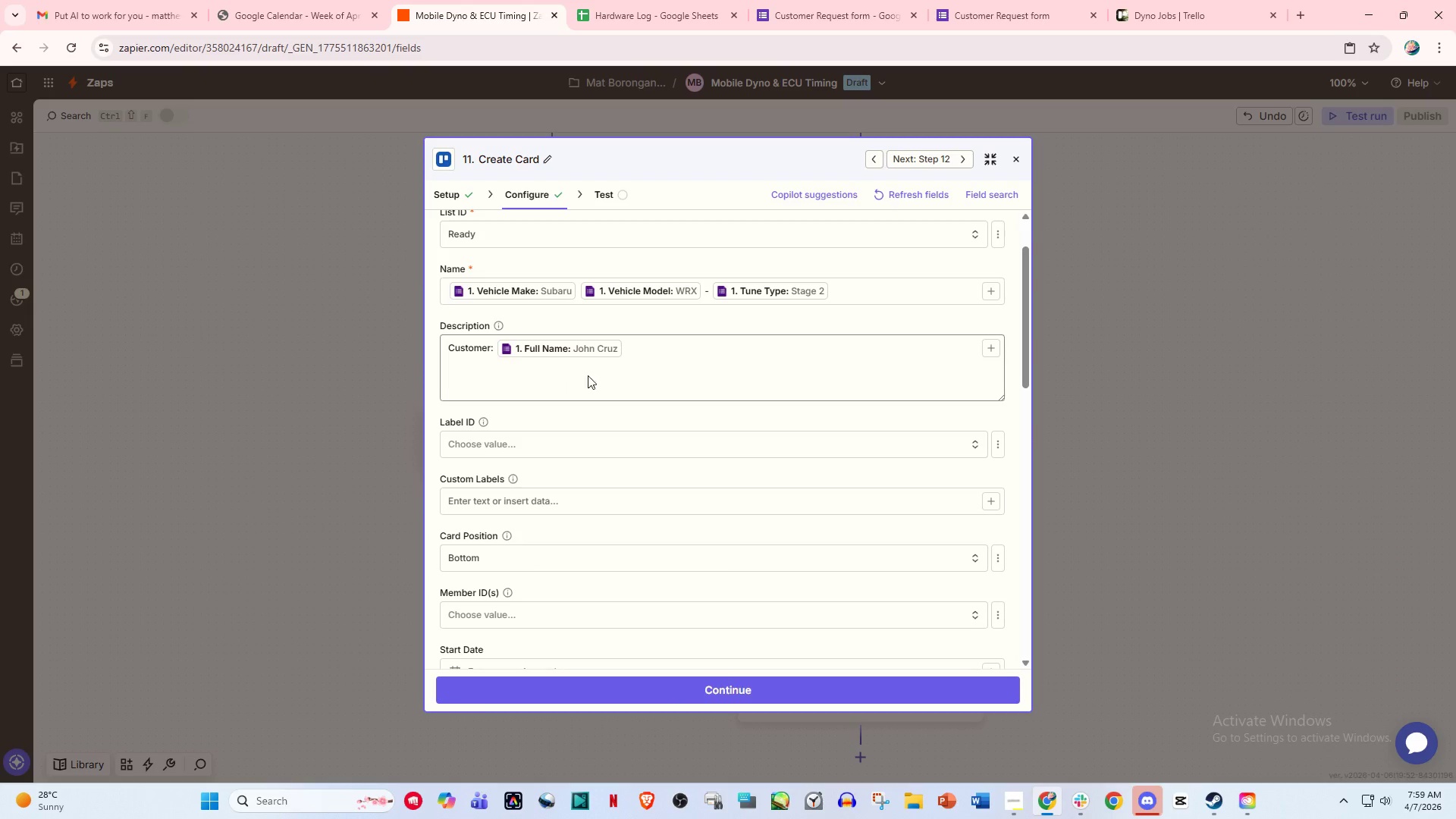 
left_click([604, 369])
 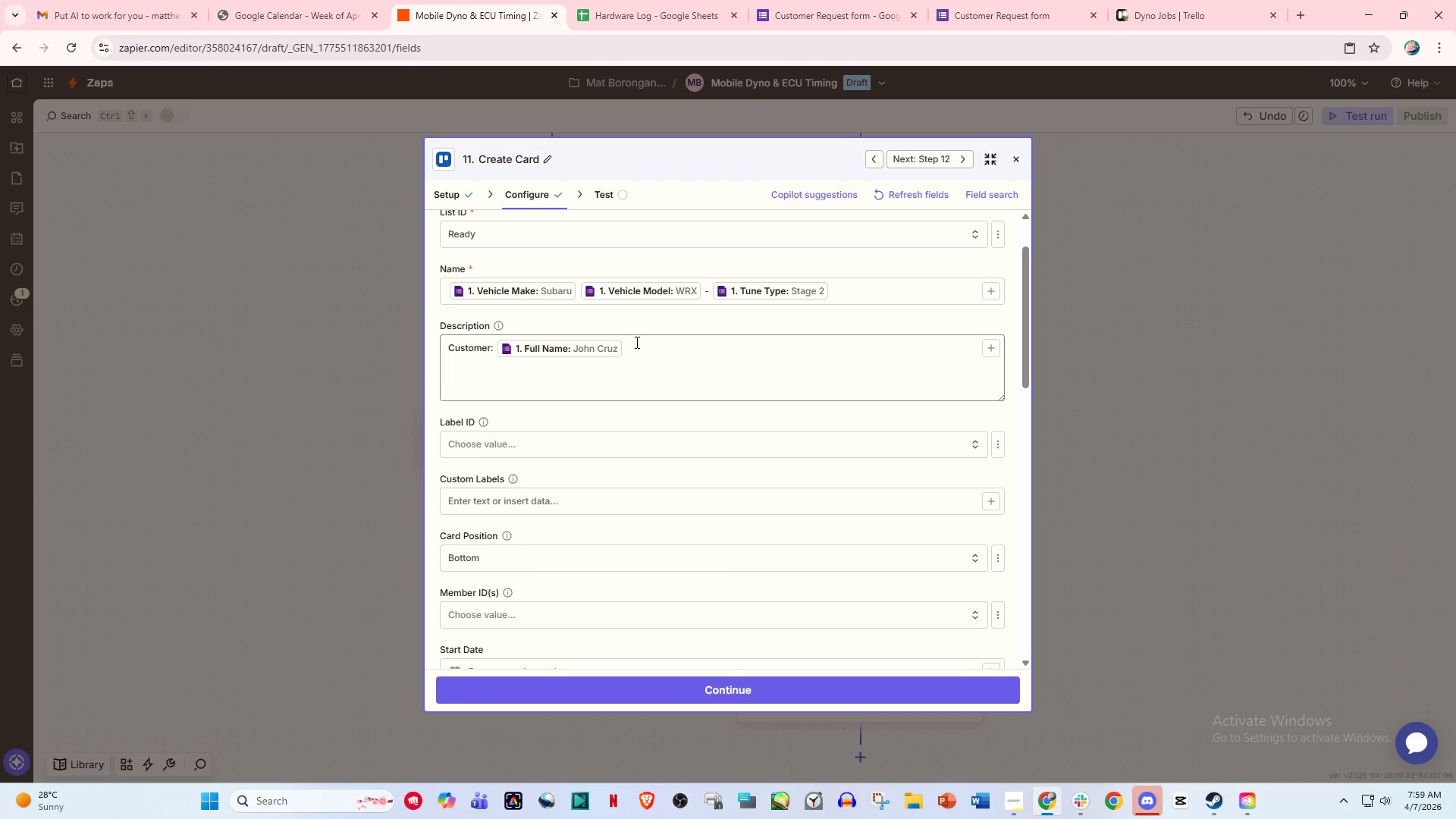 
left_click([635, 342])
 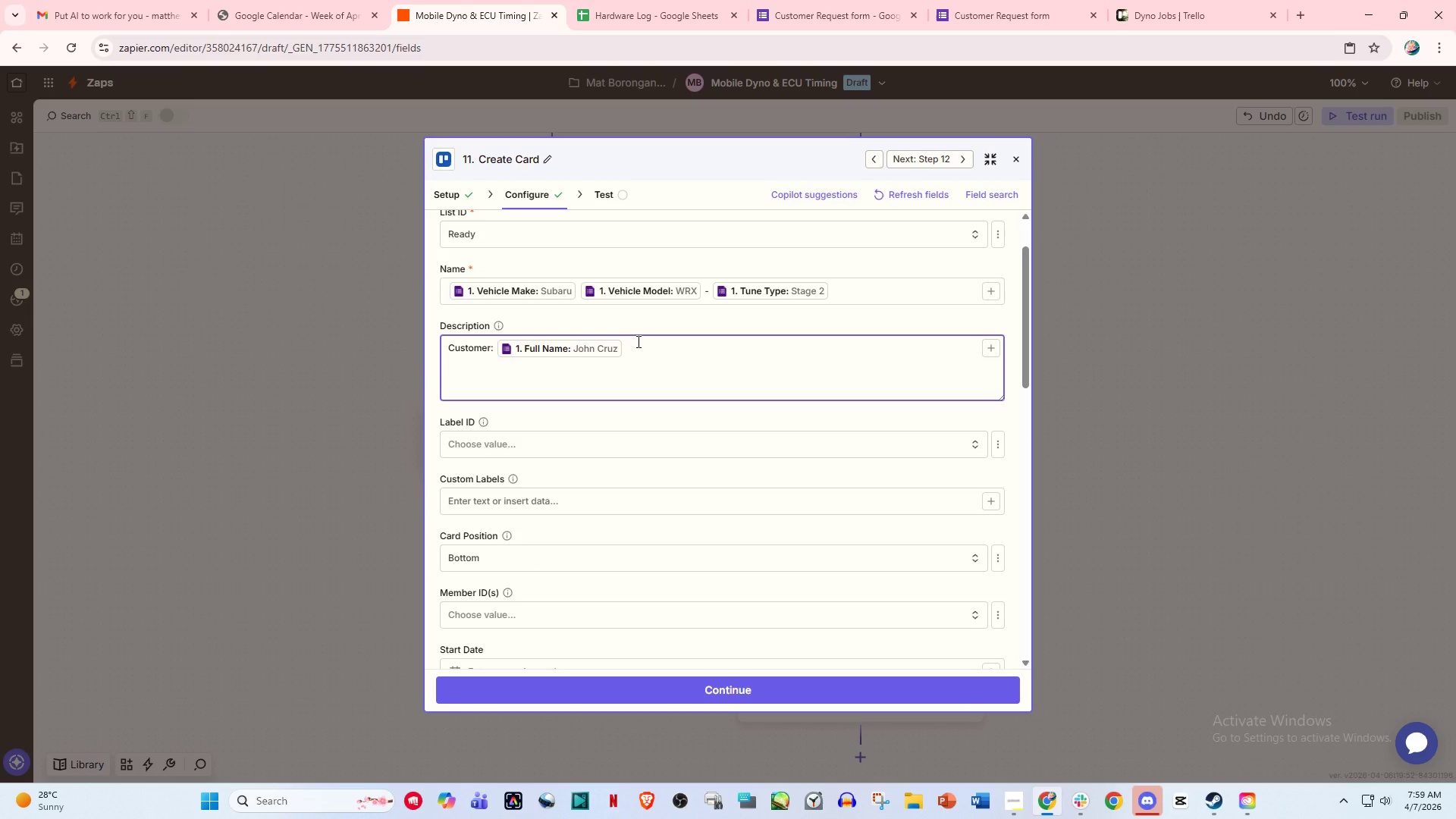 
key(Enter)
 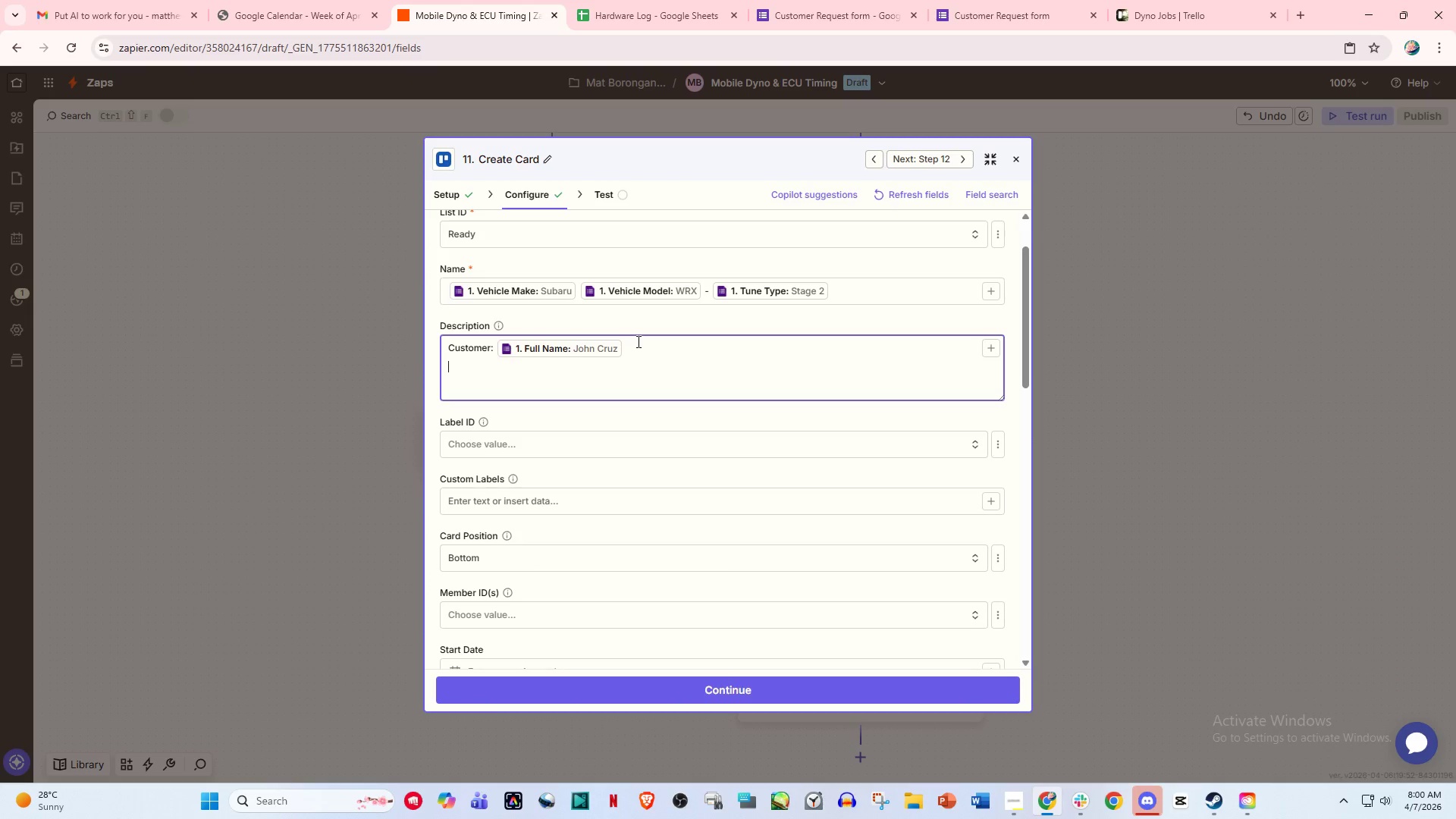 
type(Status: Ready foir)
key(Backspace)
key(Backspace)
type(r tuning)
 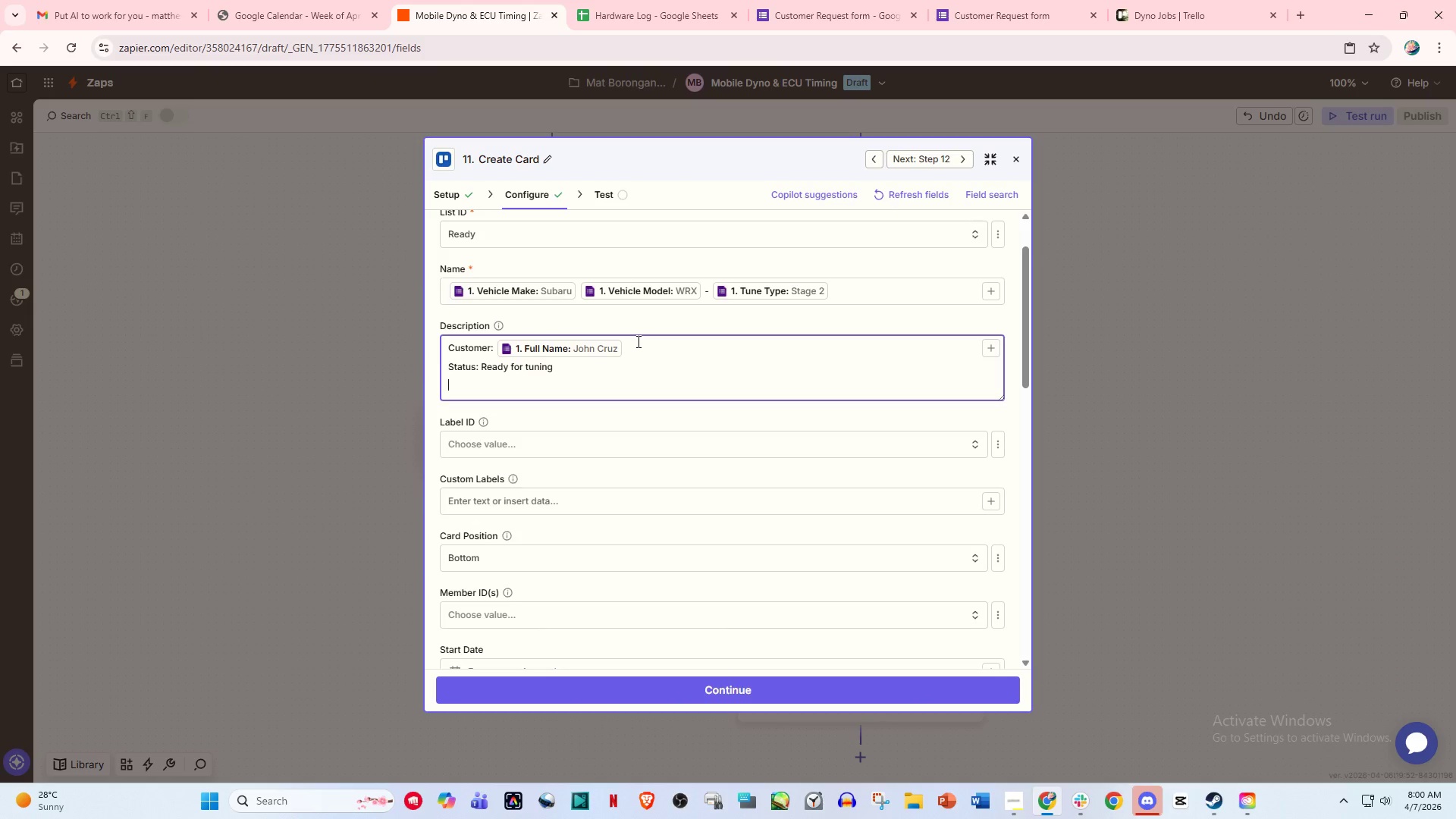 
 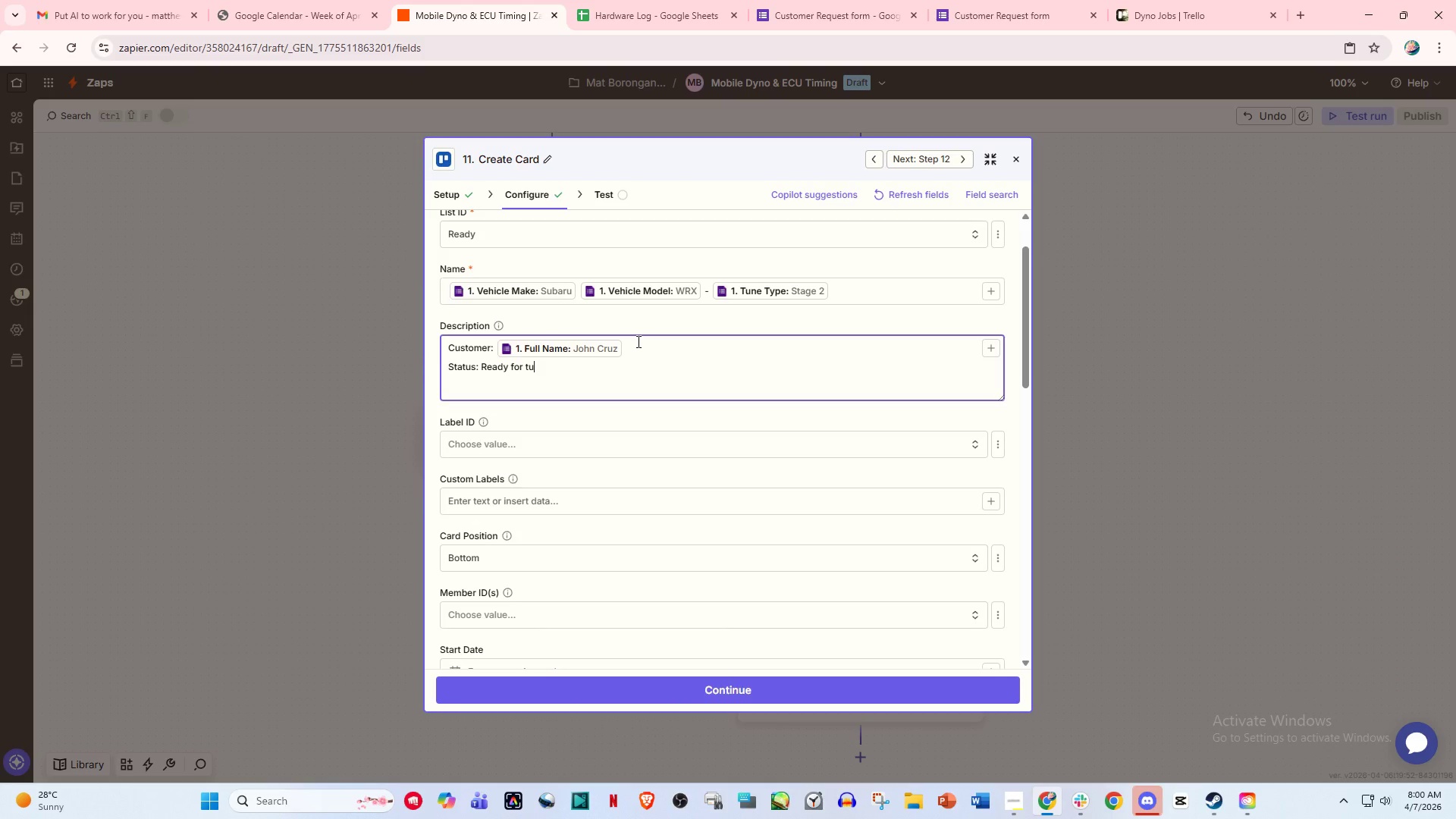 
key(Enter)
 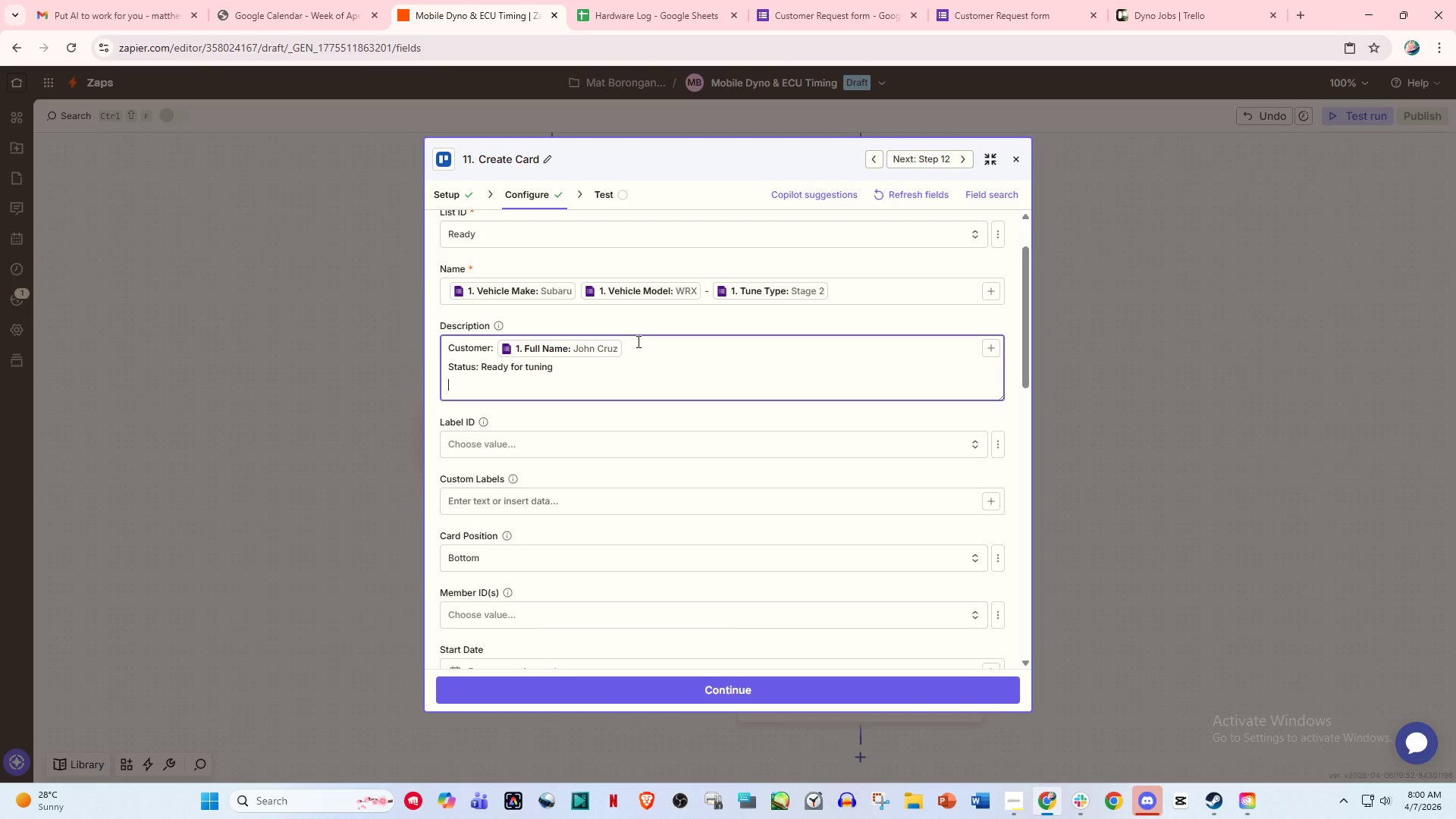 
type(Checklist:)
 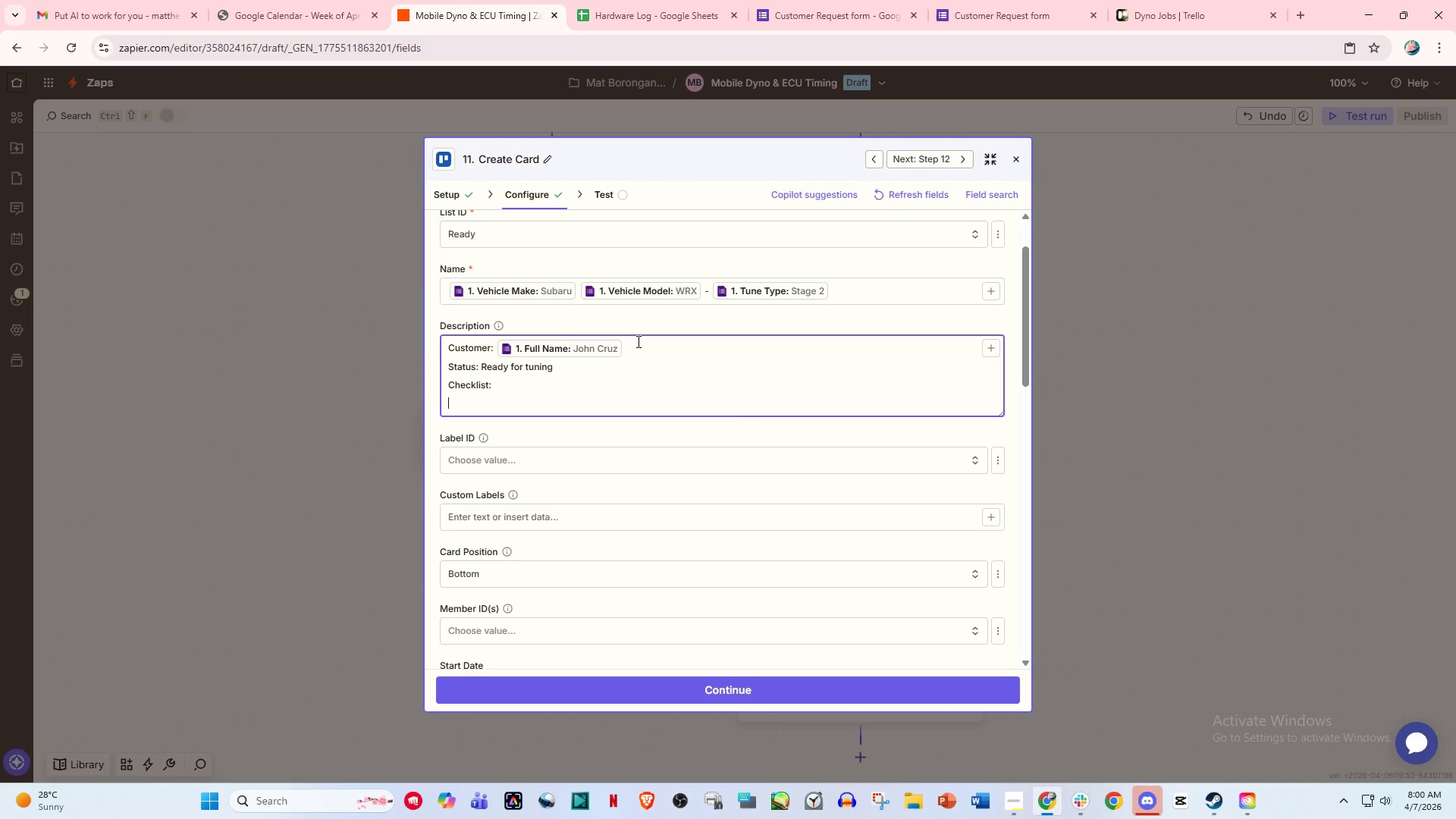 
 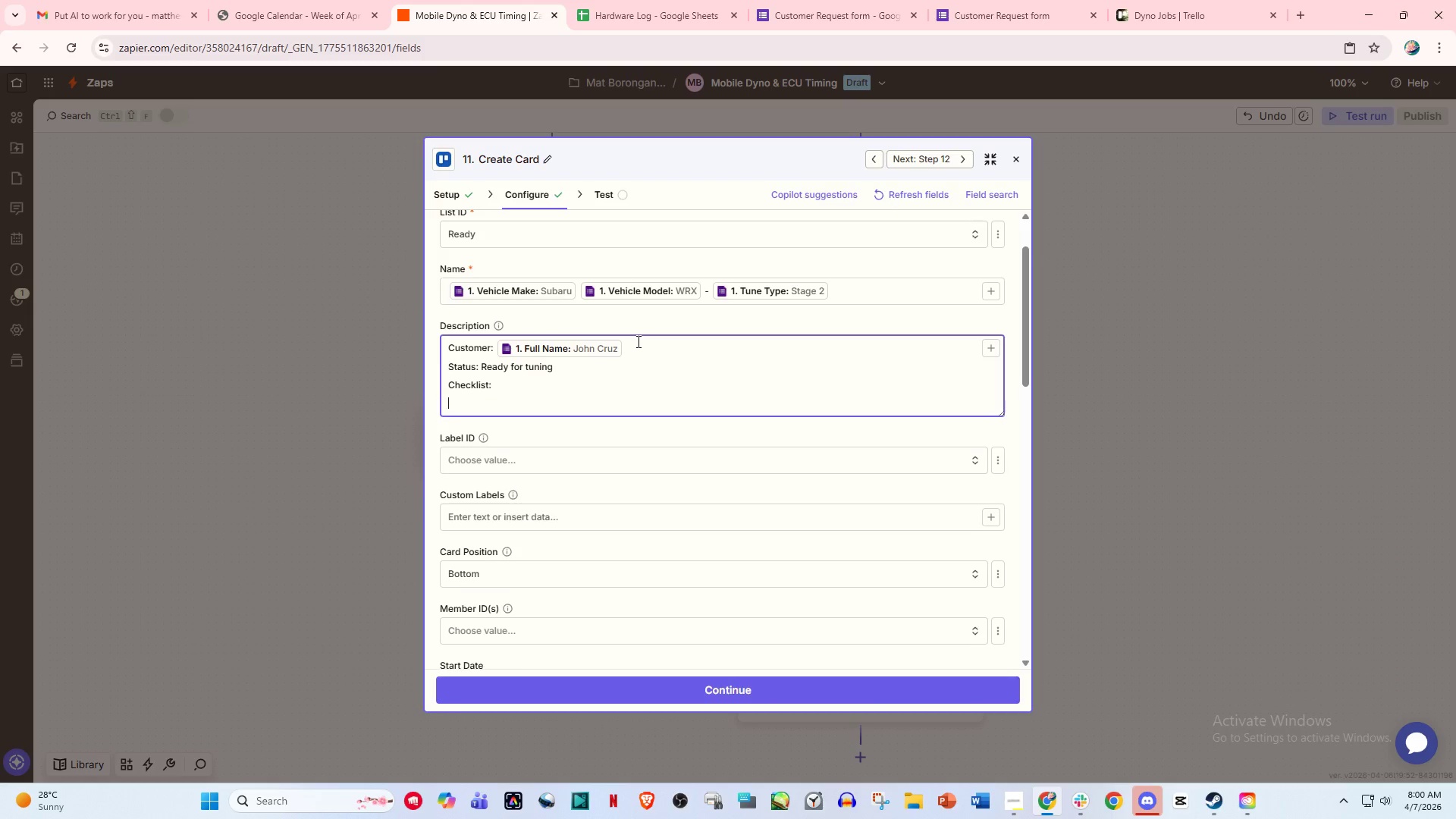 
key(Enter)
 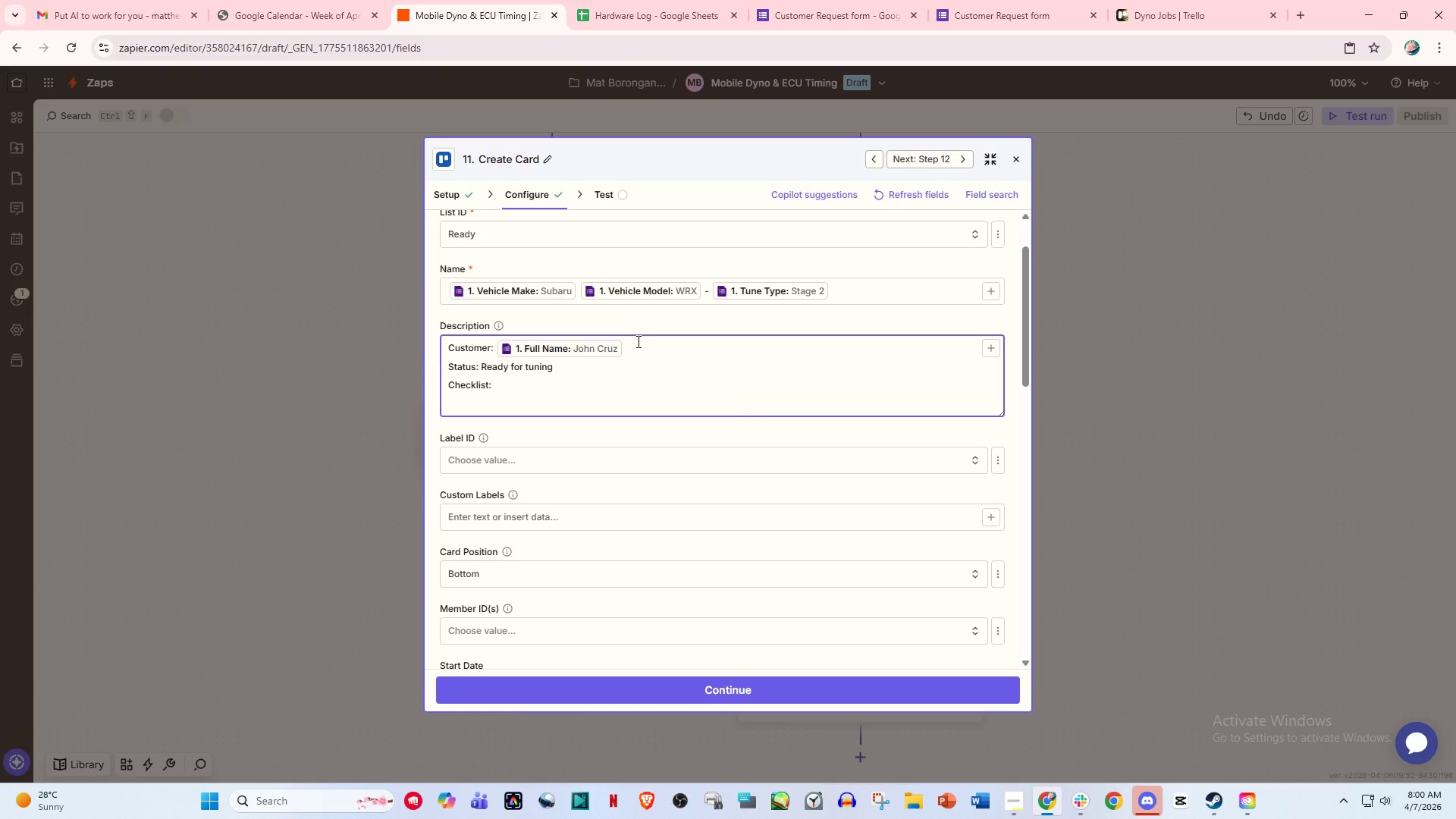 
type(-Prepare Tools)
 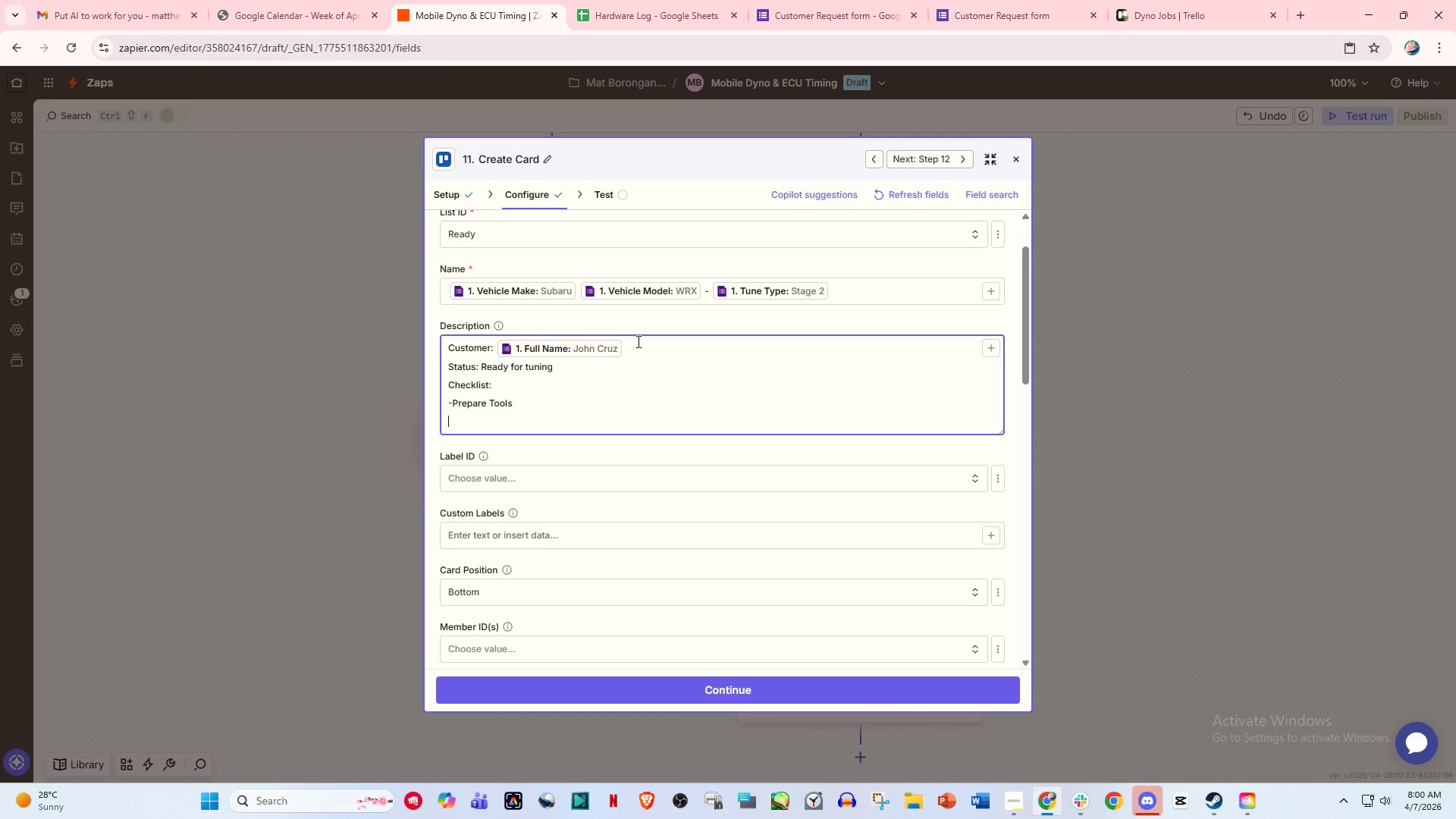 
 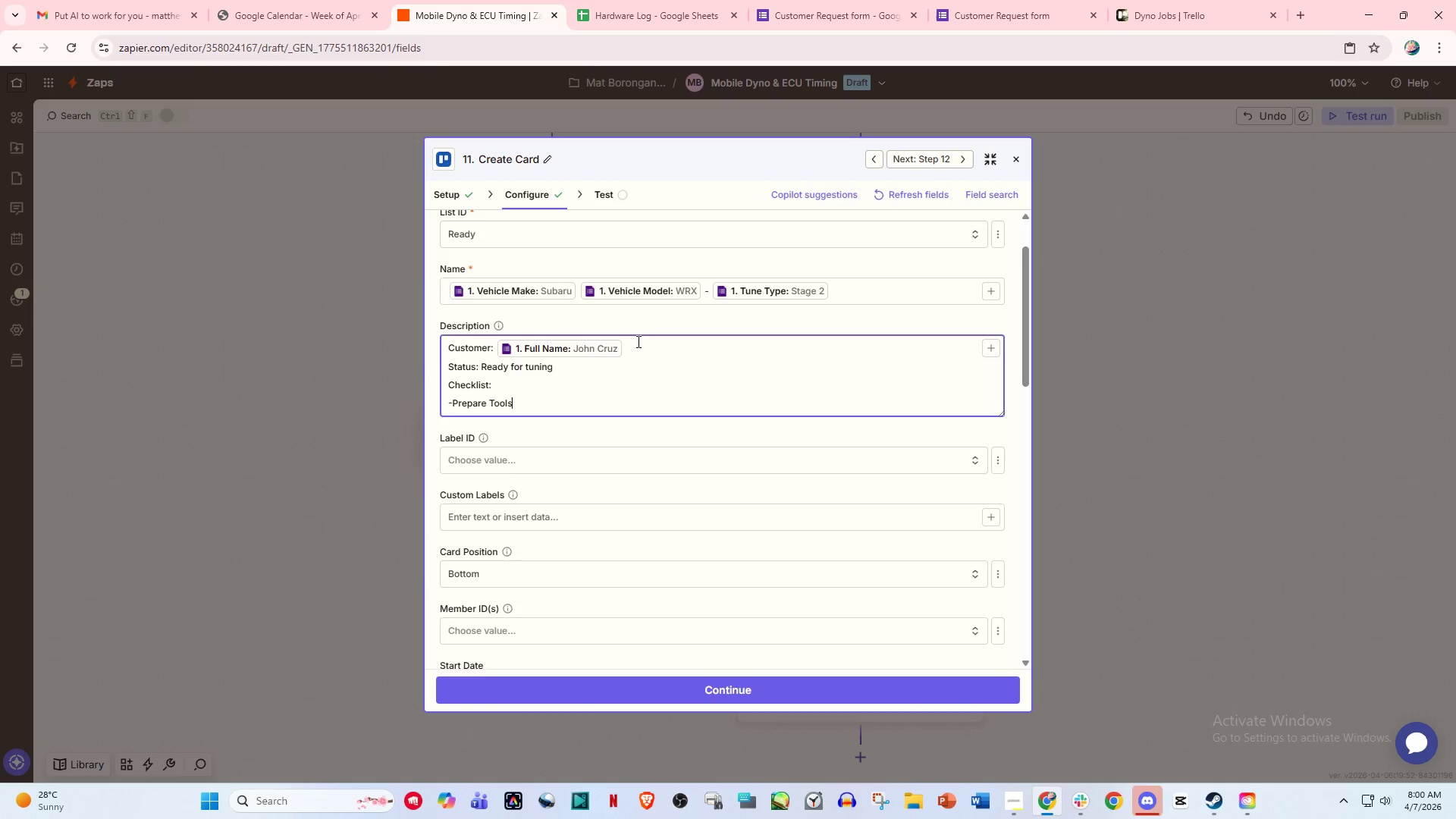 
key(Enter)
 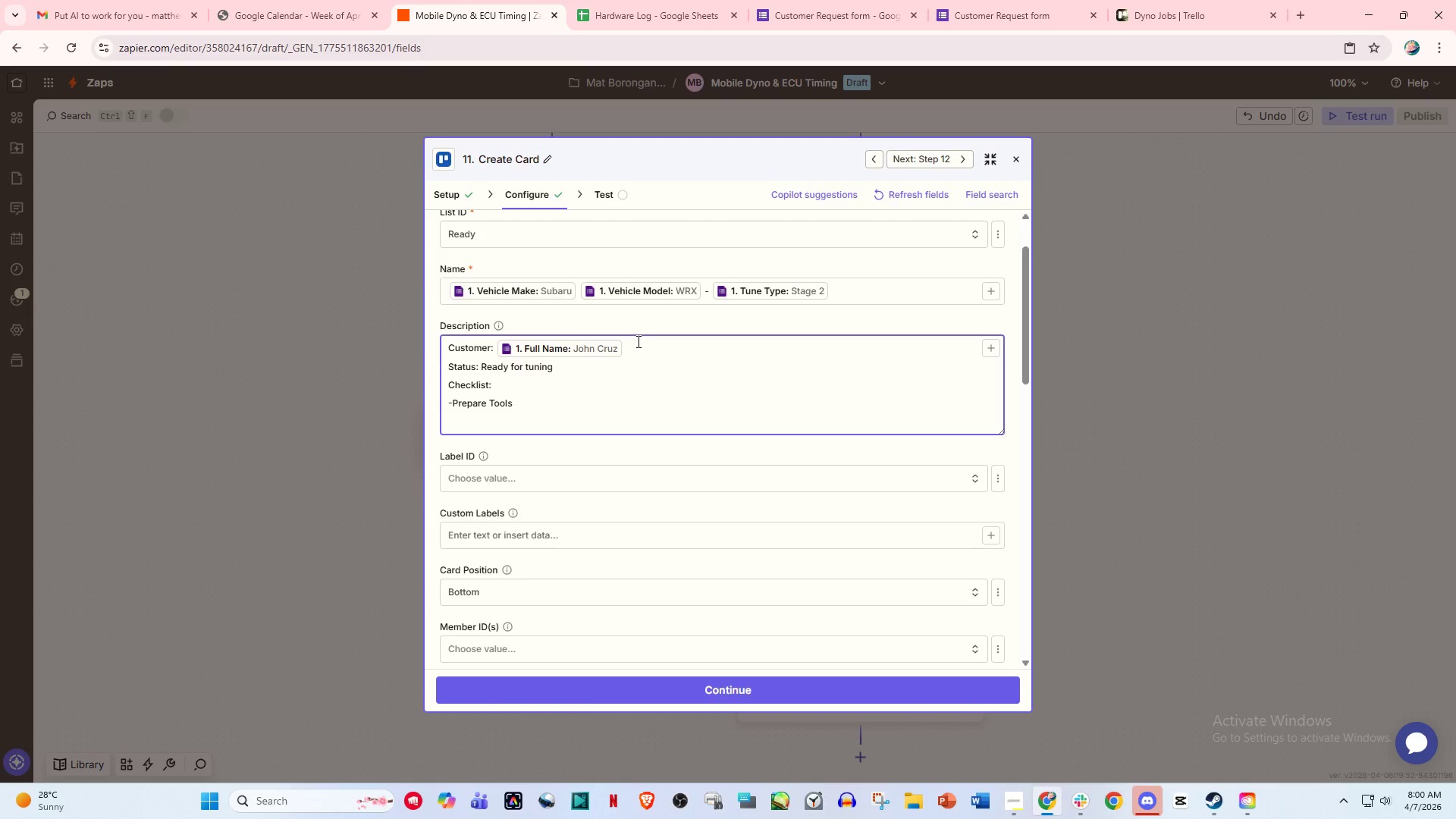 
type(- Confirm Schedule)
 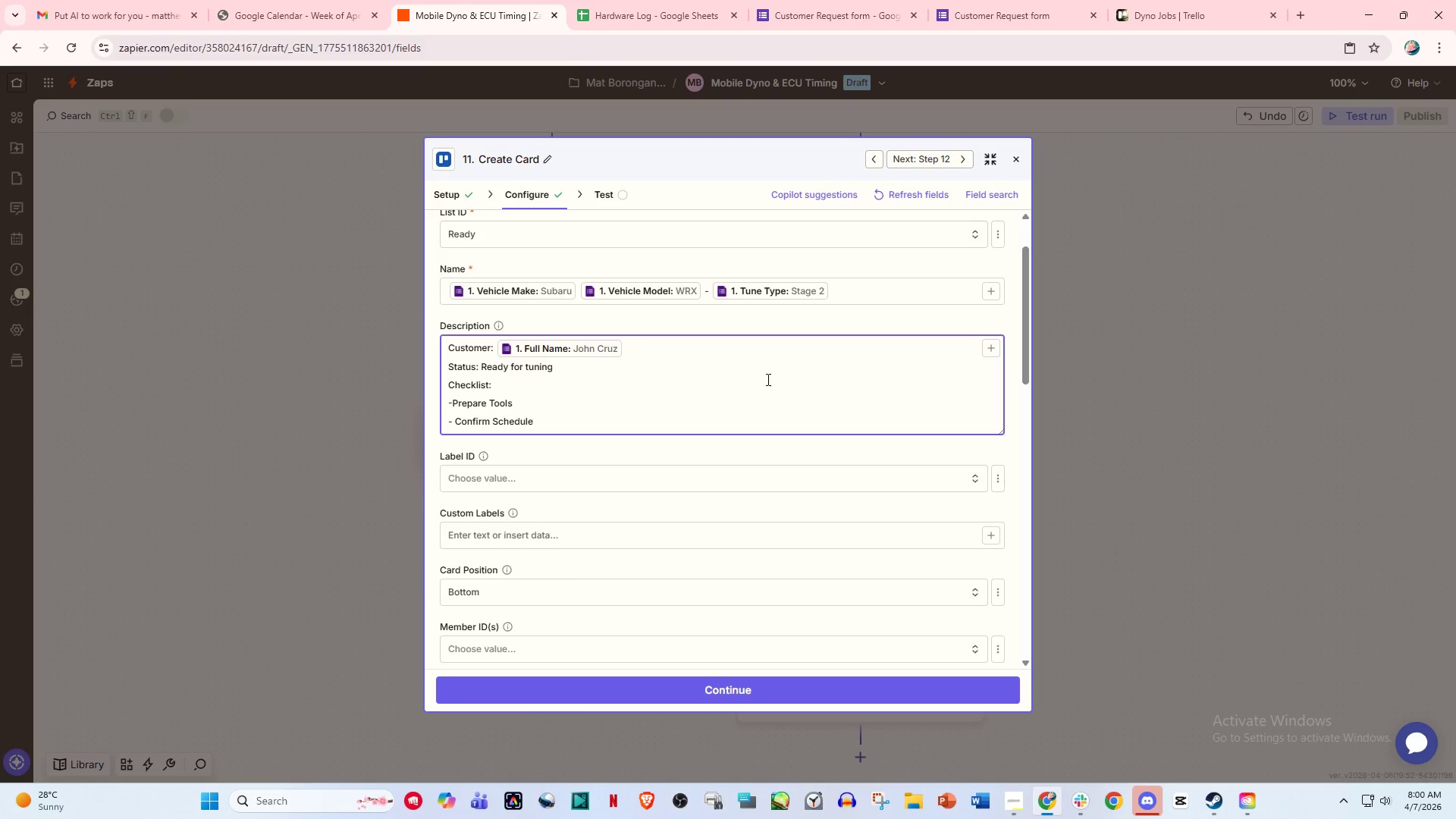 
left_click([453, 403])
 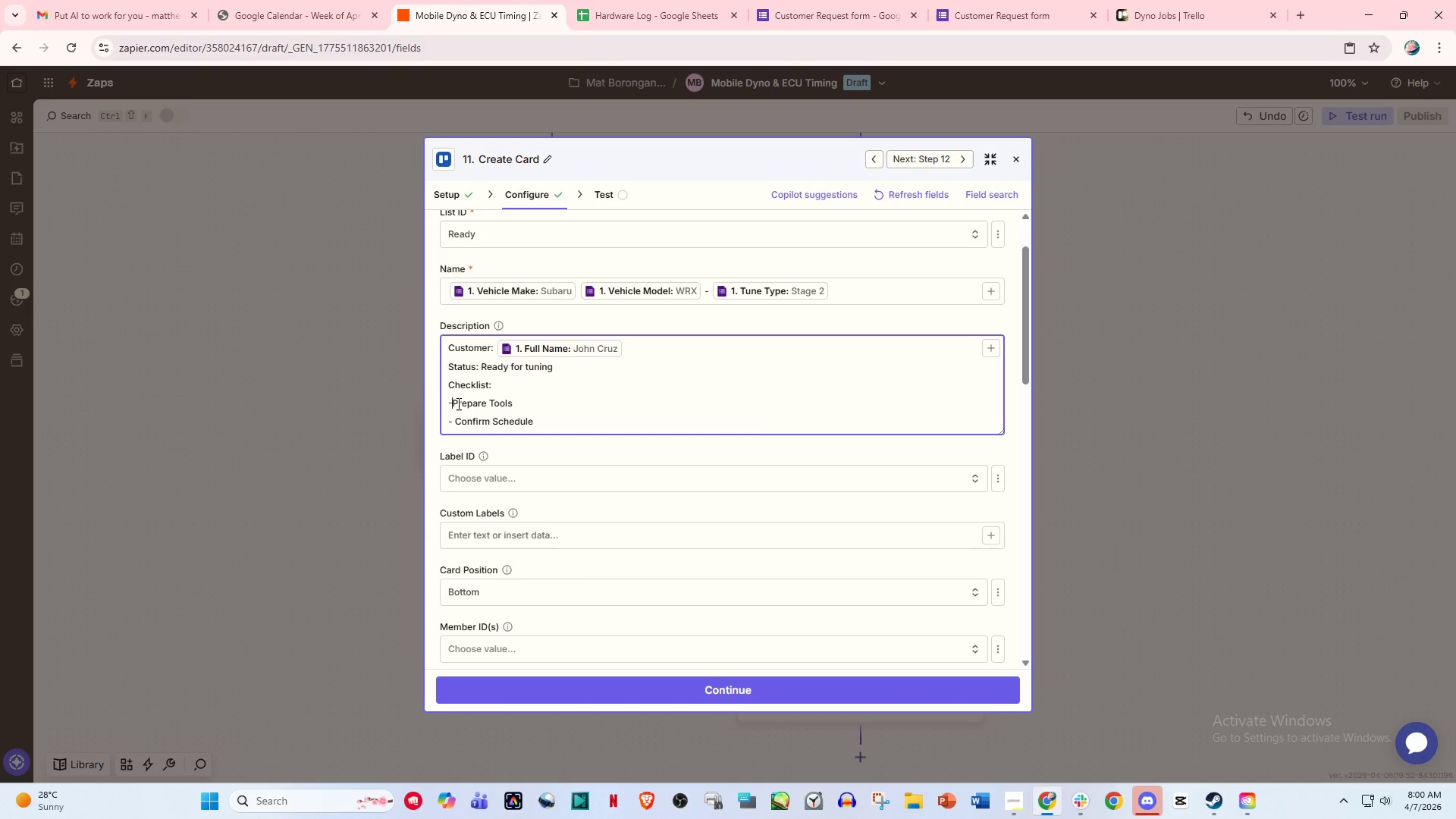 
key(Space)
 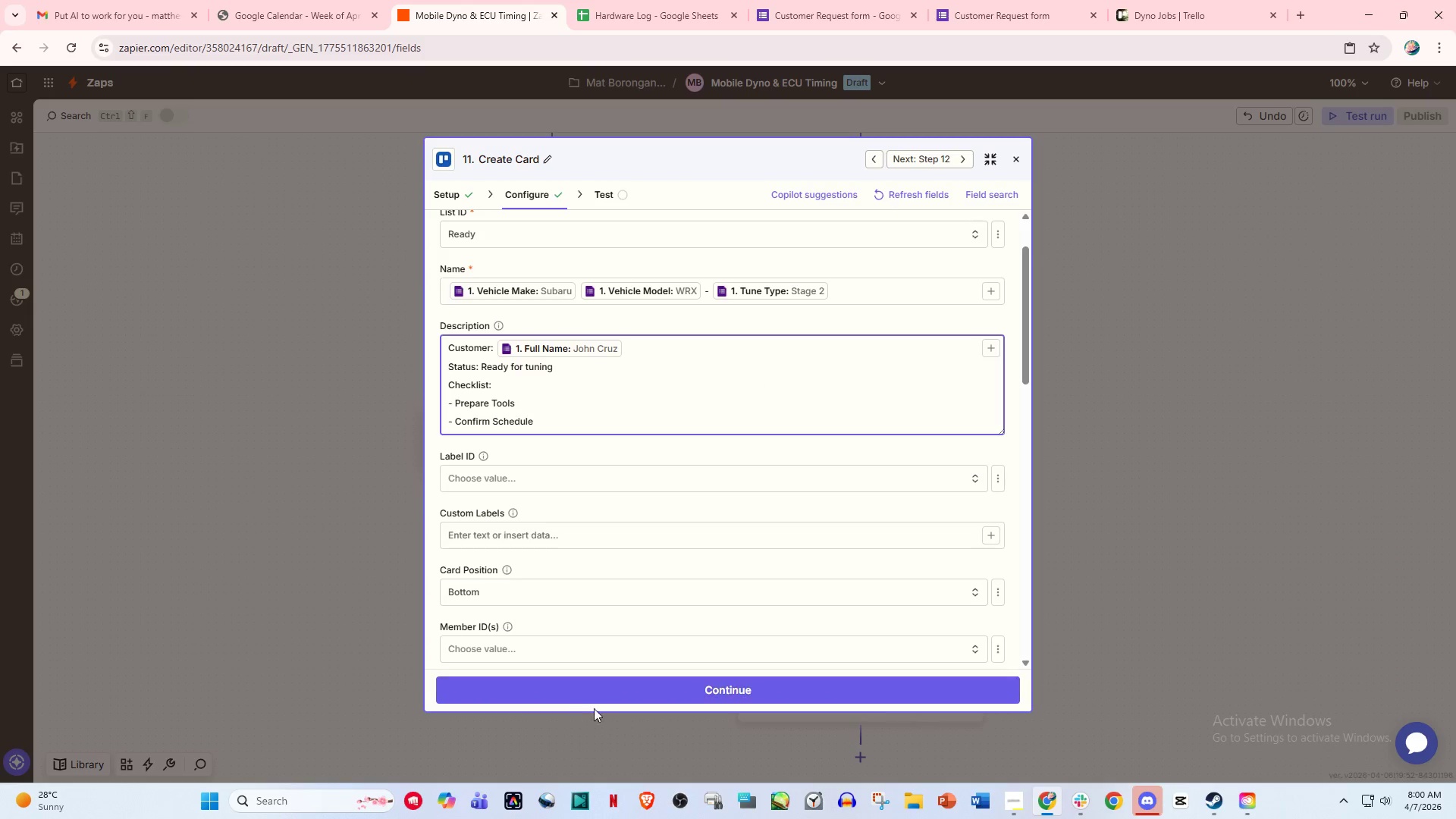 
left_click([621, 694])
 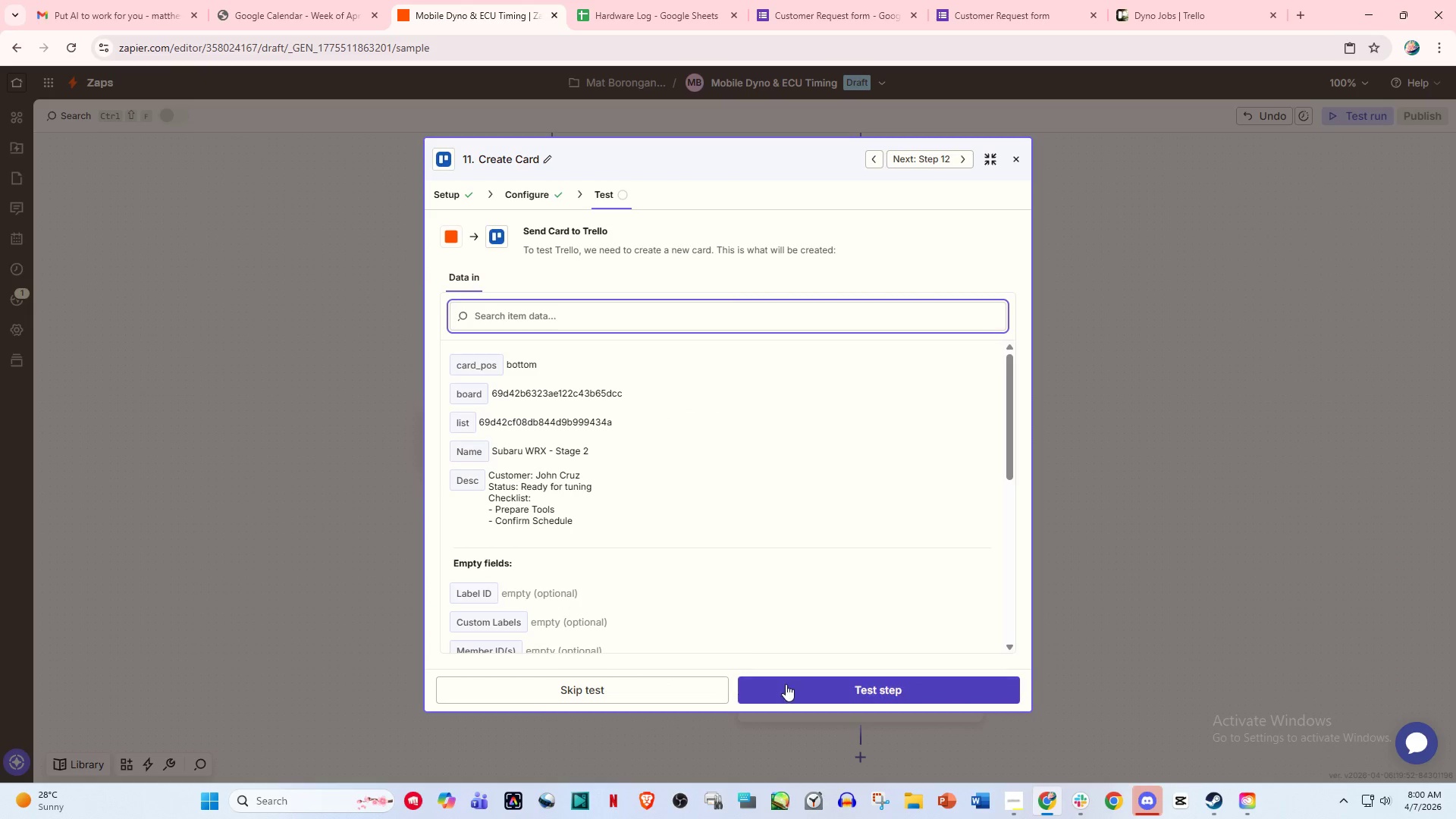 
left_click([801, 688])
 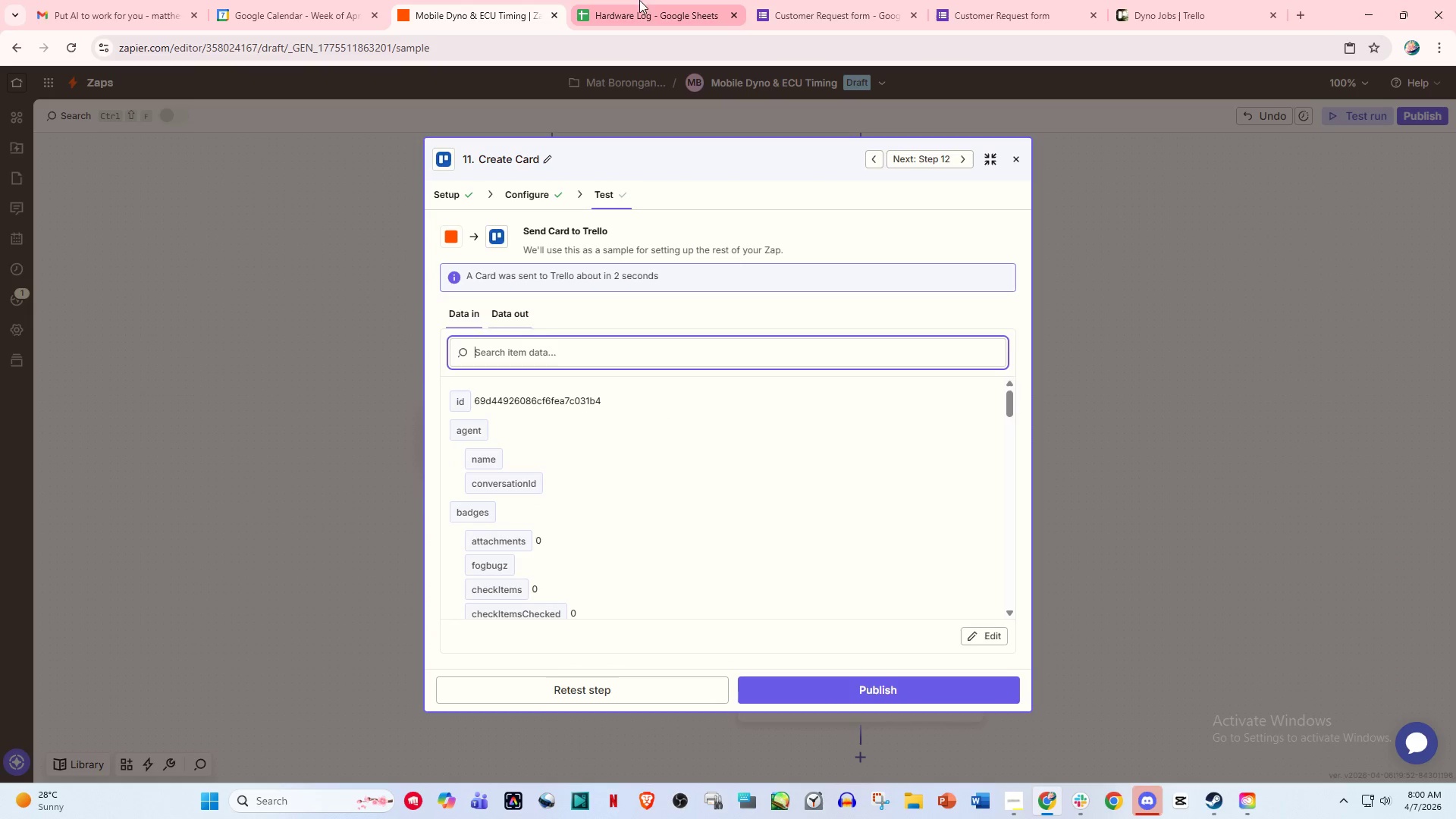 
left_click([685, 0])
 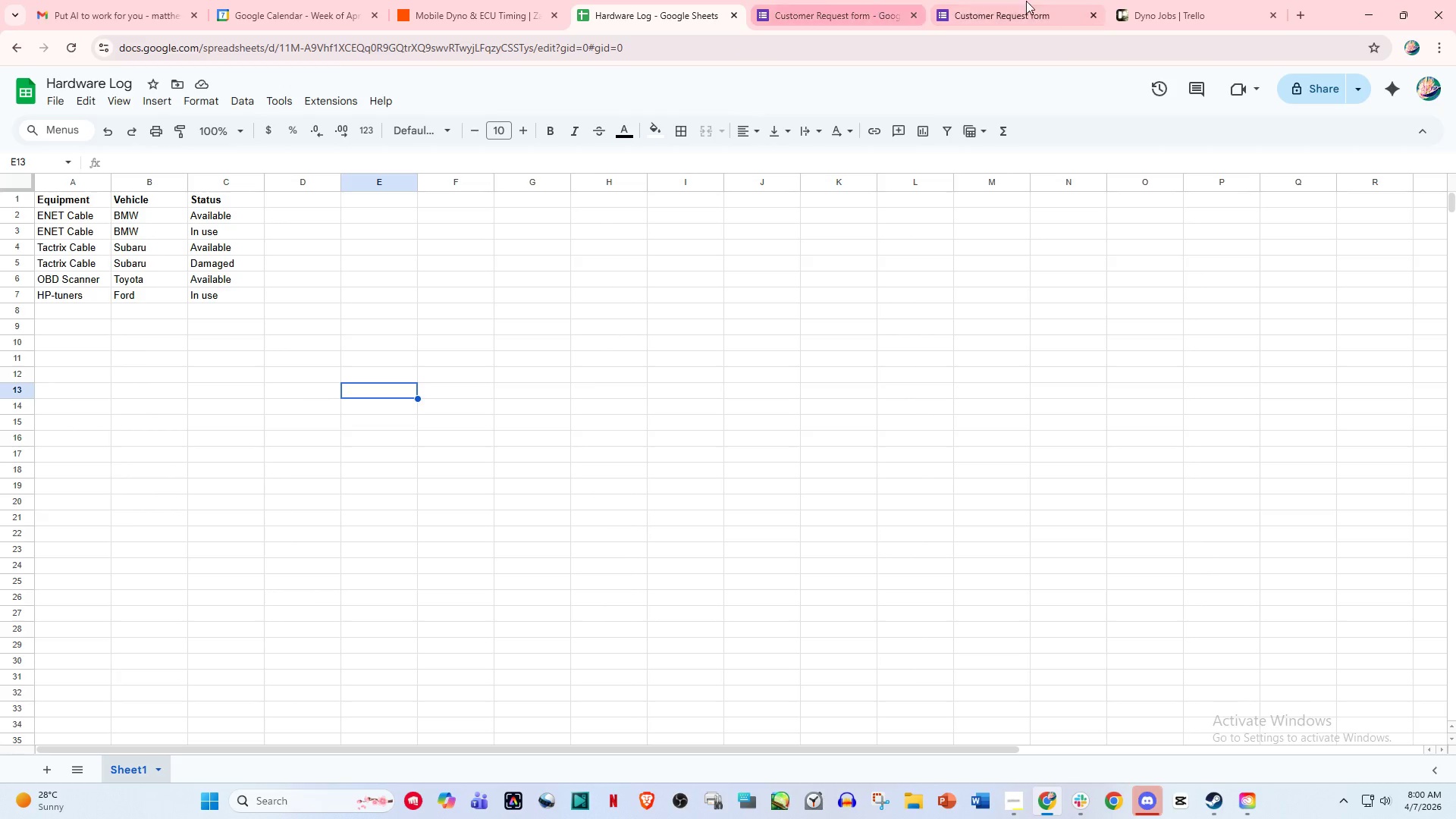 
left_click([1204, 0])
 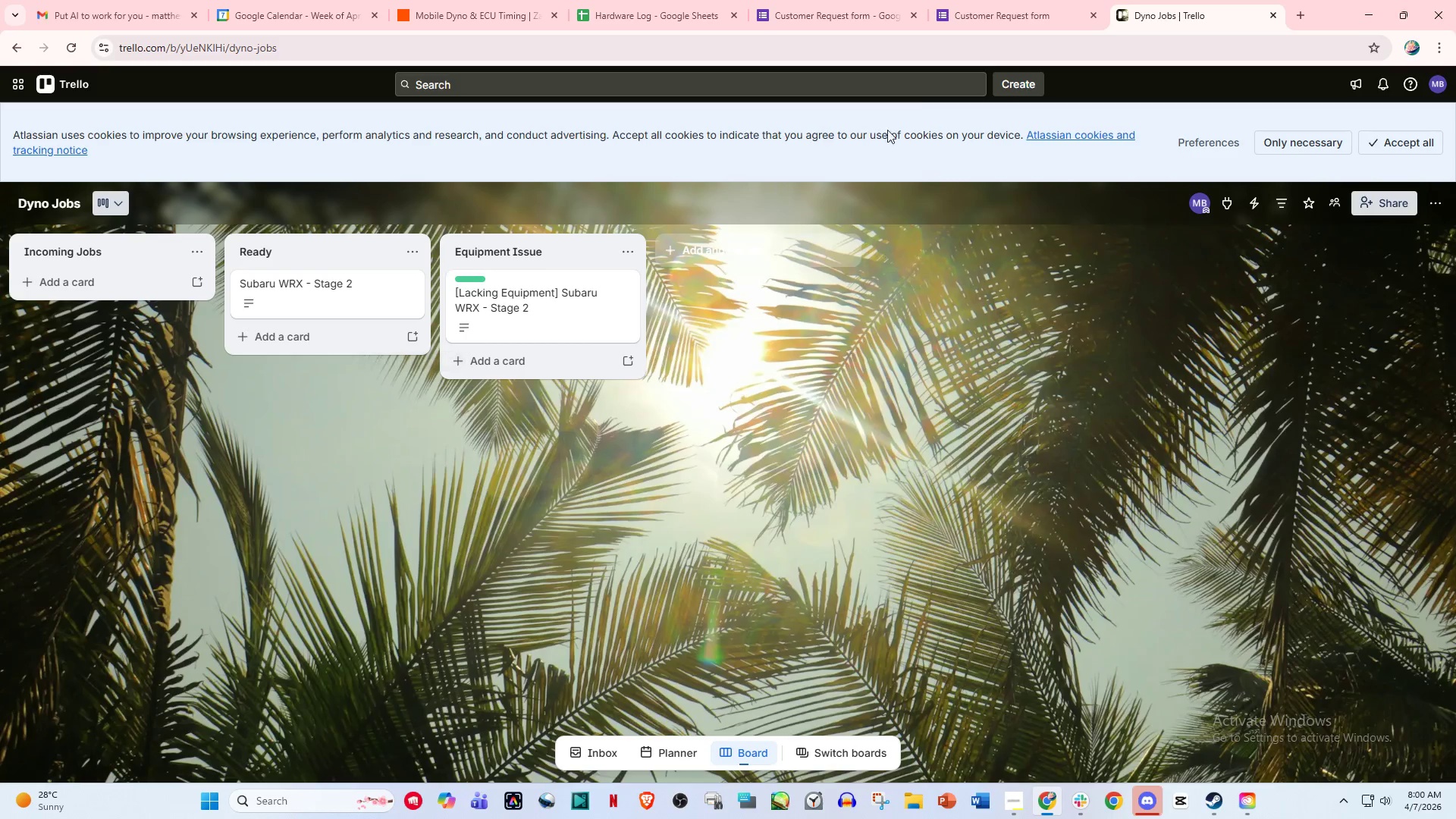 
wait(15.73)
 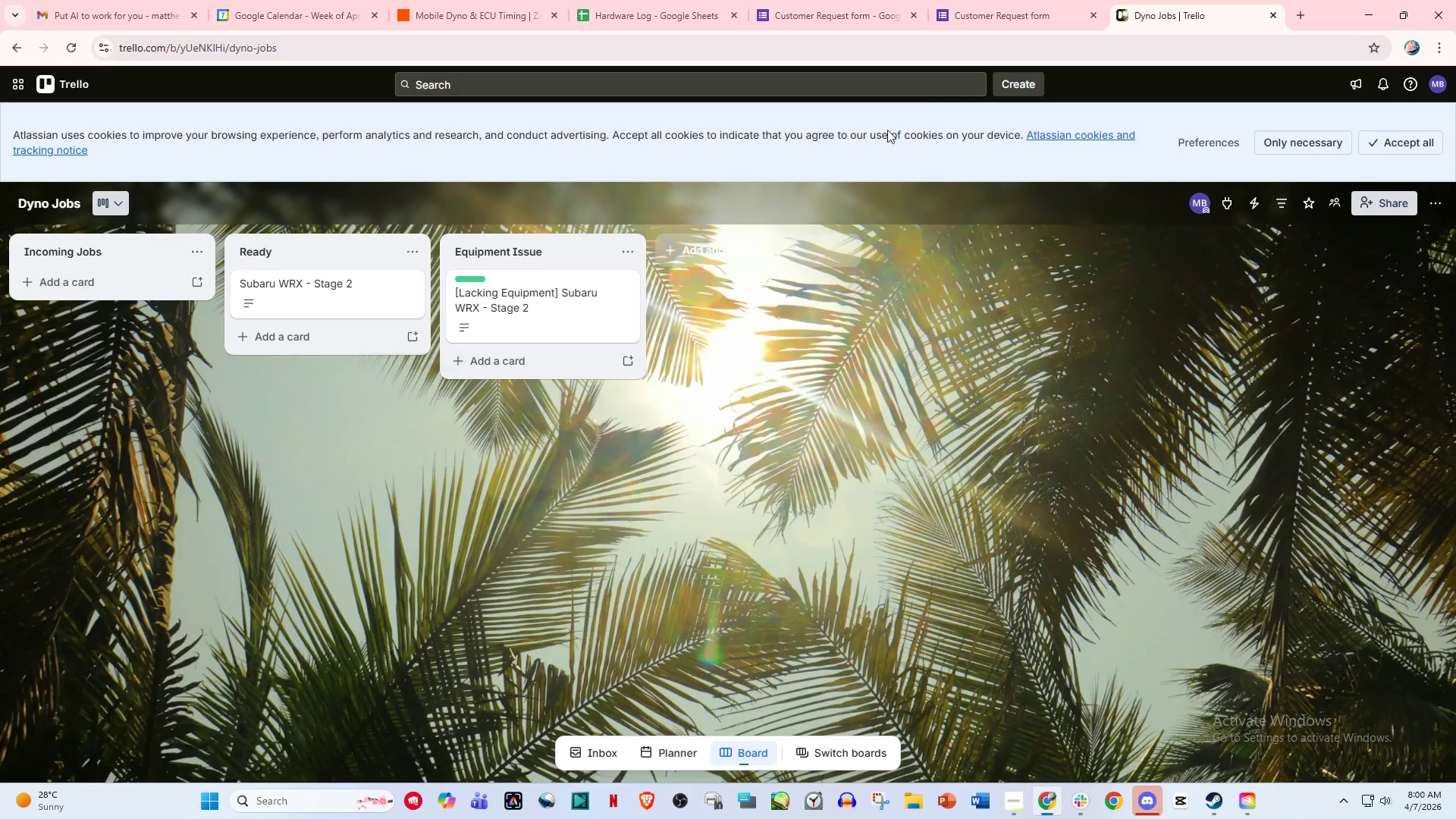 
left_click([388, 279])
 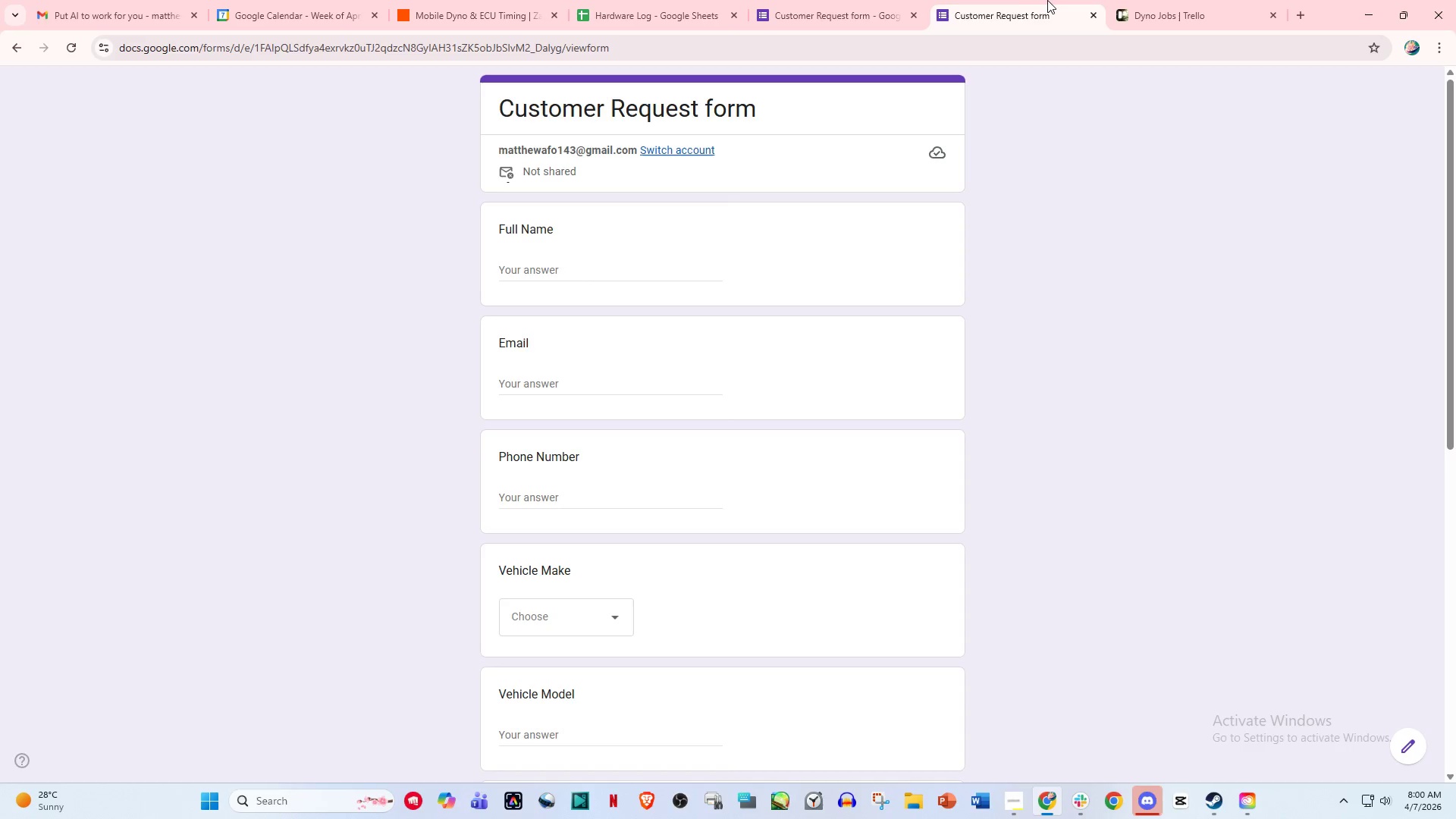 
double_click([864, 0])
 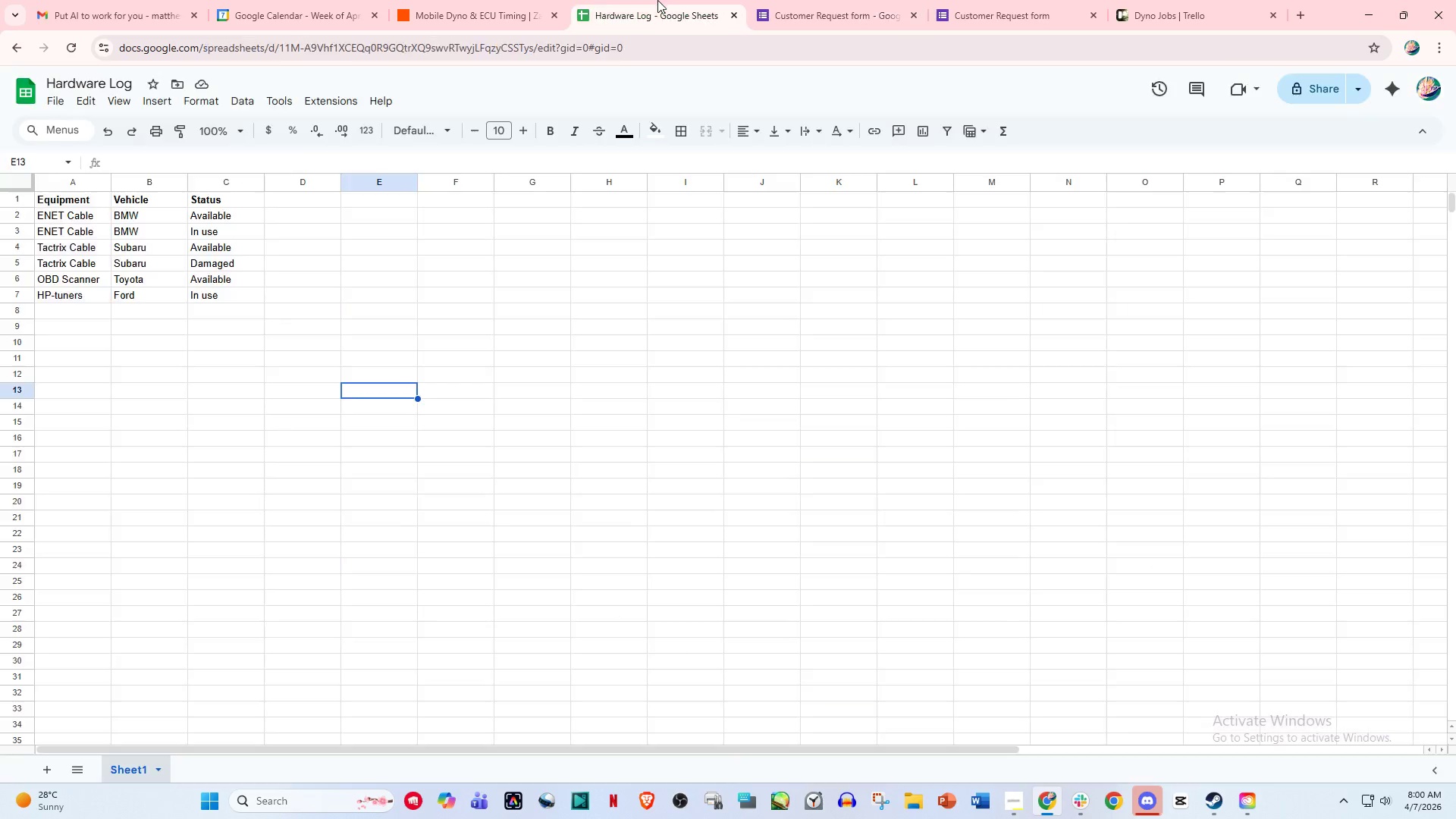 
double_click([462, 0])
 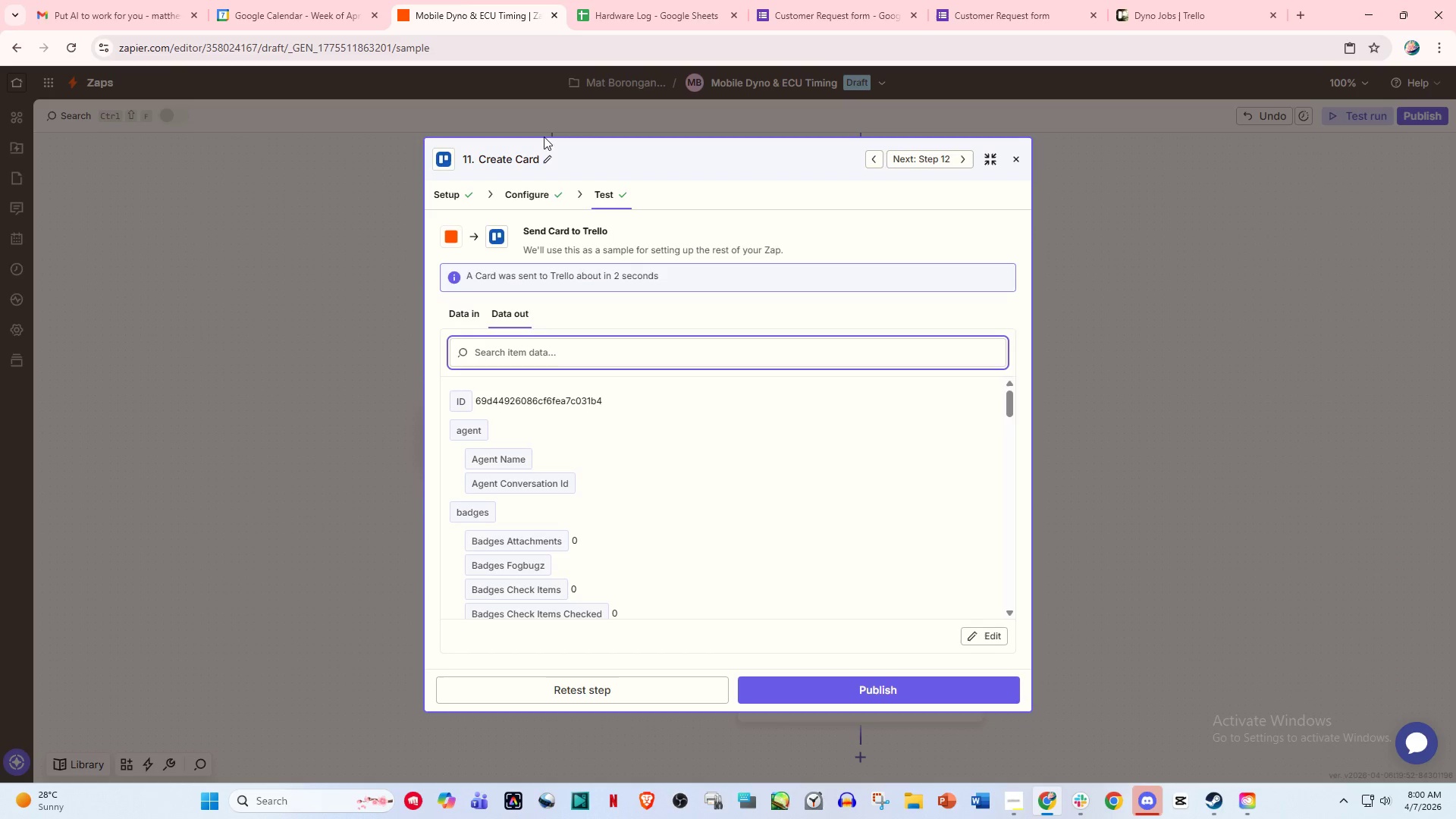 
left_click([325, 0])
 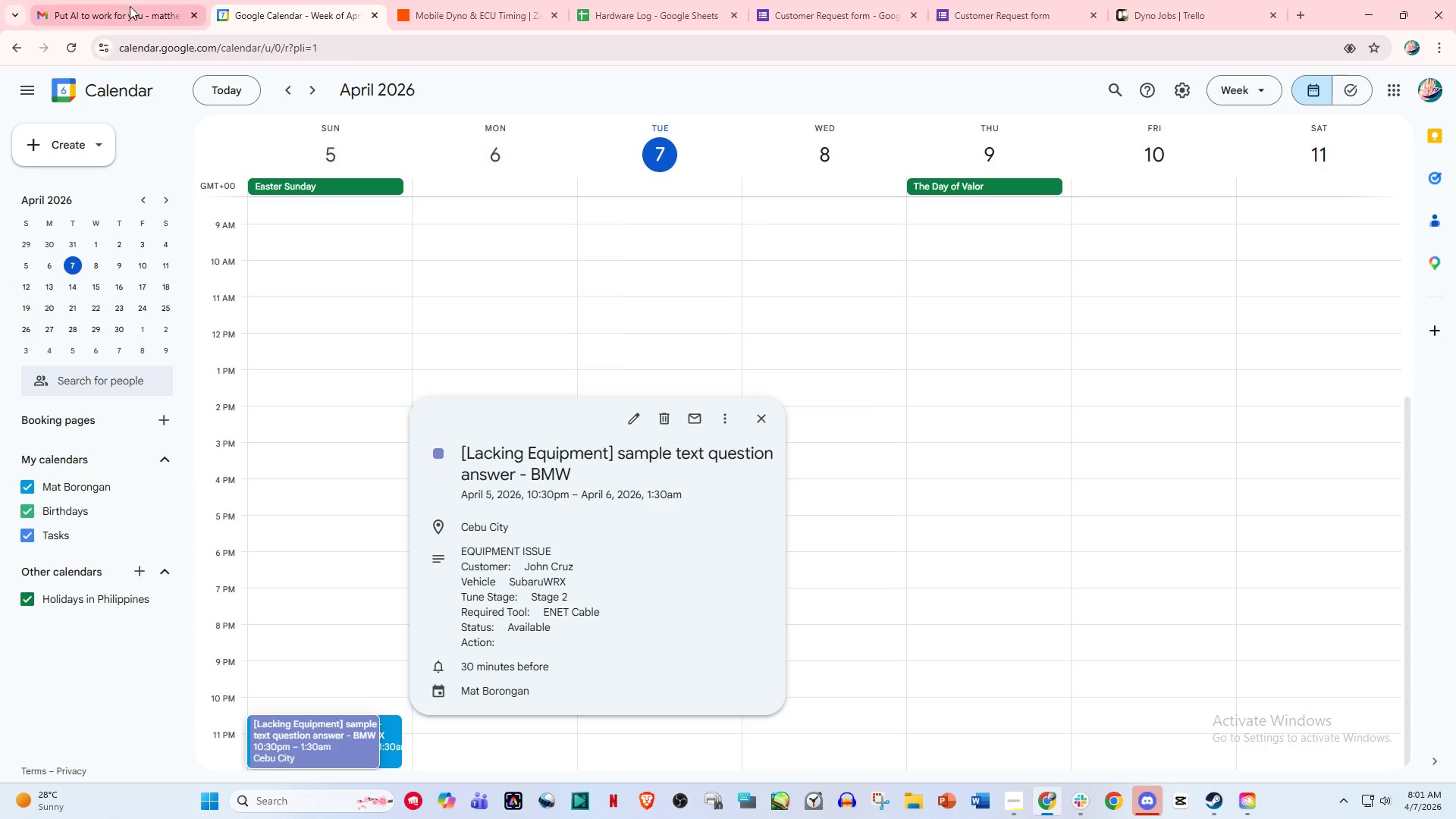 
left_click([129, 5])
 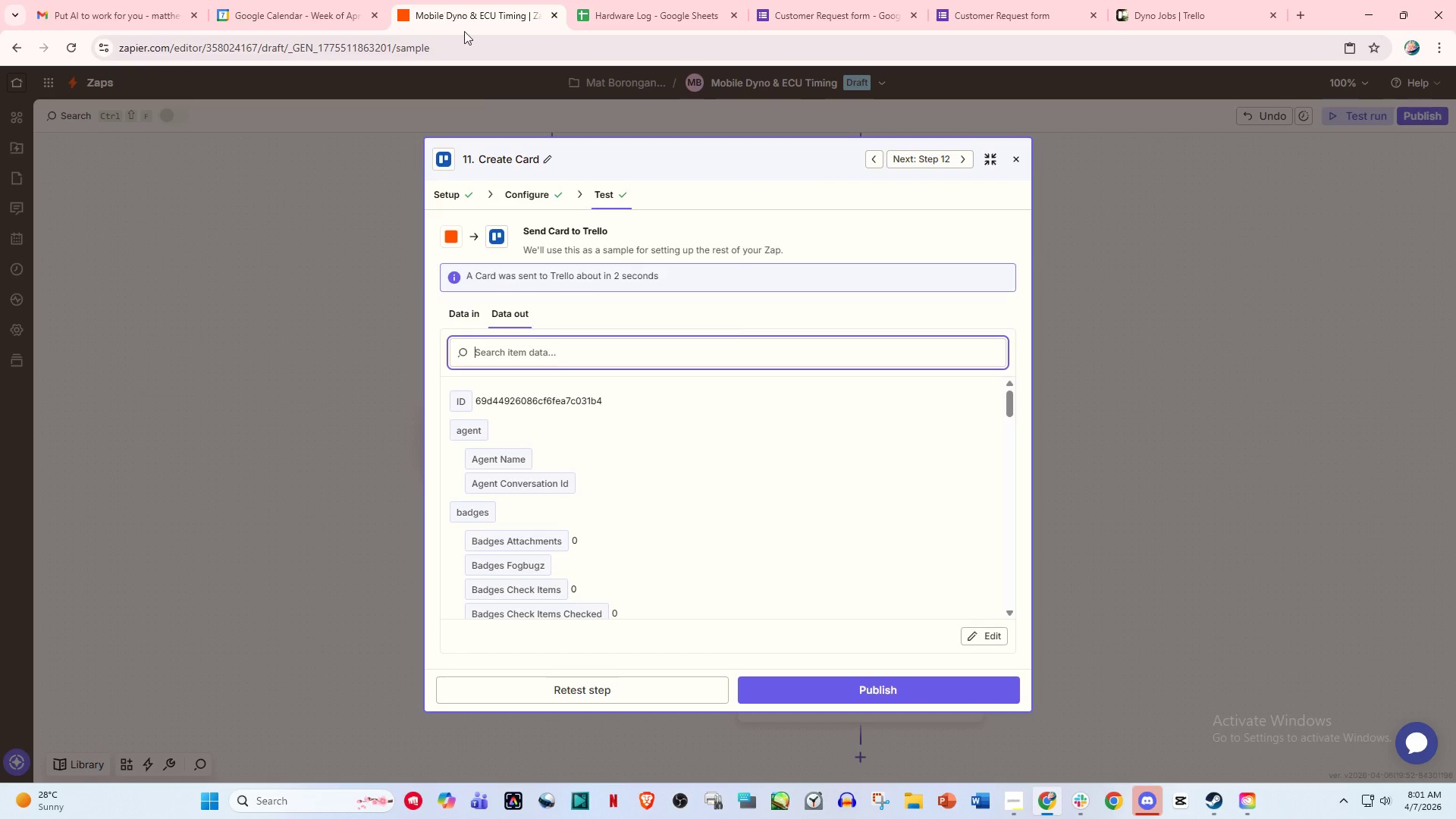 
scroll: coordinate [510, 151], scroll_direction: up, amount: 1.0
 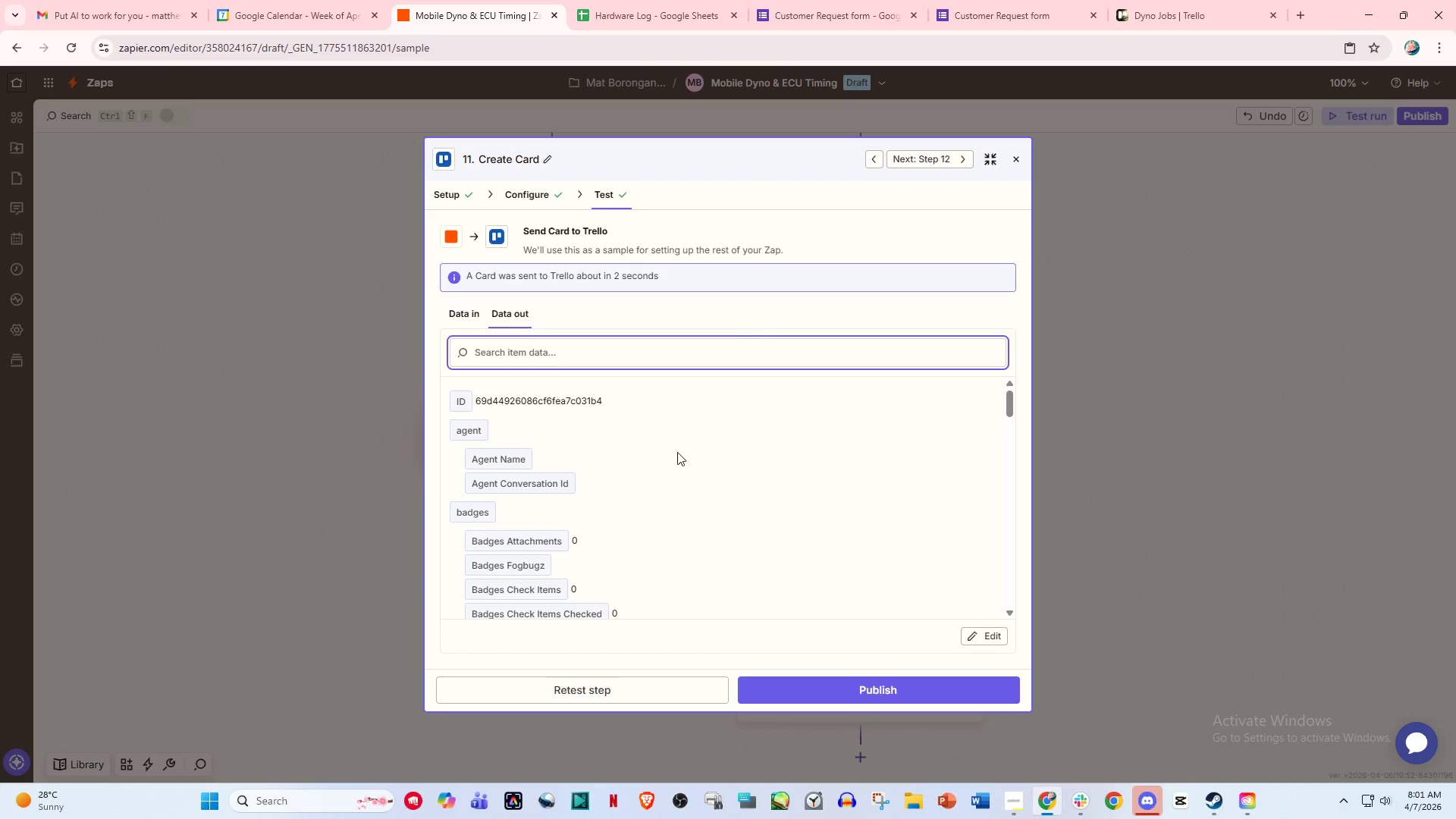 
scroll: coordinate [668, 472], scroll_direction: down, amount: 3.0
 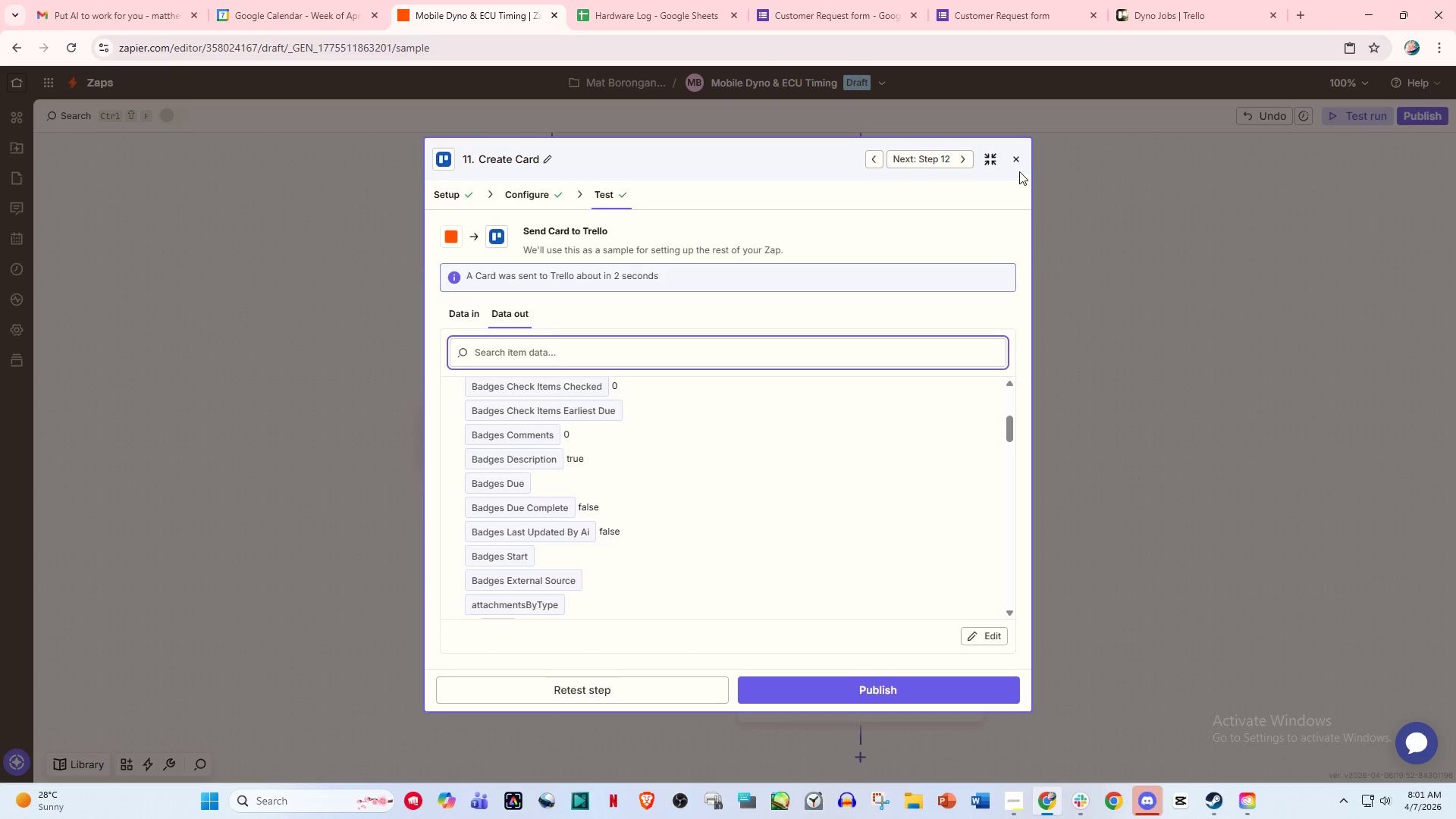 
left_click([1021, 164])
 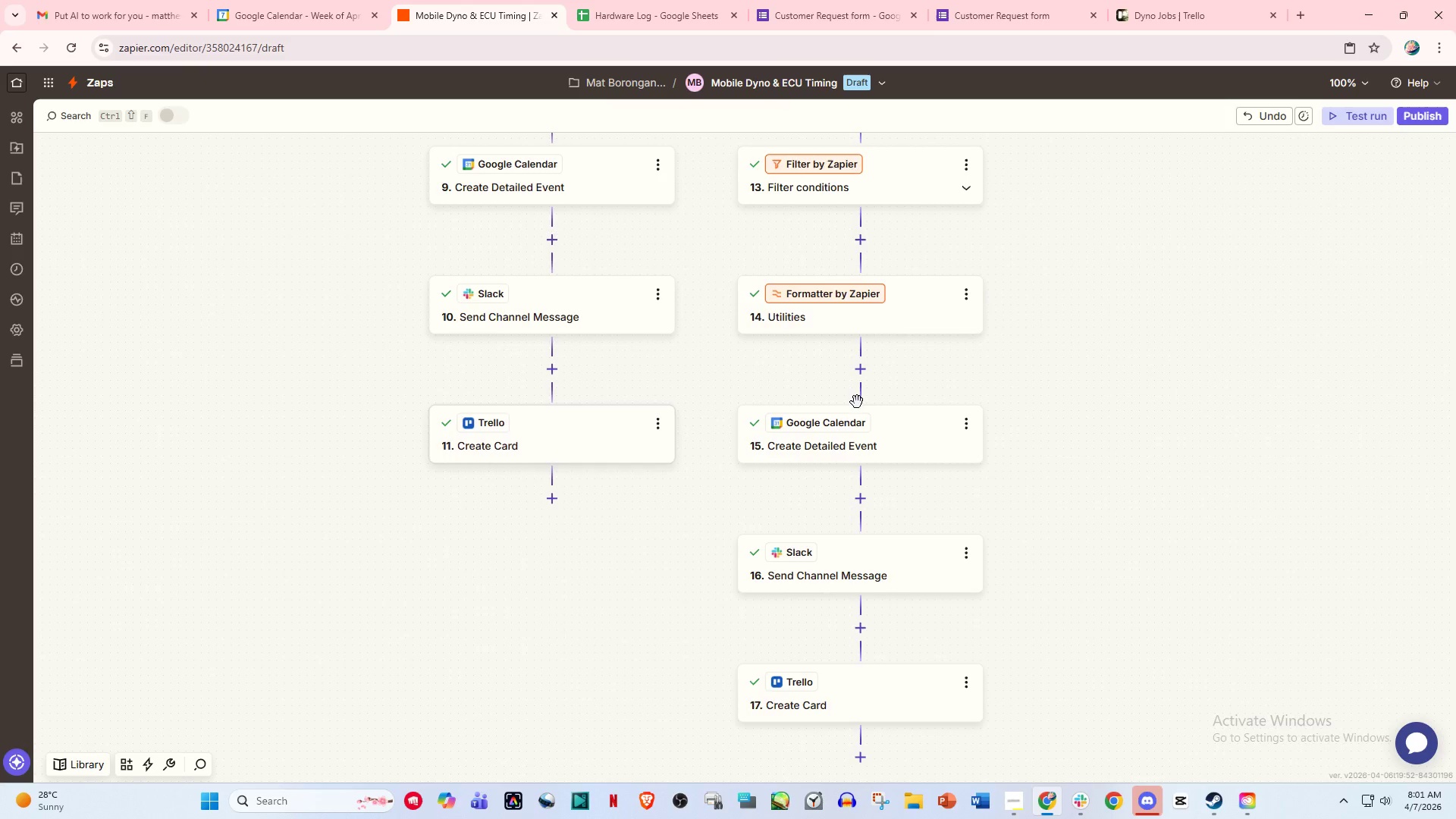 
scroll: coordinate [718, 426], scroll_direction: up, amount: 36.0
 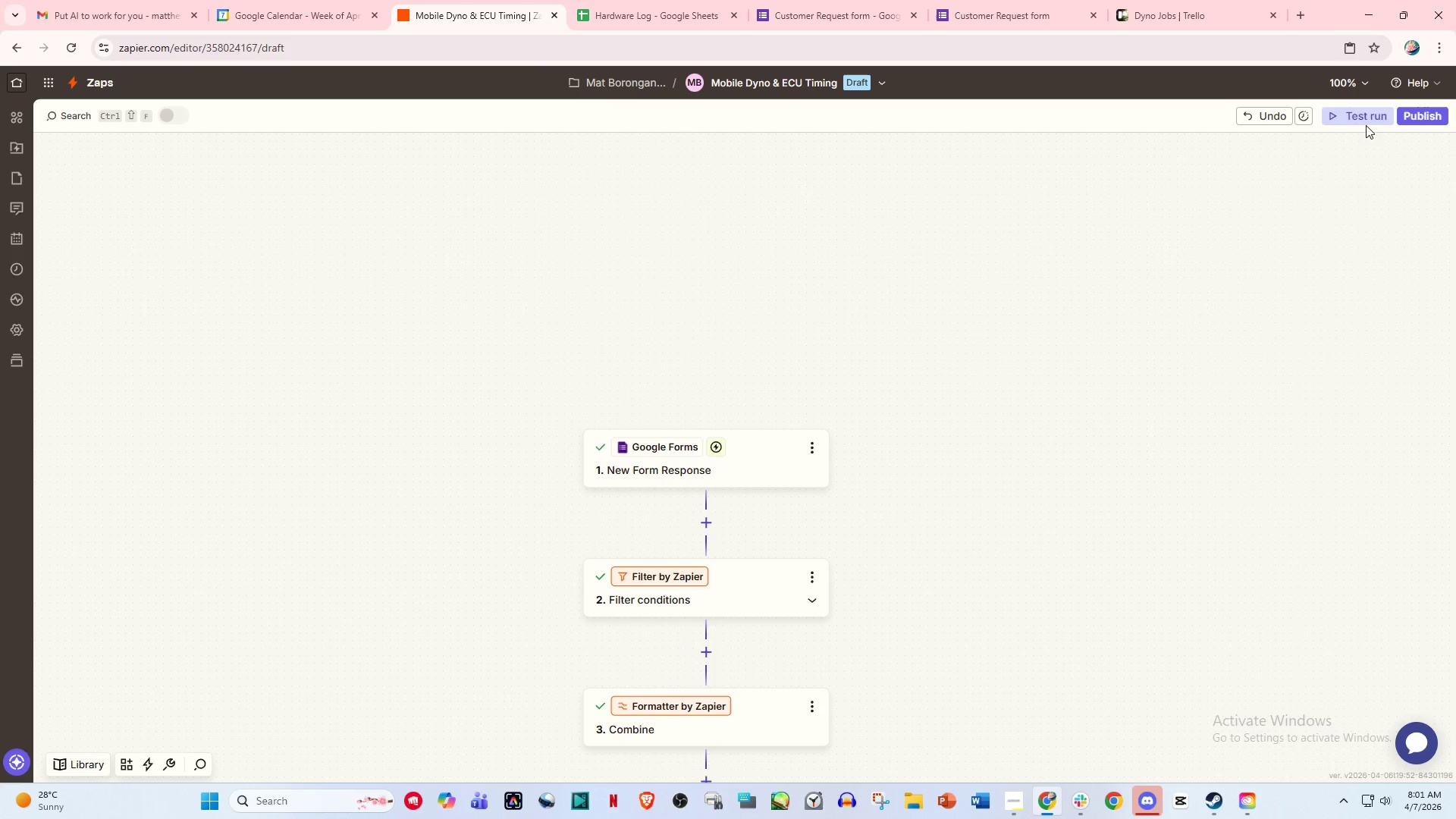 
left_click([1364, 110])
 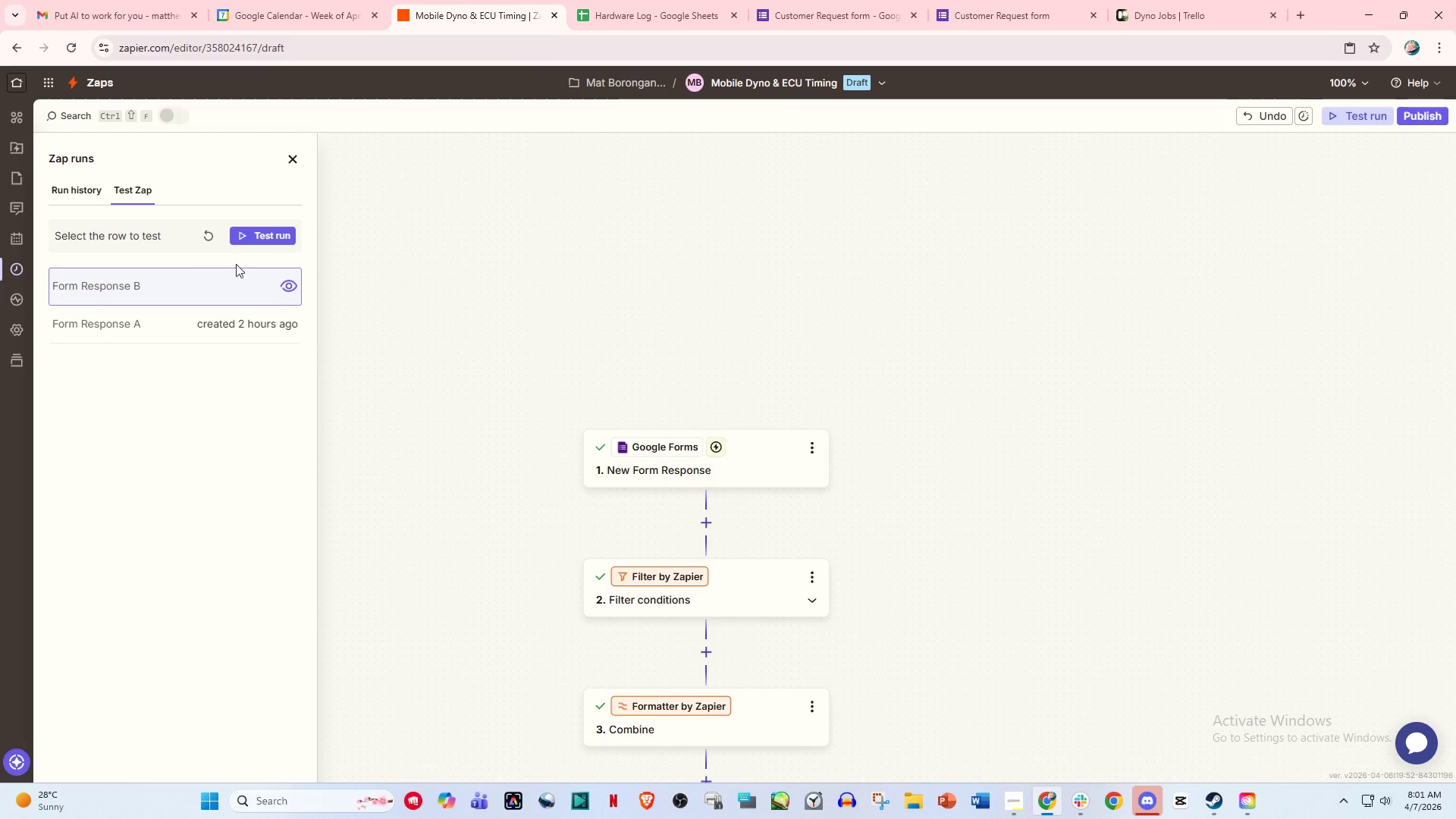 
left_click([209, 233])
 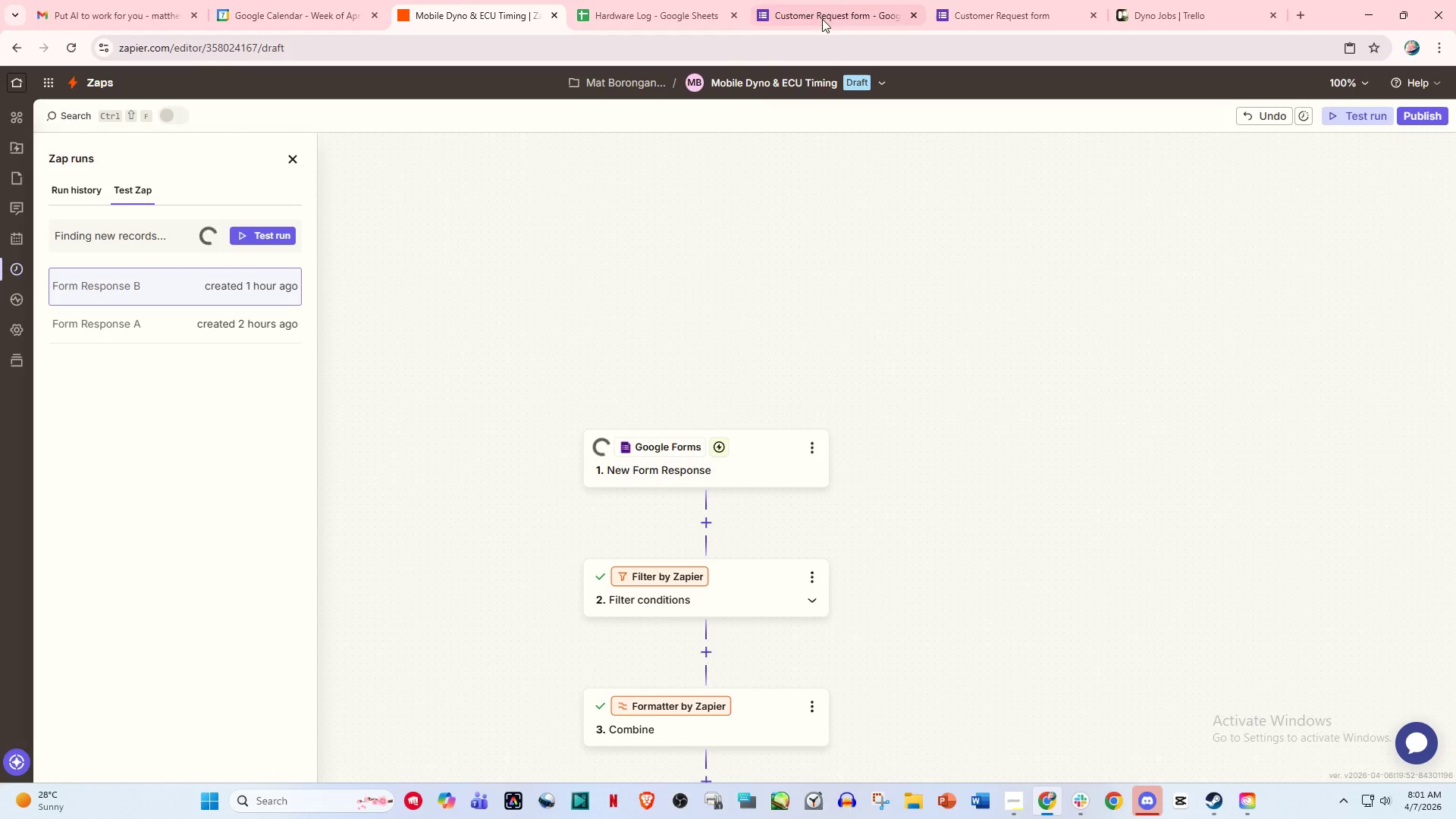 
left_click([995, 0])
 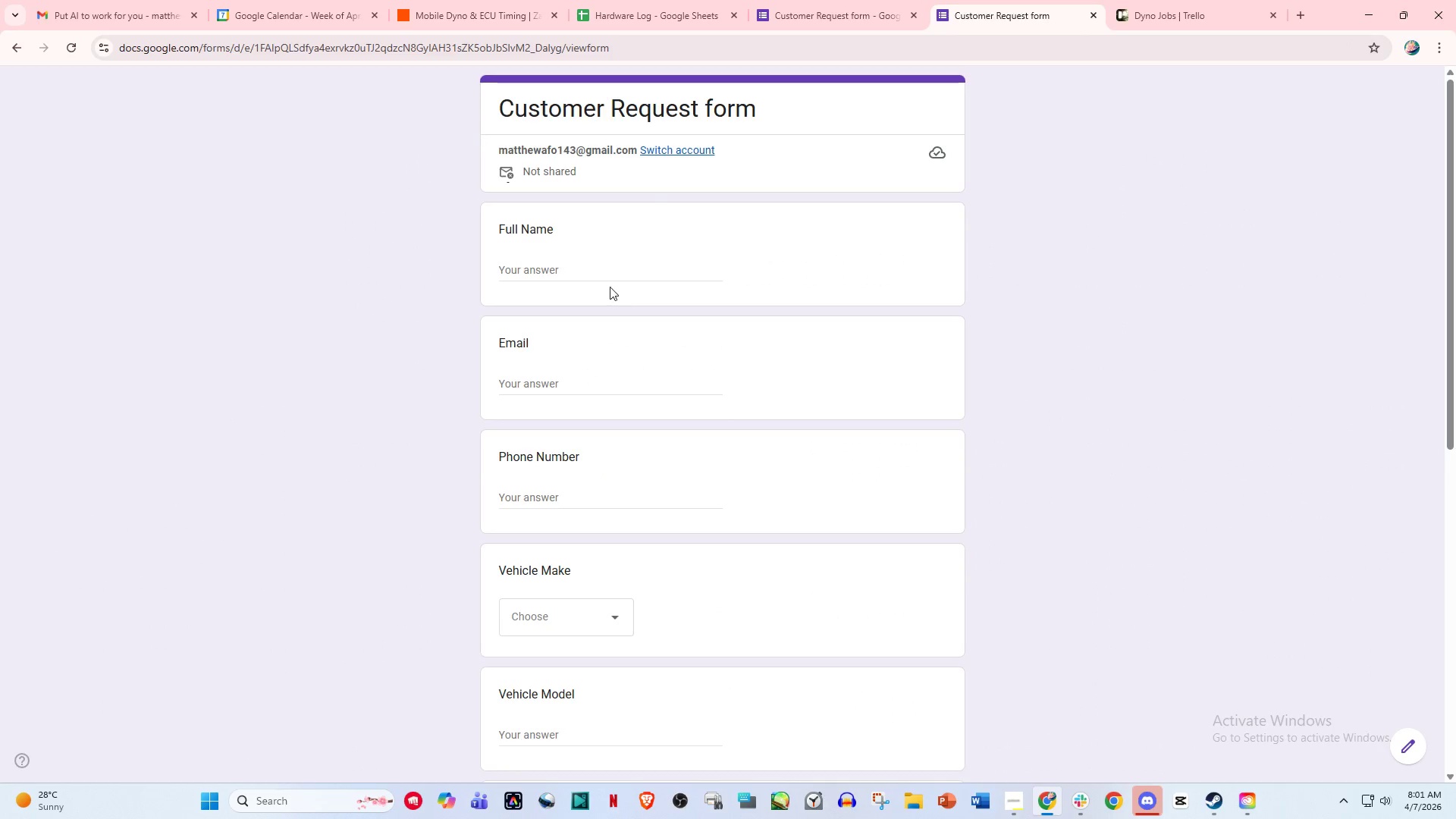 
left_click([598, 264])
 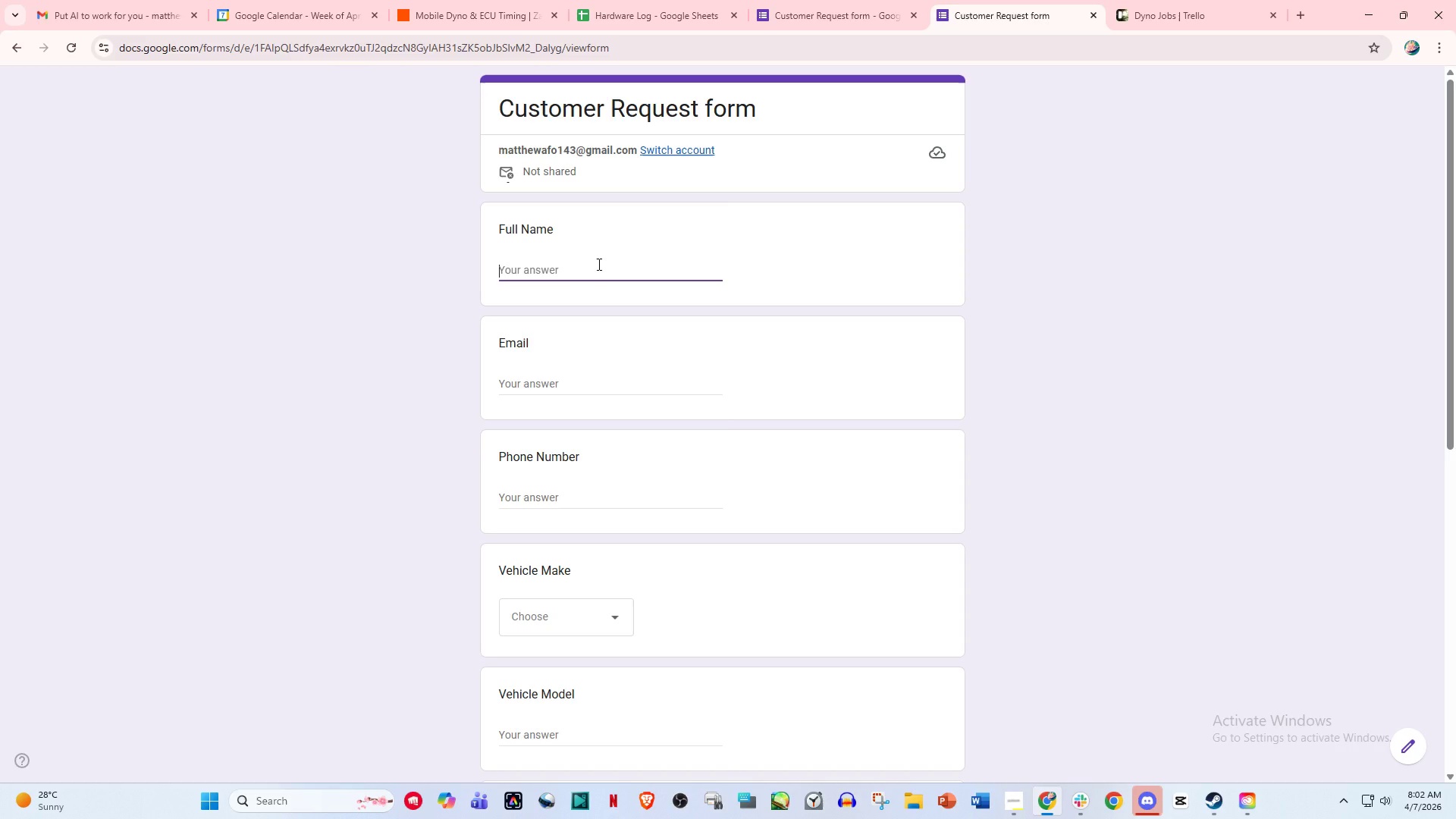 
wait(58.09)
 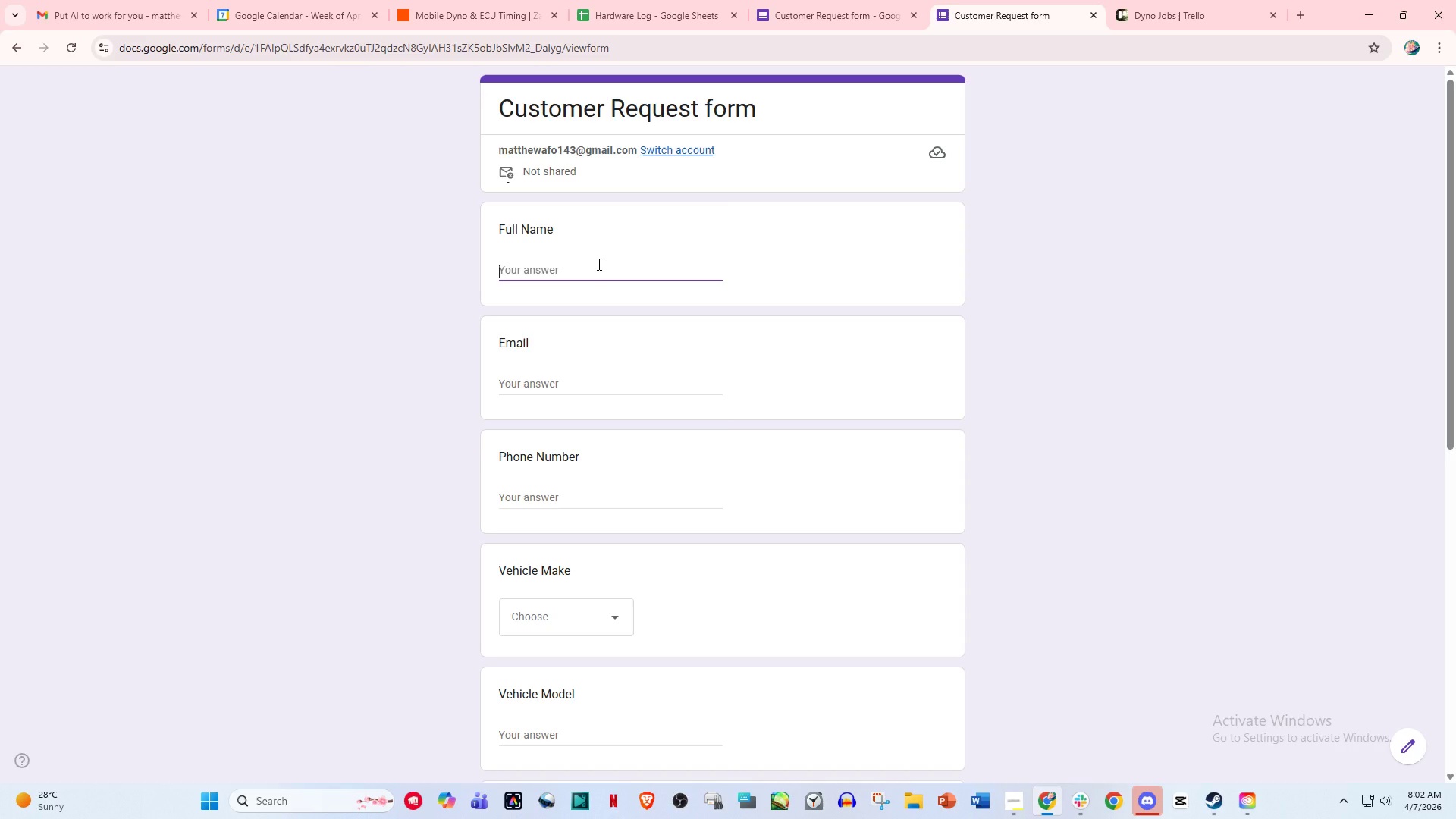 
left_click([415, 0])
 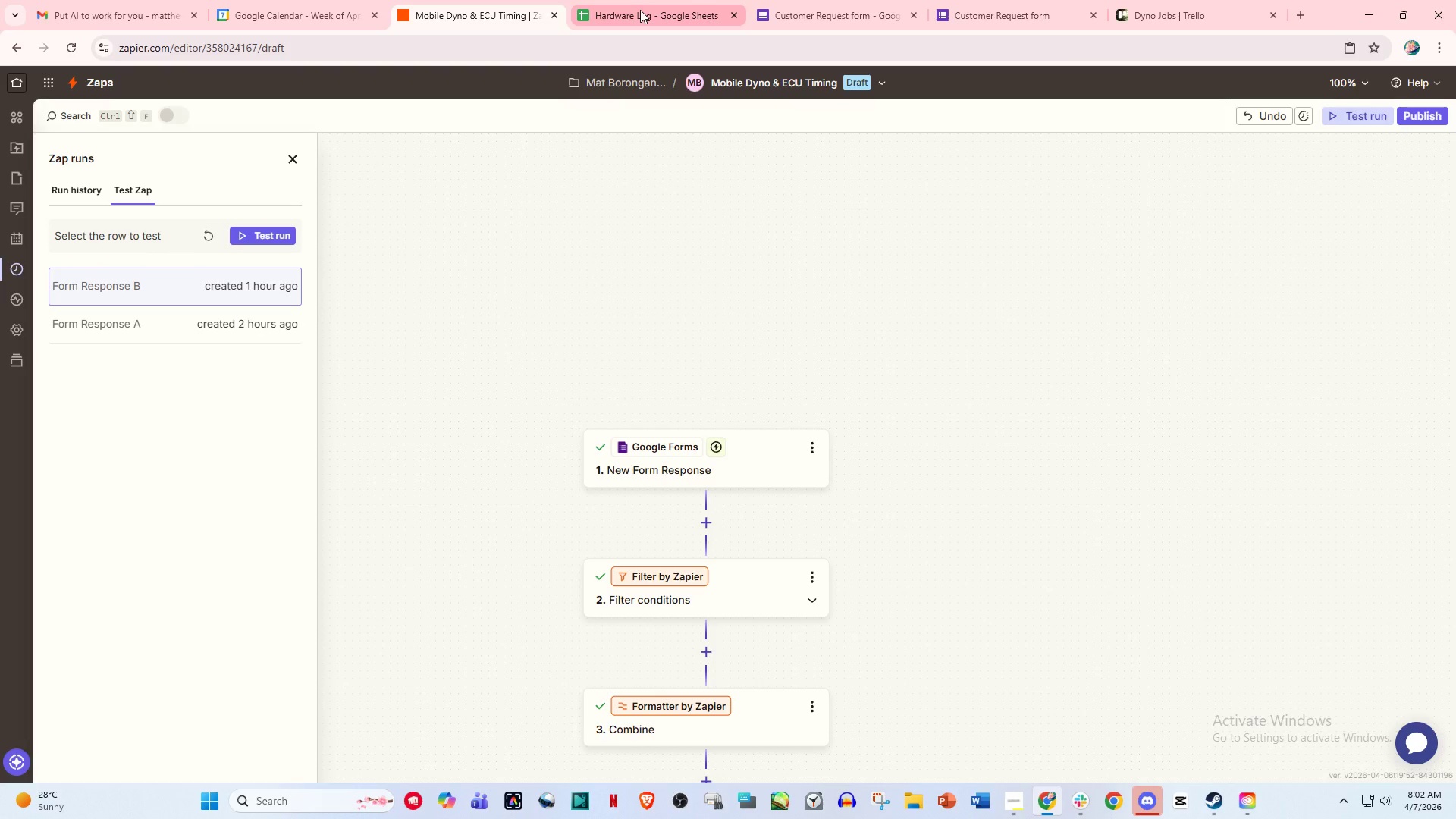 
left_click_drag(start_coordinate=[981, 0], to_coordinate=[625, 0])
 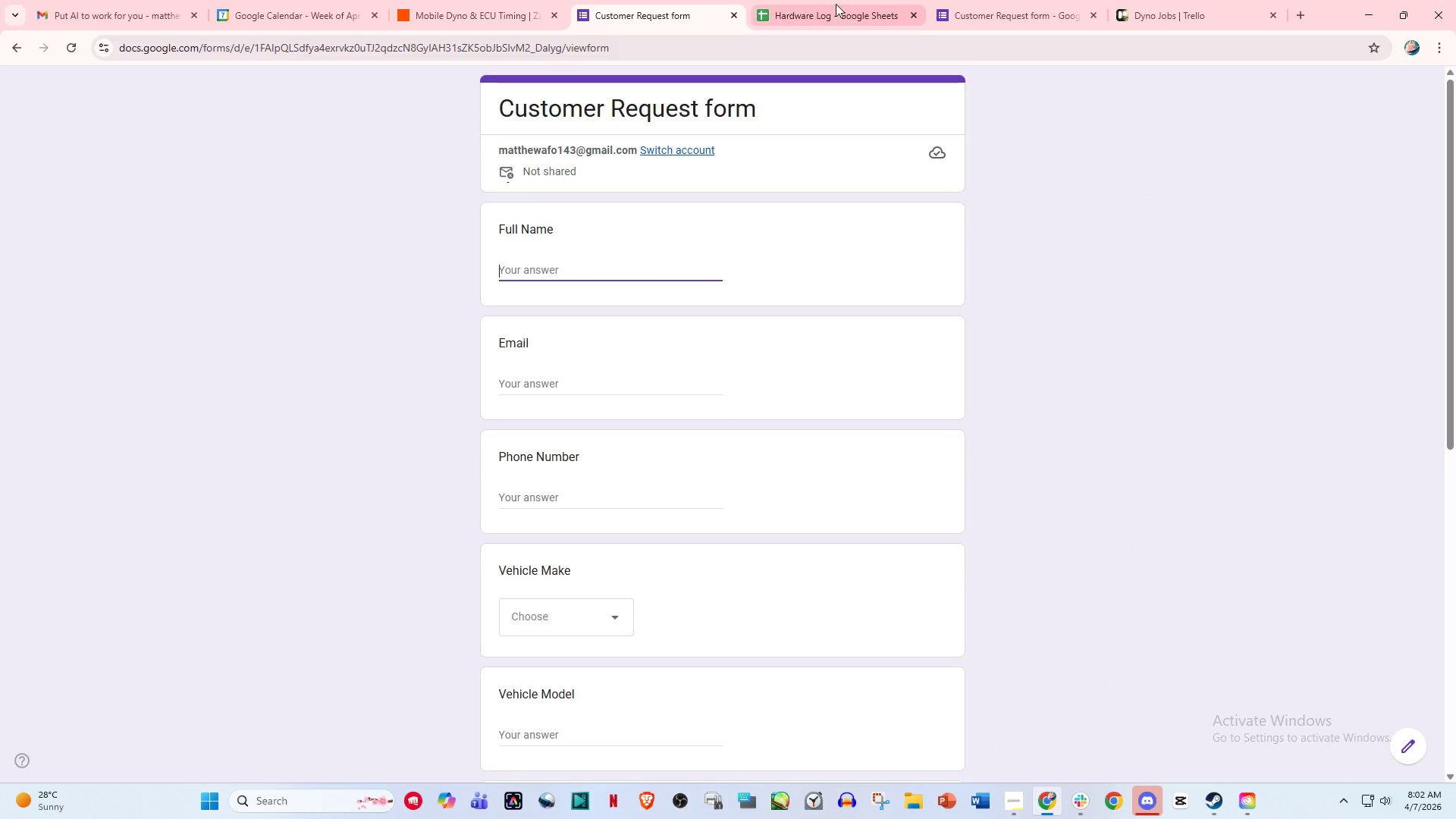 
left_click([838, 2])
 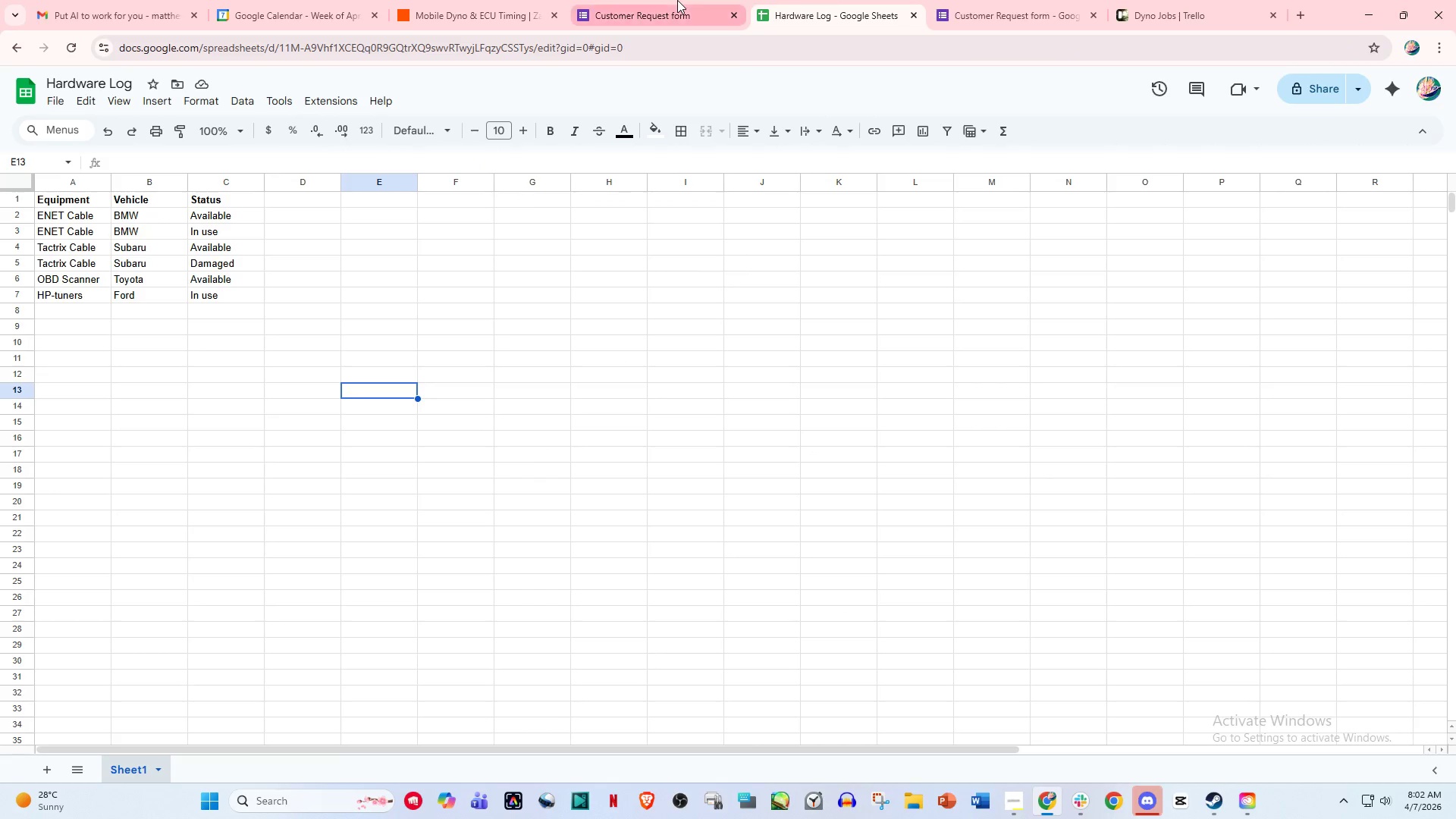 
left_click([677, 0])
 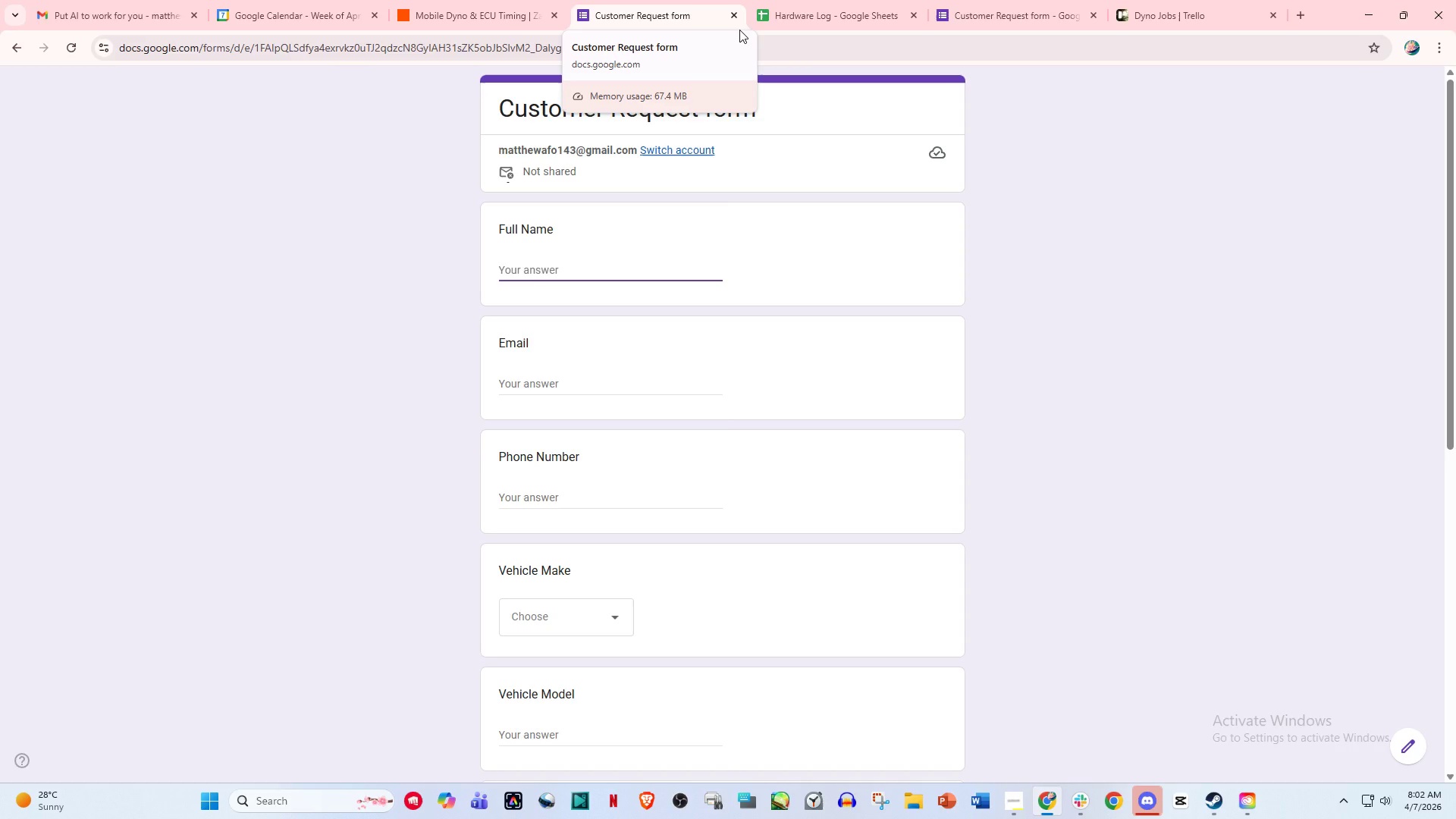 
wait(46.25)
 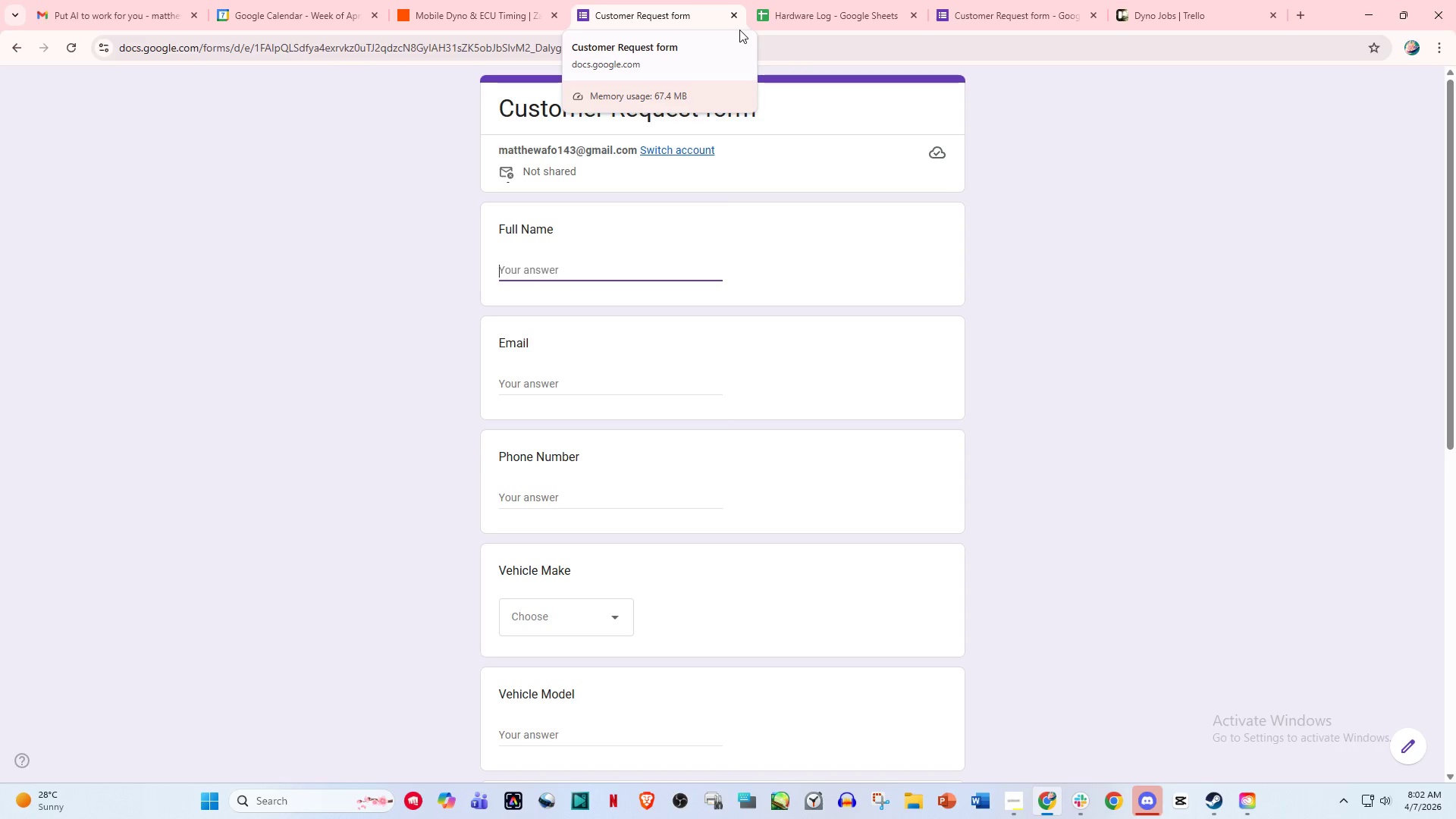 
type(Markj)
key(Backspace)
key(Backspace)
type(k Santos)
 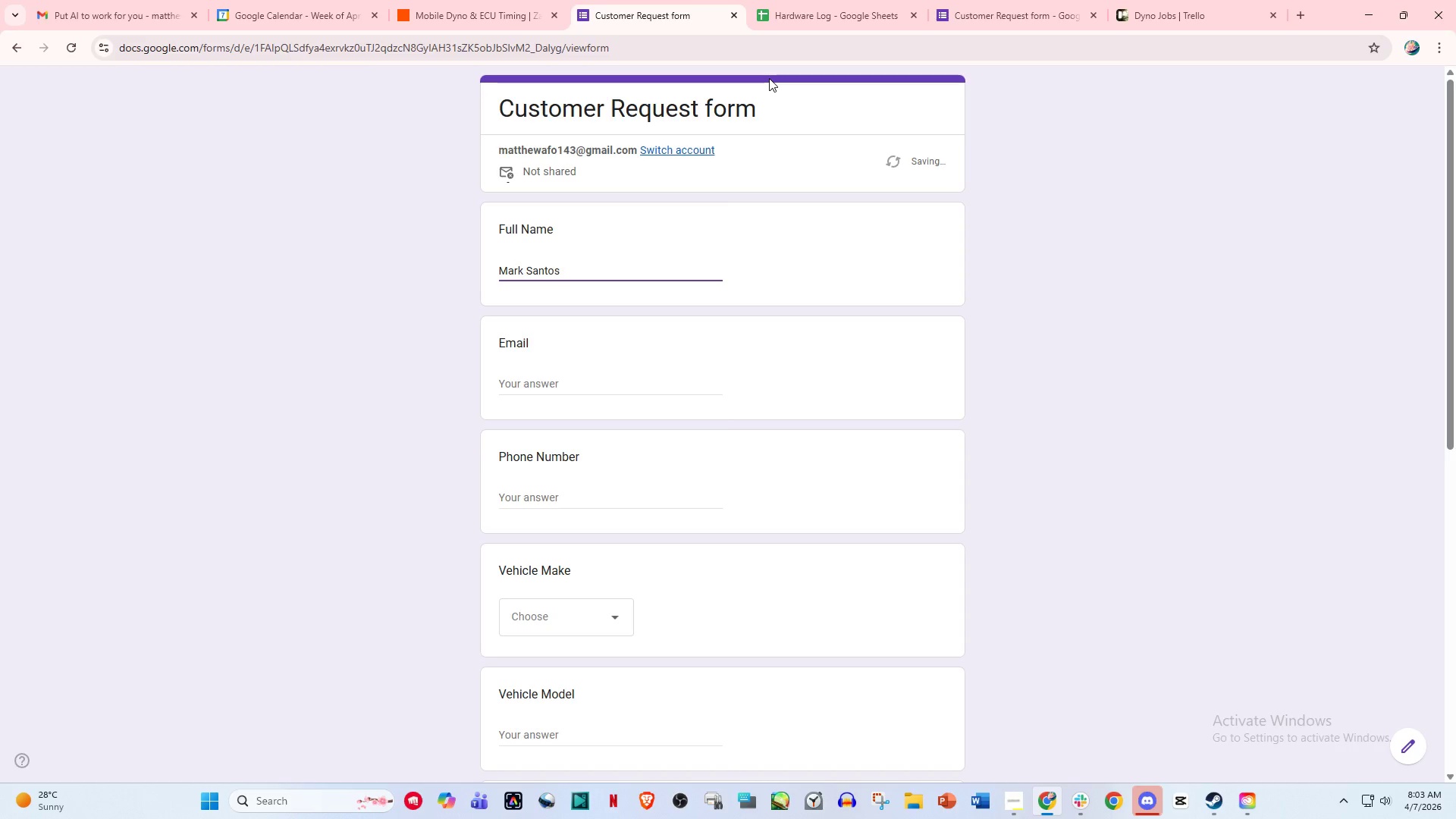 
left_click([562, 378])
 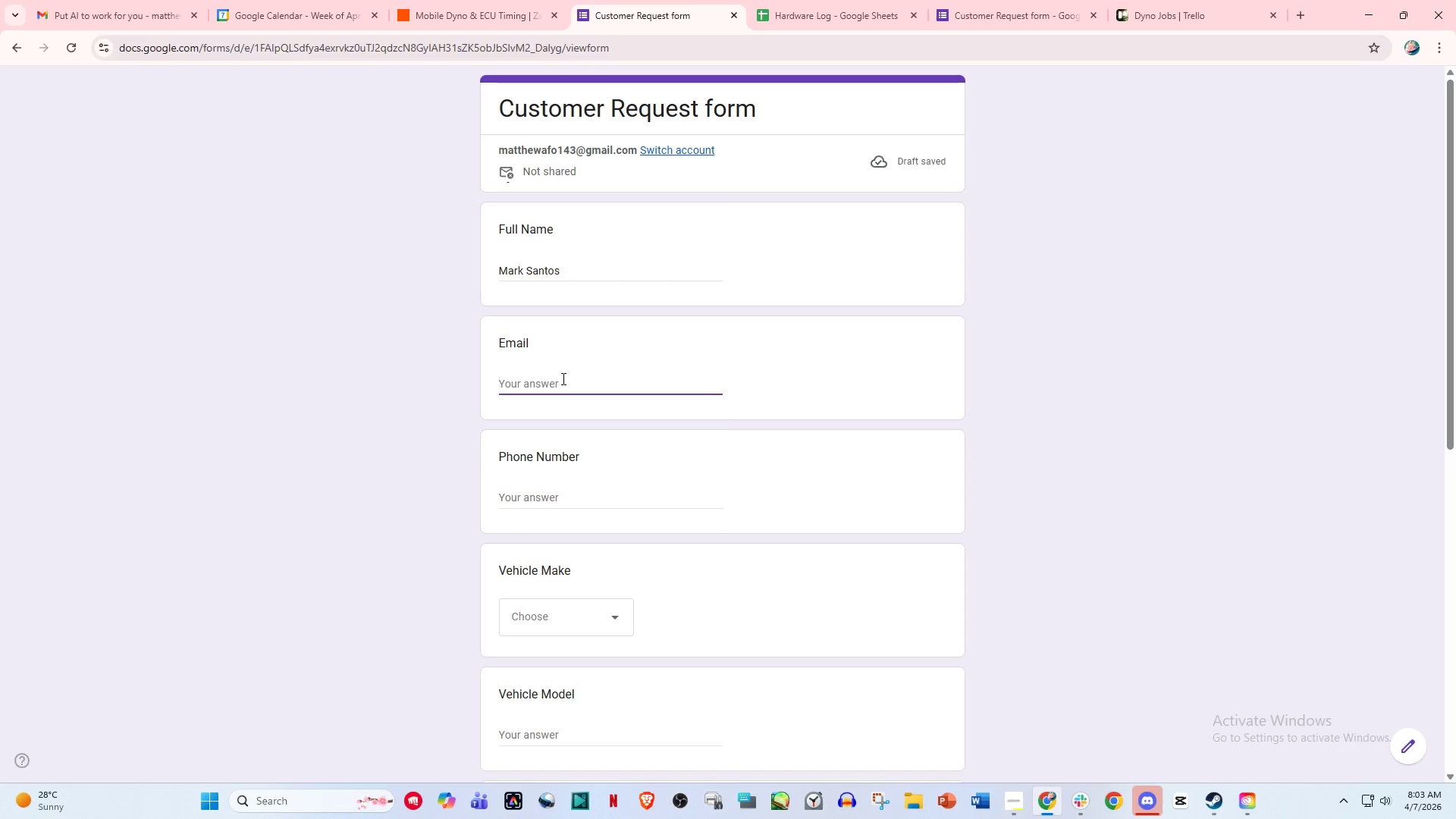 
type(marksantos@gmail.com)
 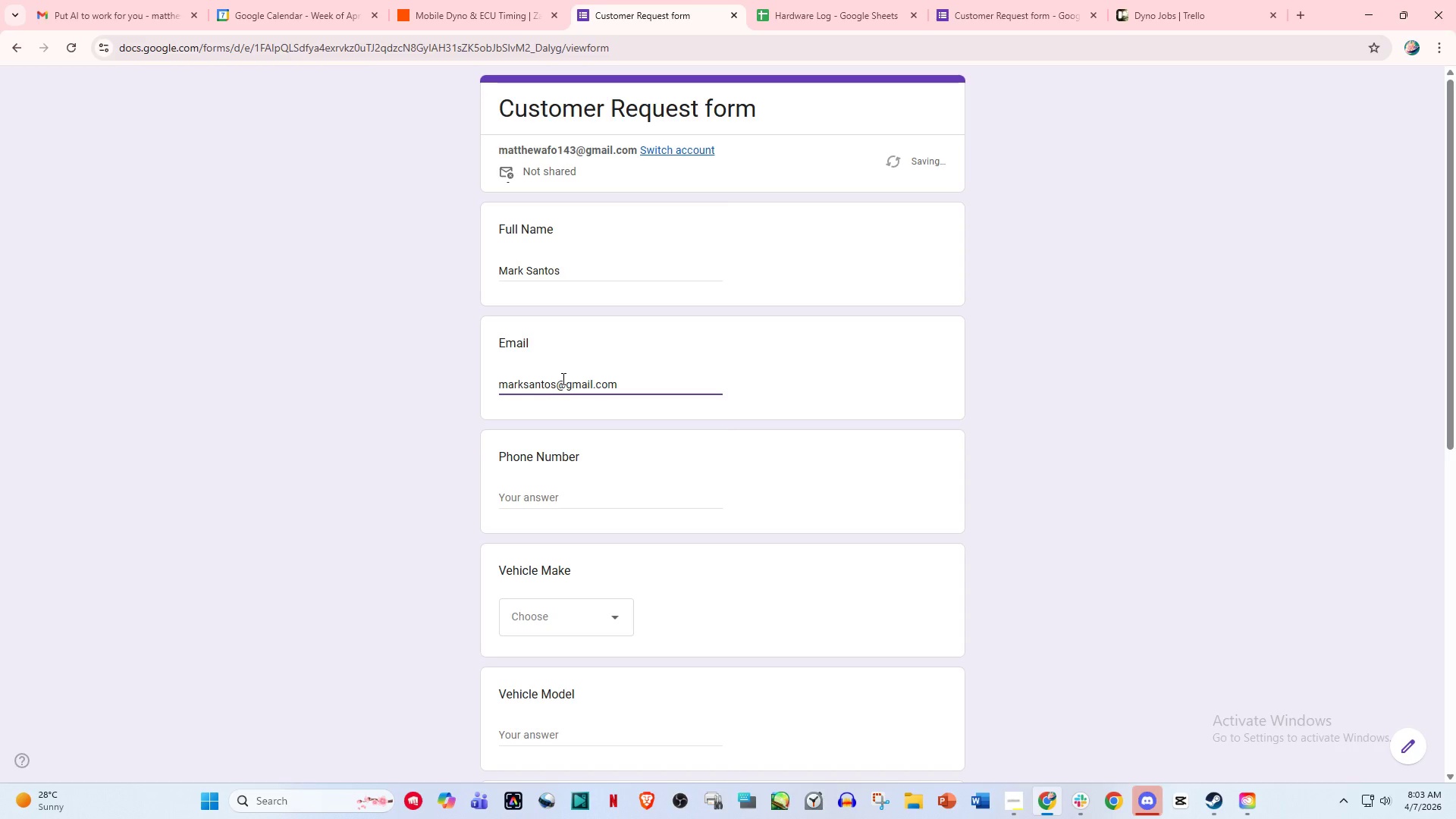 
left_click([571, 495])
 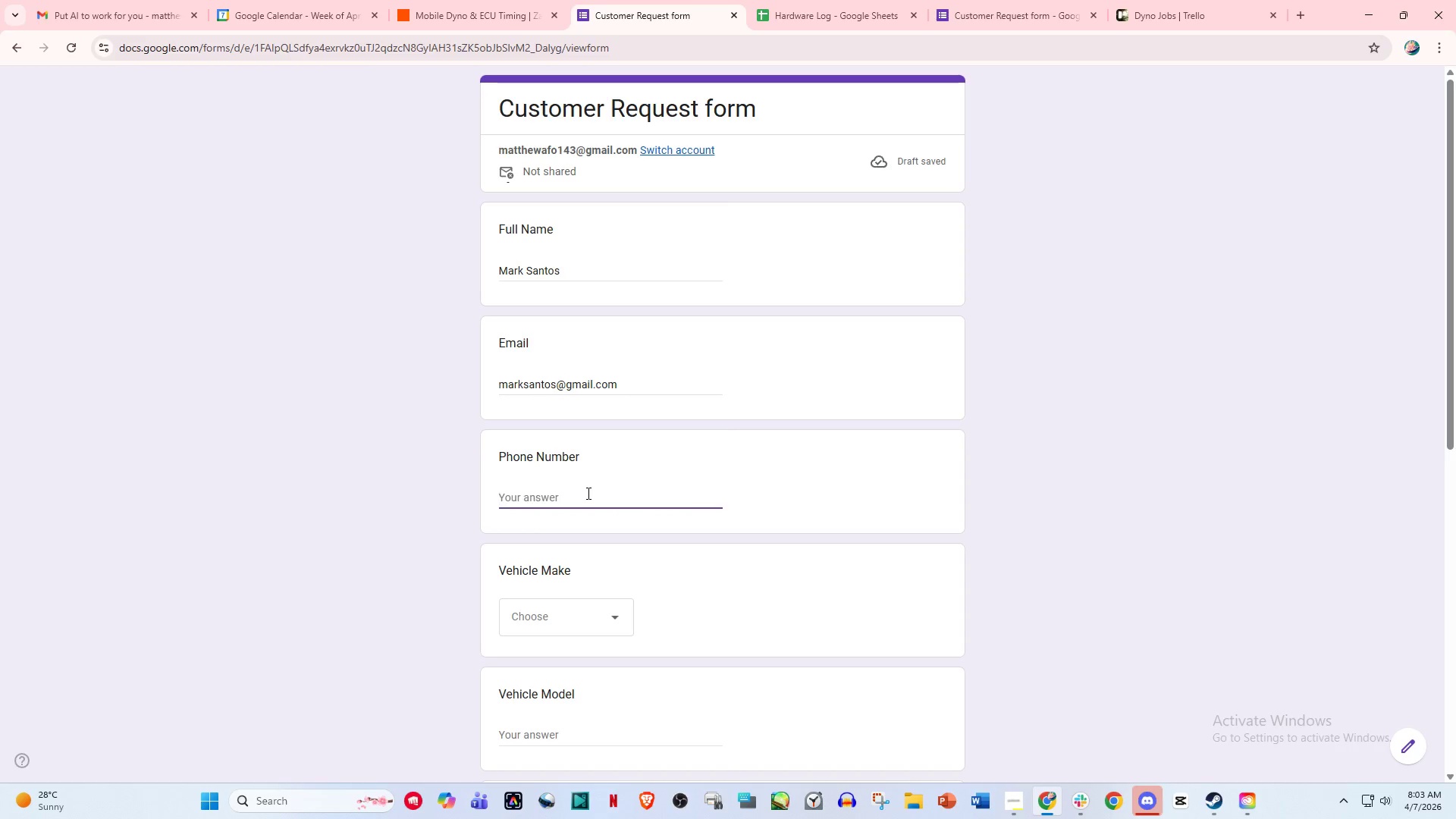 
type(+639281234567)
 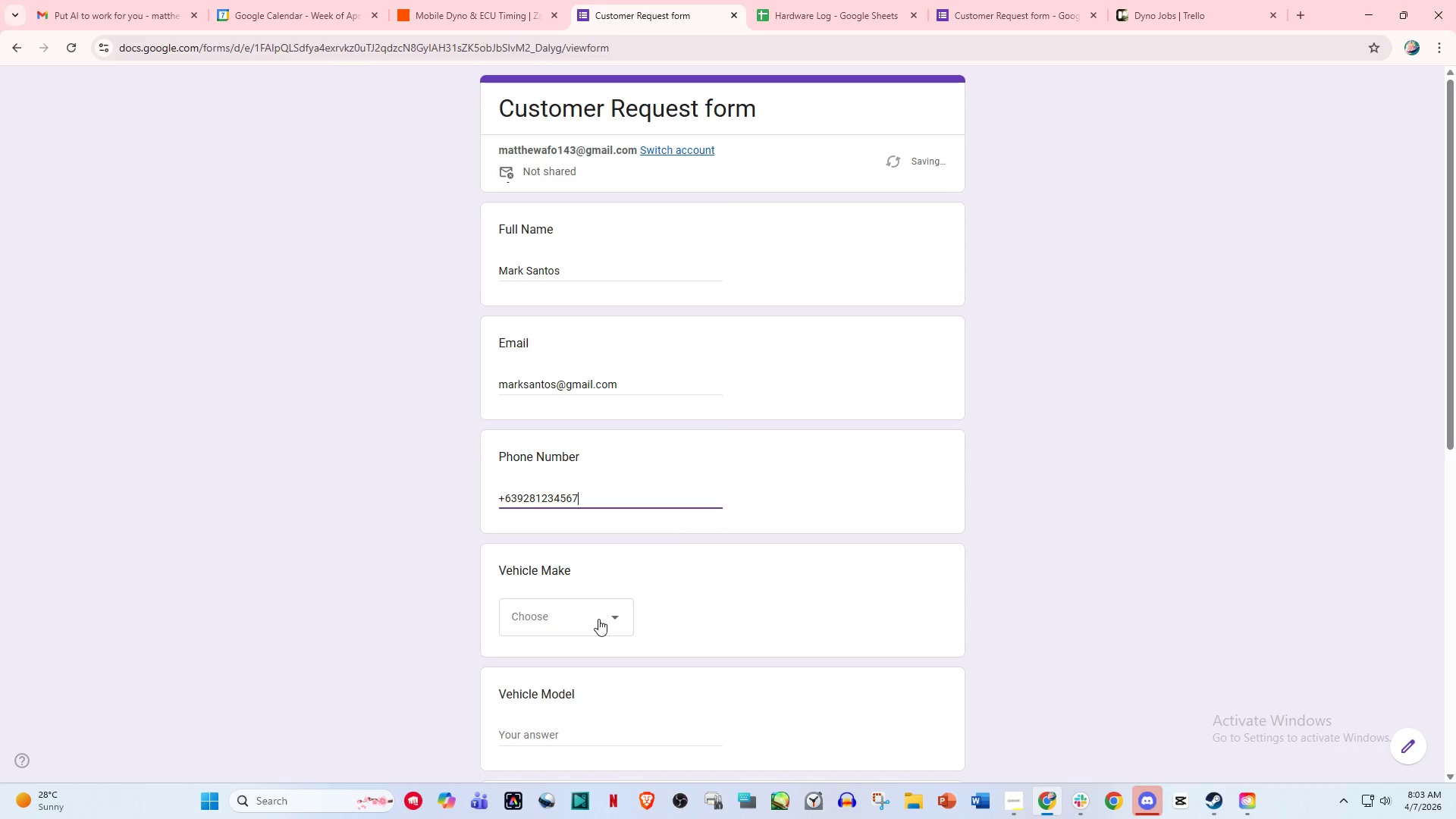 
left_click([592, 619])
 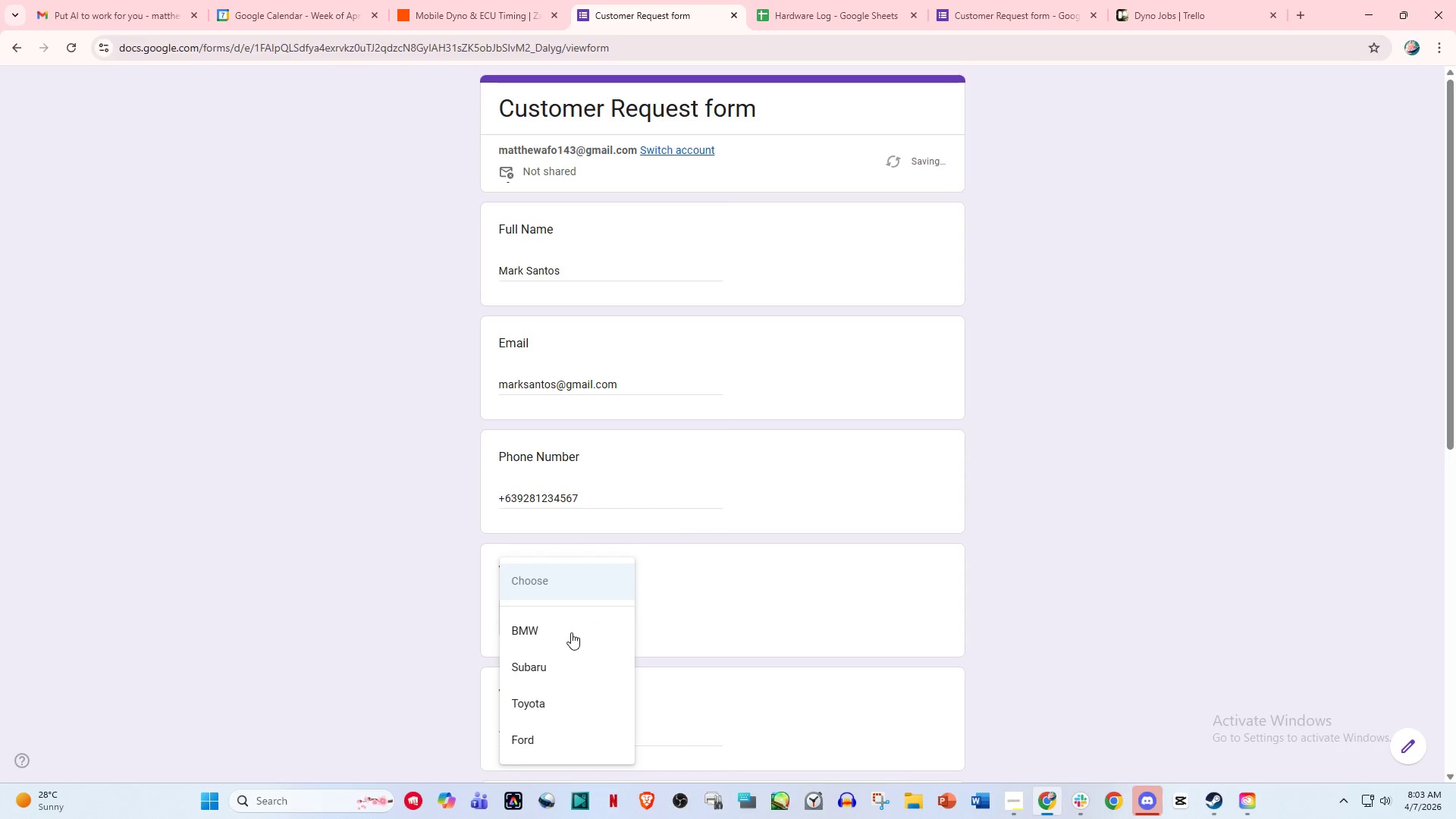 
left_click([570, 632])
 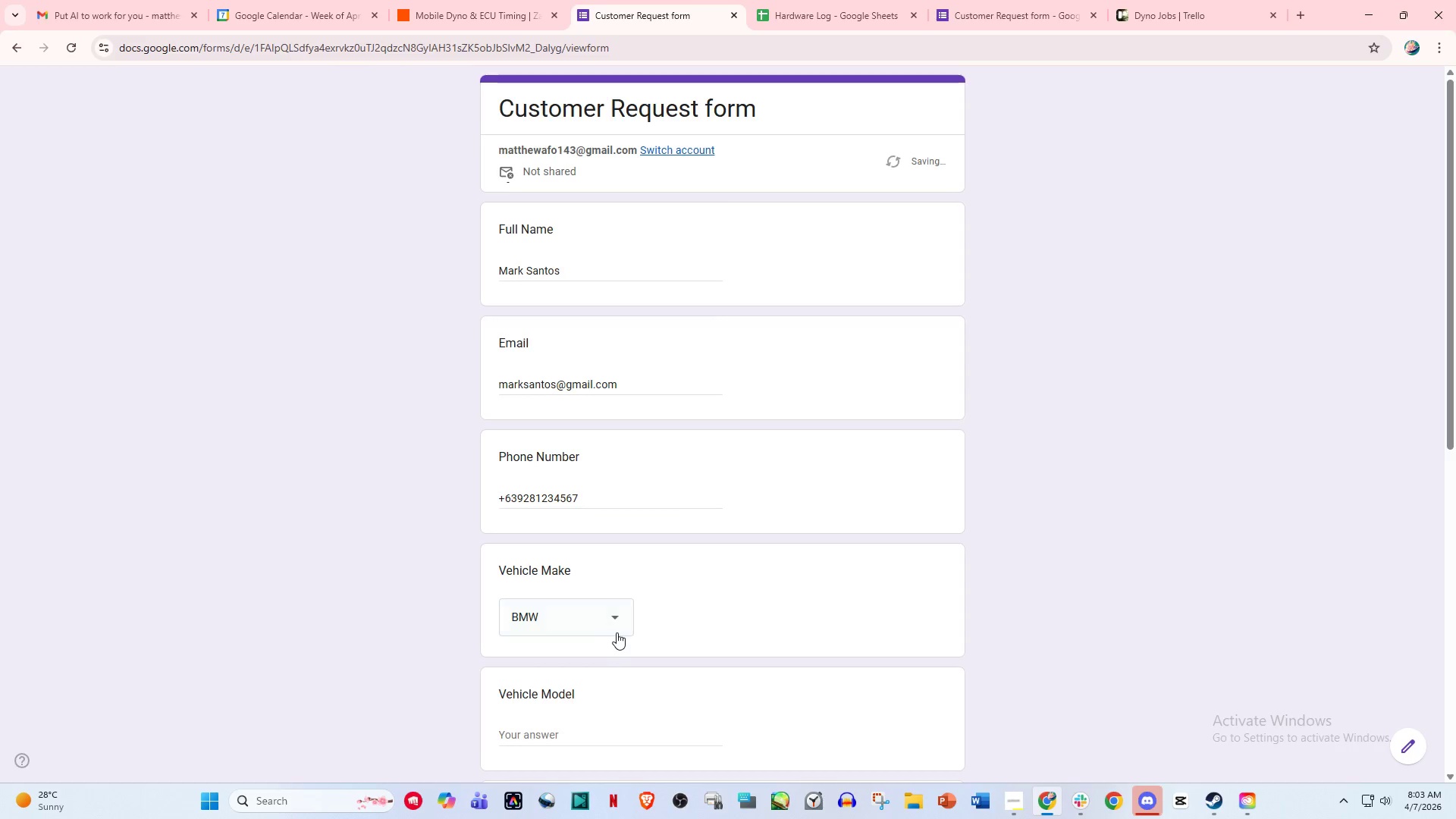 
scroll: coordinate [617, 632], scroll_direction: down, amount: 2.0
 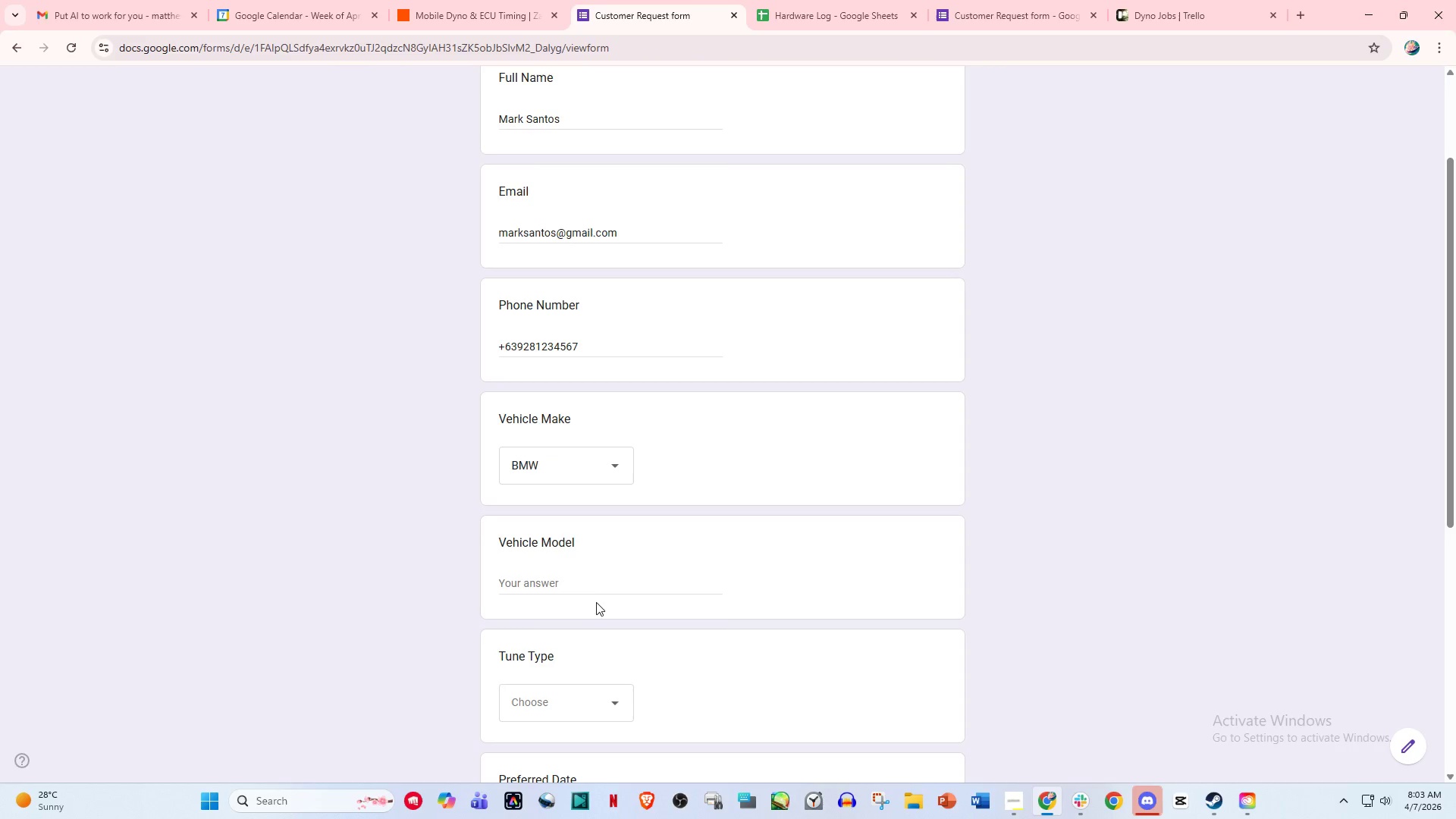 
left_click([589, 576])
 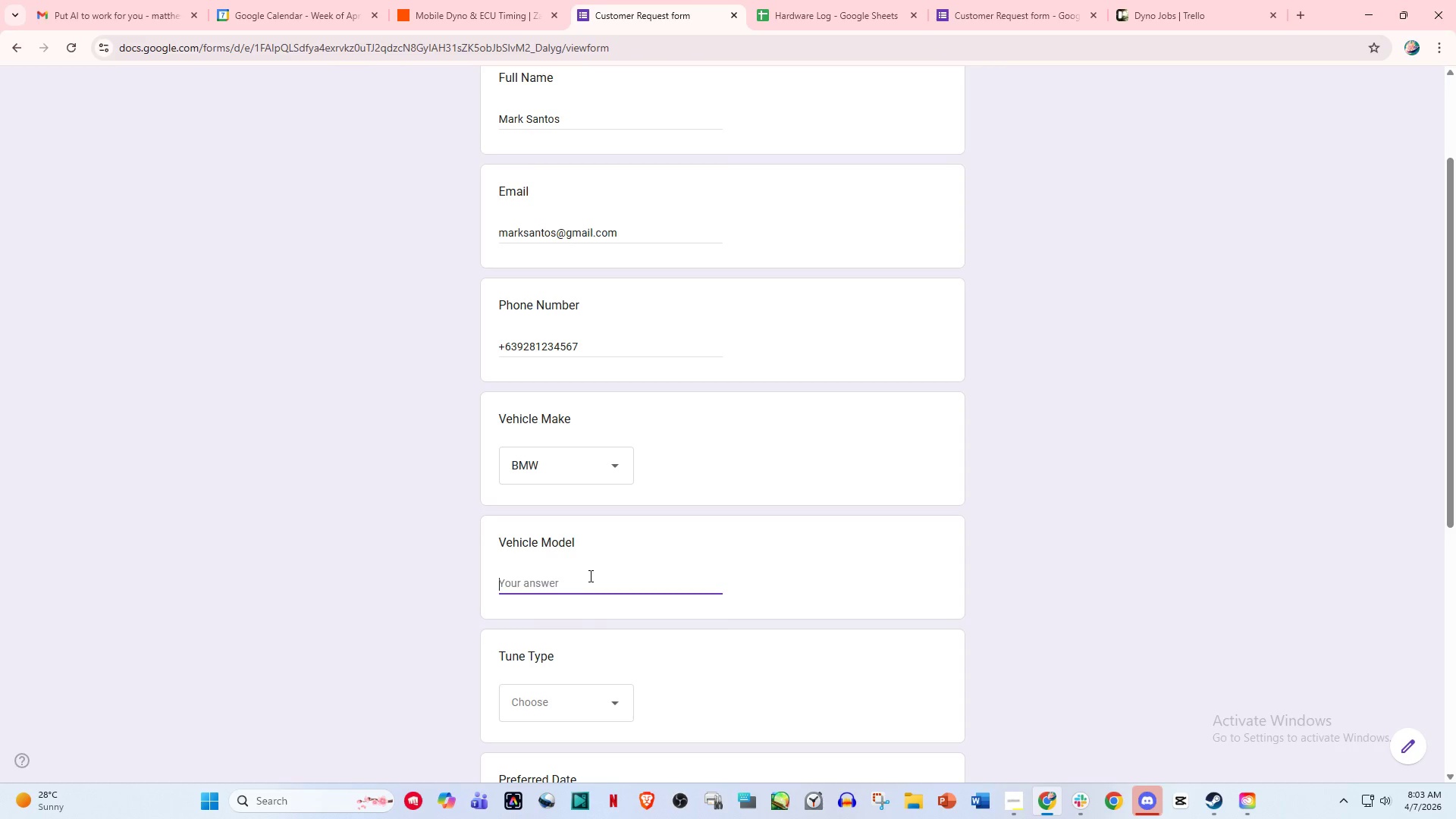 
type(m)
key(Backspace)
type(M#)
key(Backspace)
type(3)
 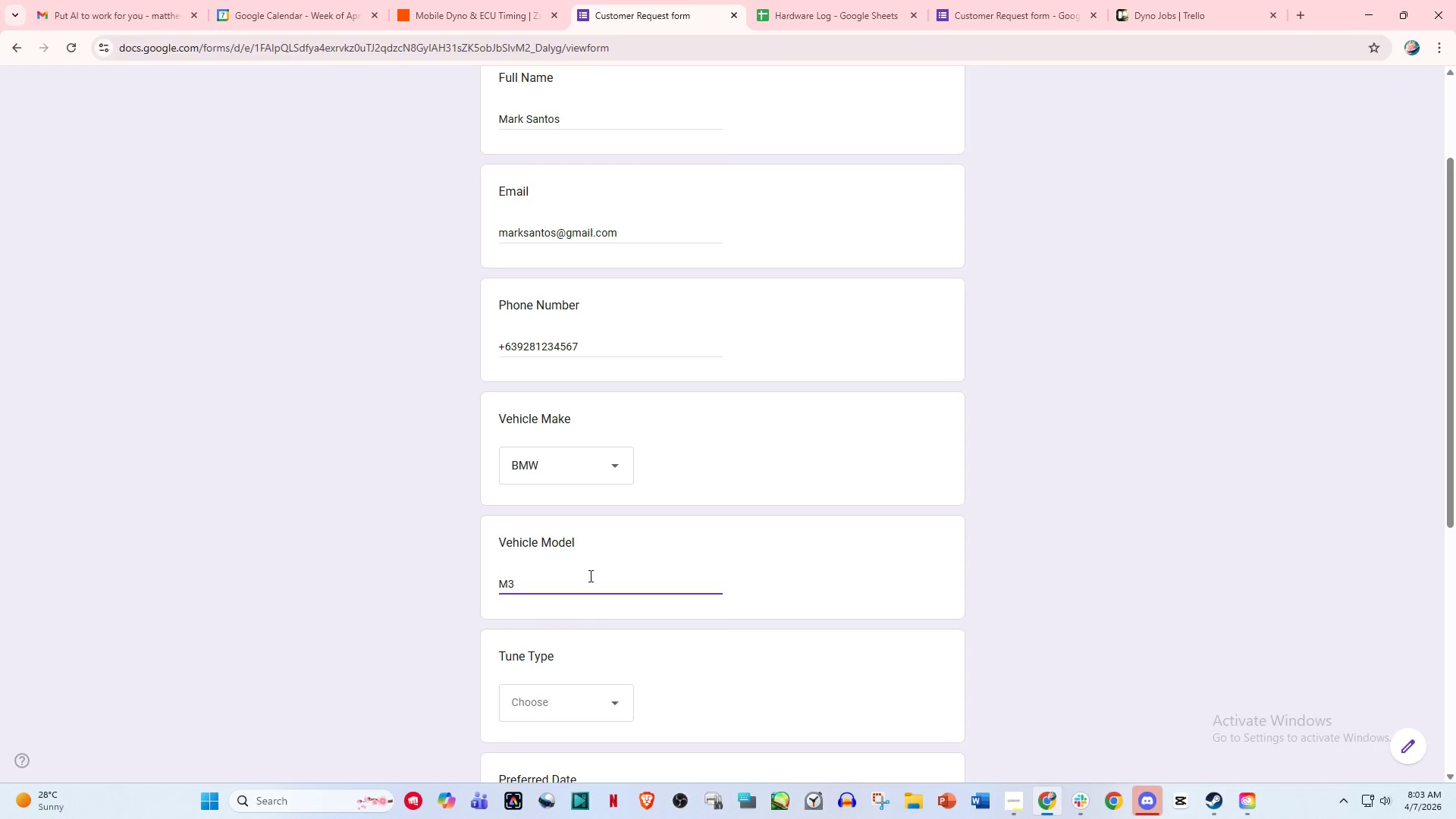 
left_click([573, 714])
 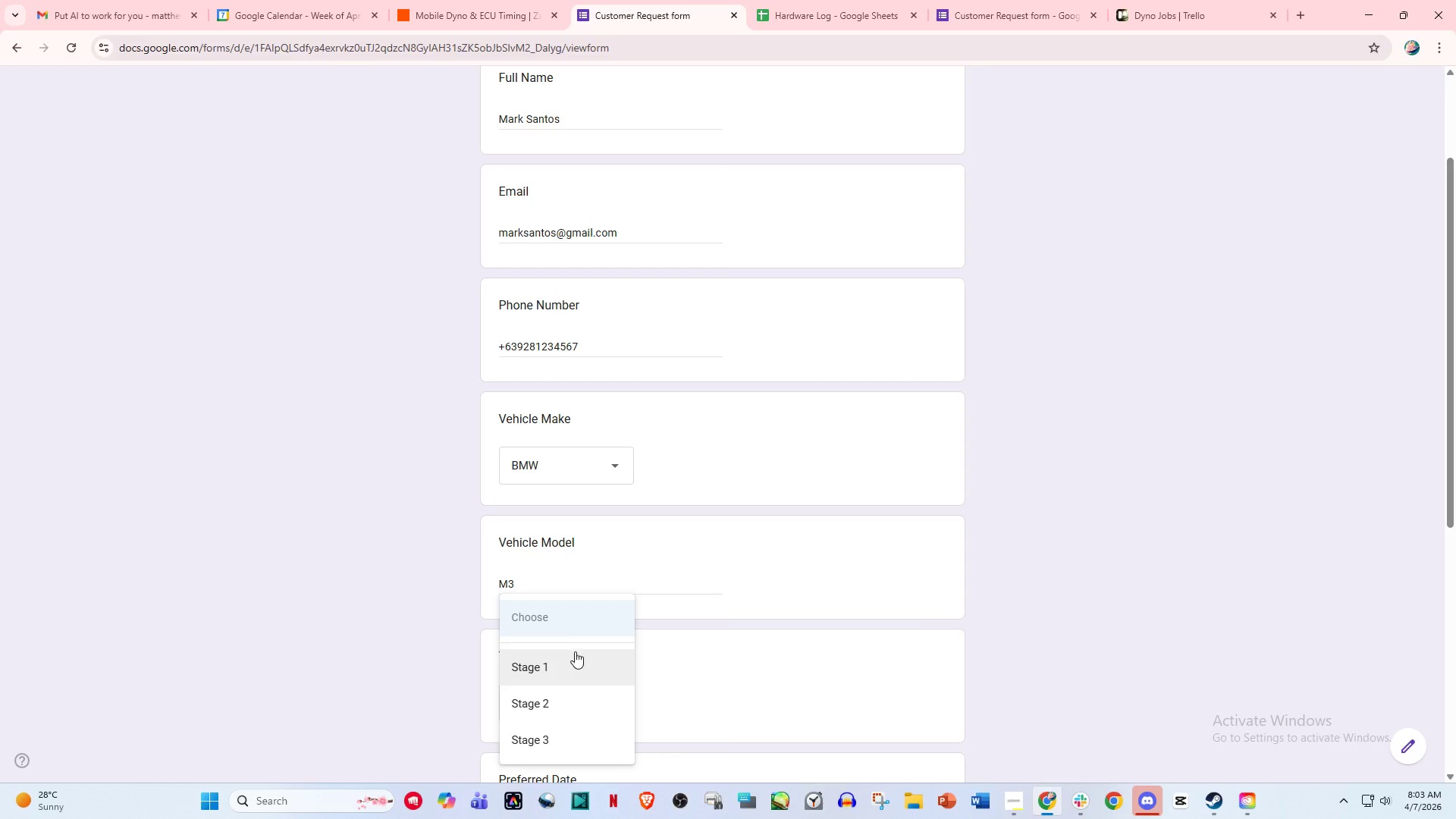 
left_click([571, 663])
 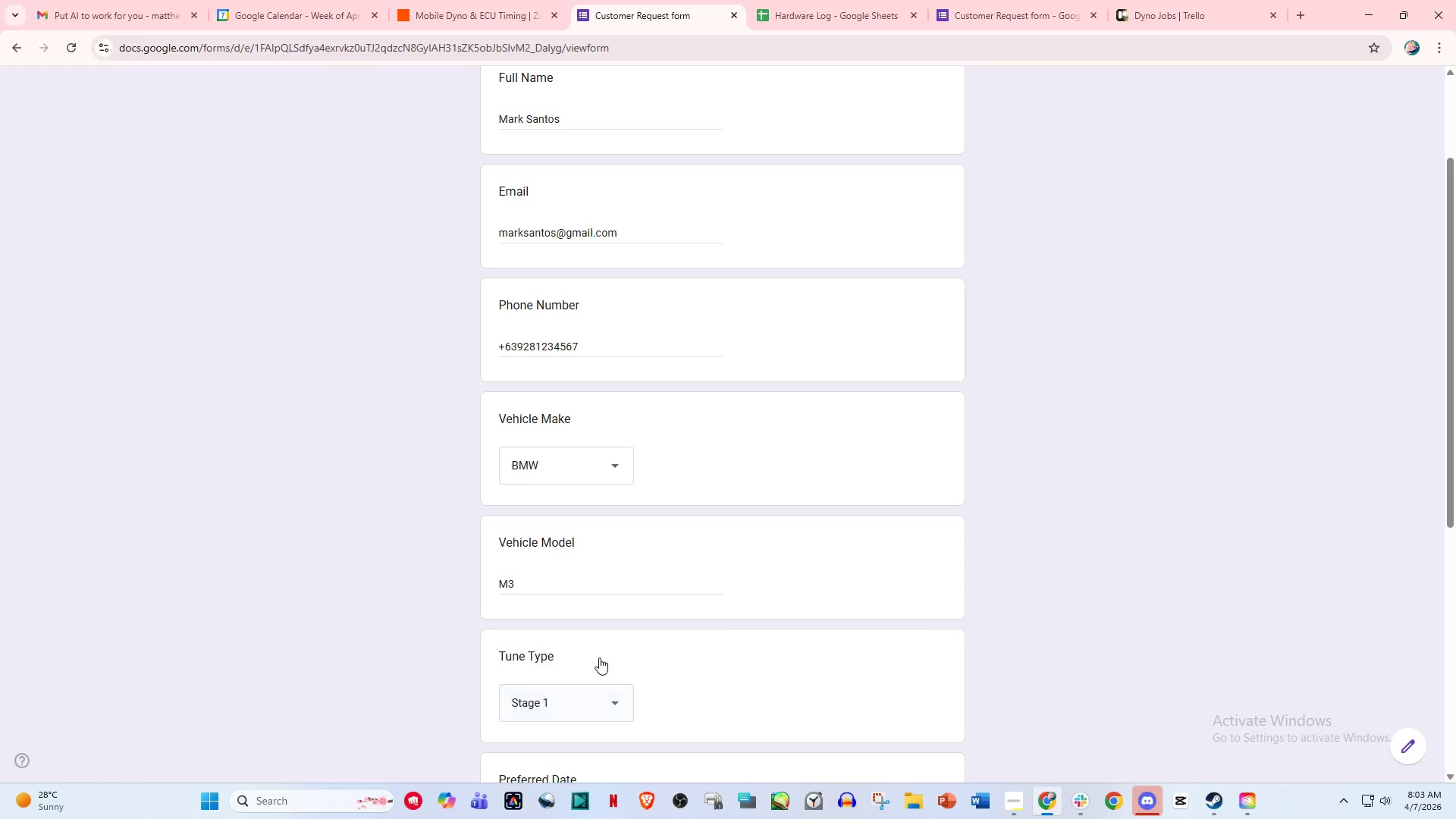 
scroll: coordinate [599, 653], scroll_direction: down, amount: 4.0
 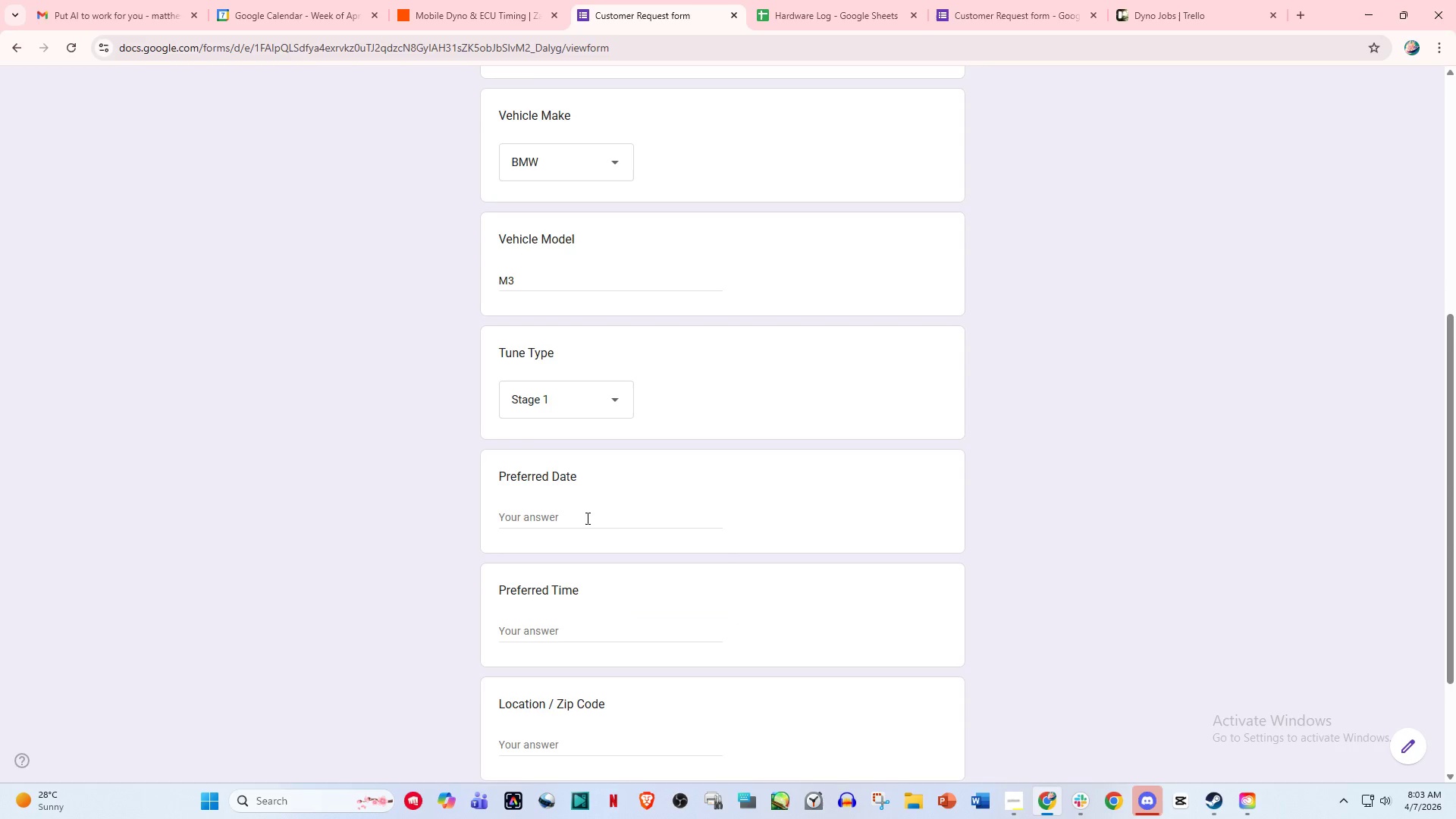 
left_click([586, 518])
 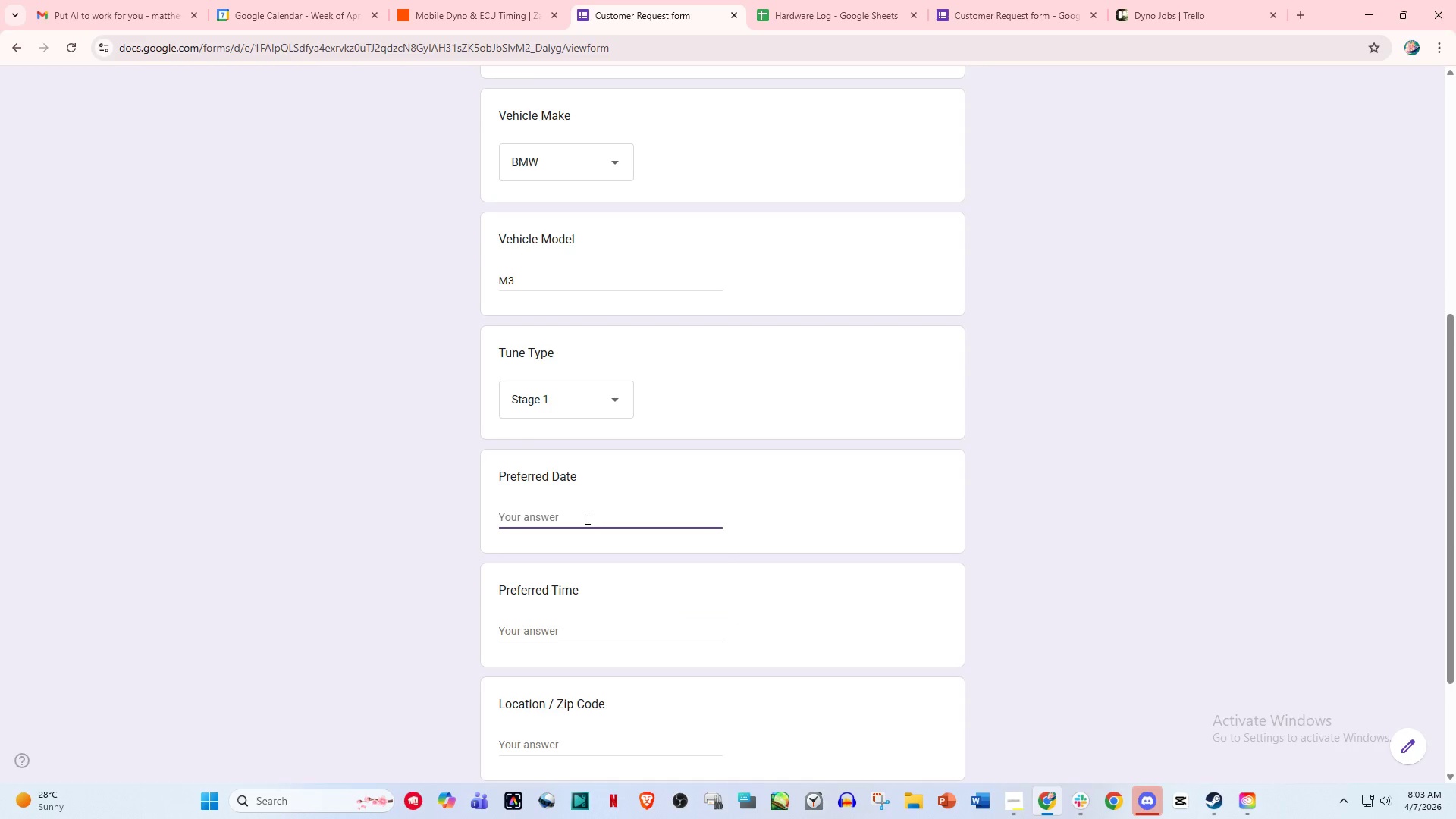 
type(April 11. 2)
key(Backspace)
key(Backspace)
key(Backspace)
type(, 2026)
 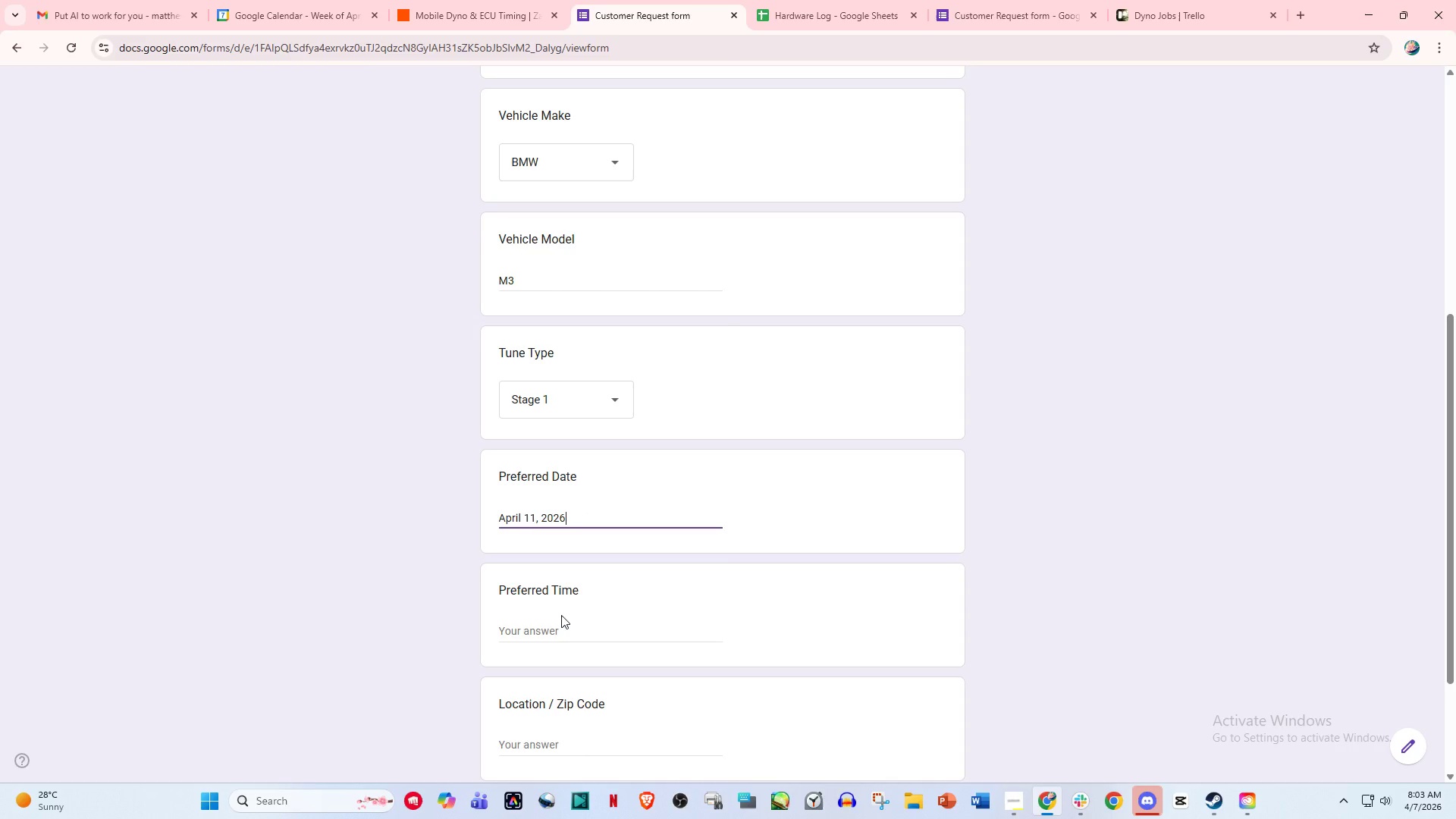 
left_click([557, 629])
 